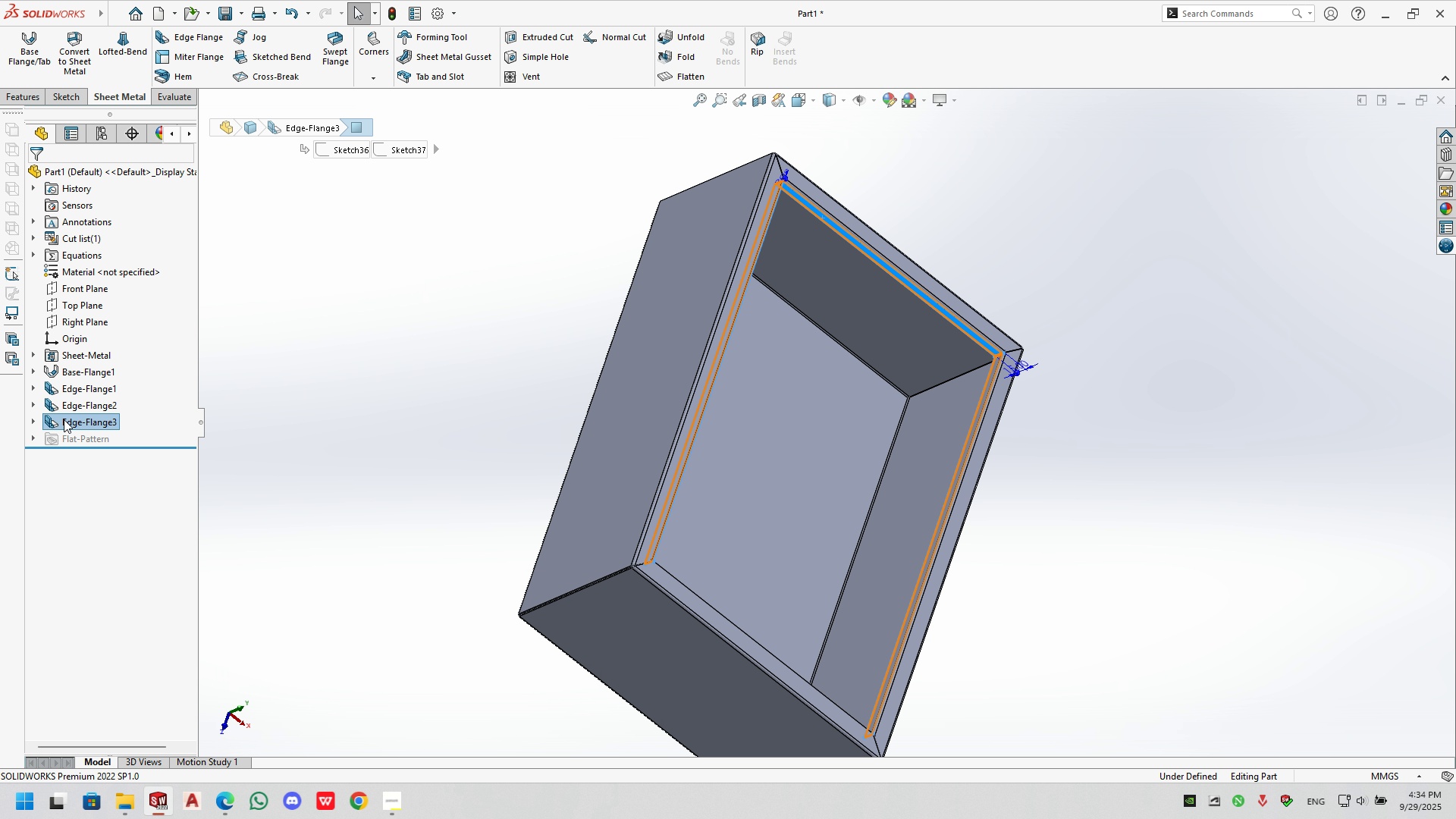 
right_click([69, 419])
 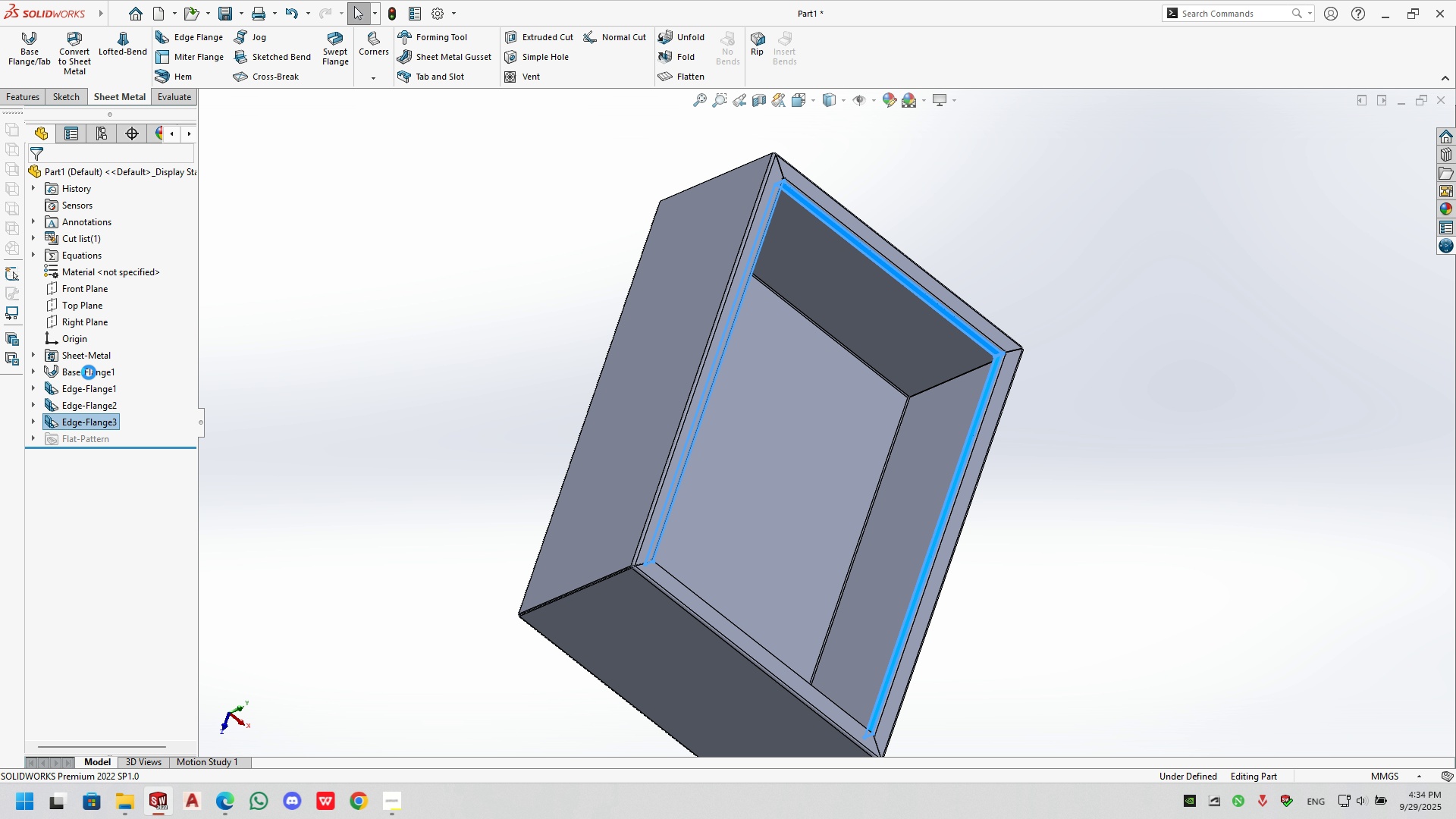 
left_click([87, 372])
 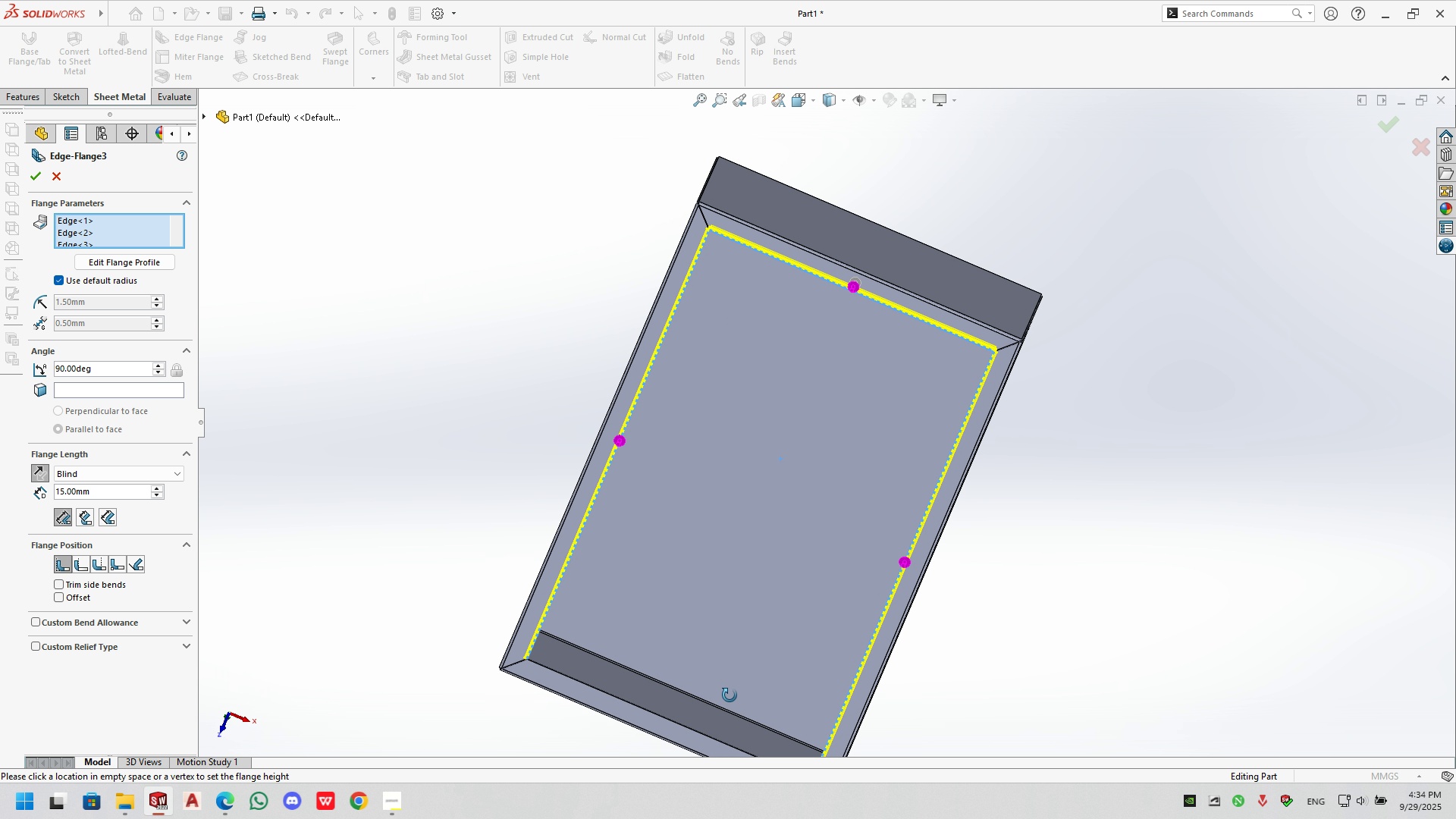 
scroll: coordinate [633, 554], scroll_direction: down, amount: 7.0
 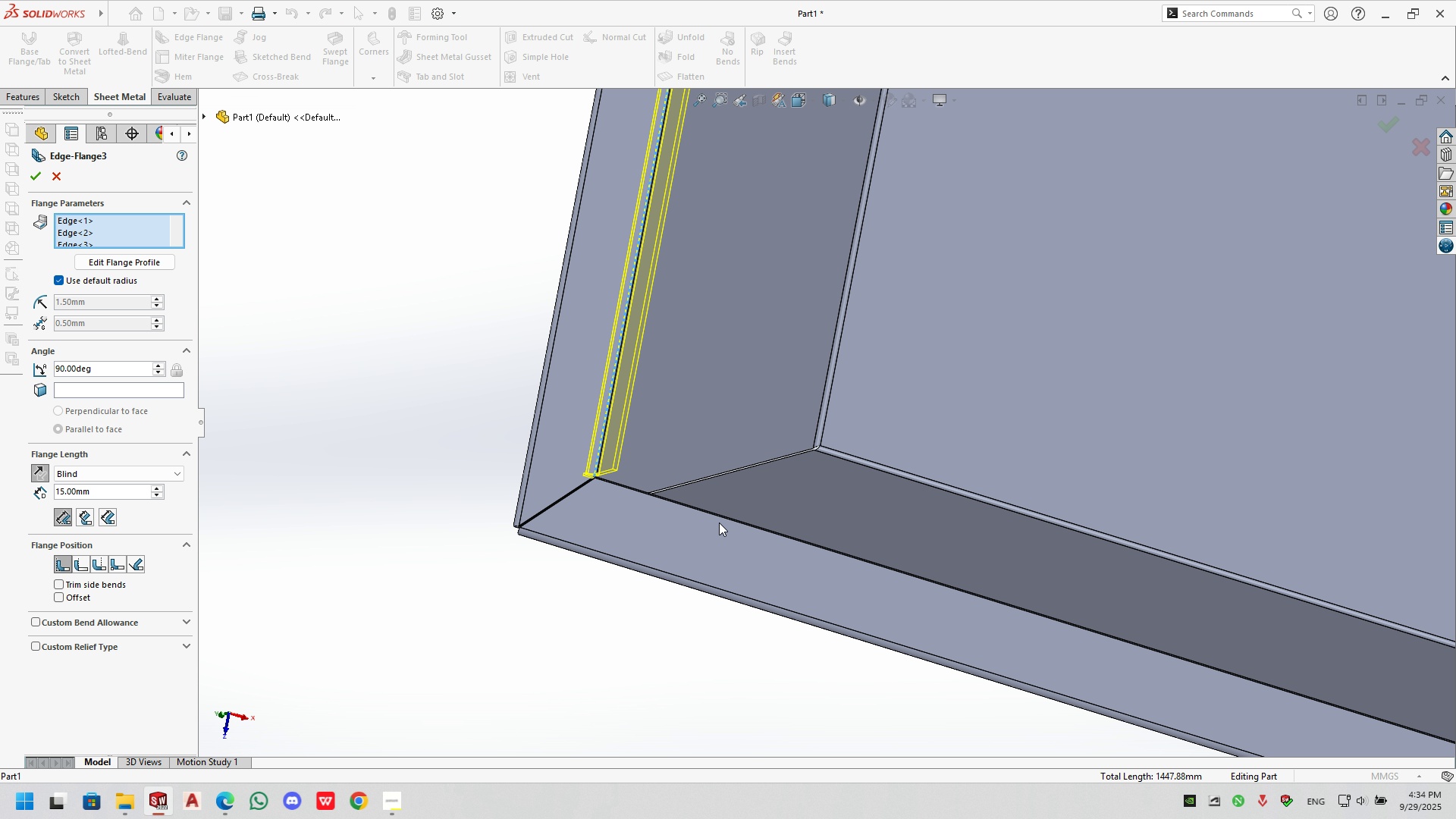 
left_click([724, 519])
 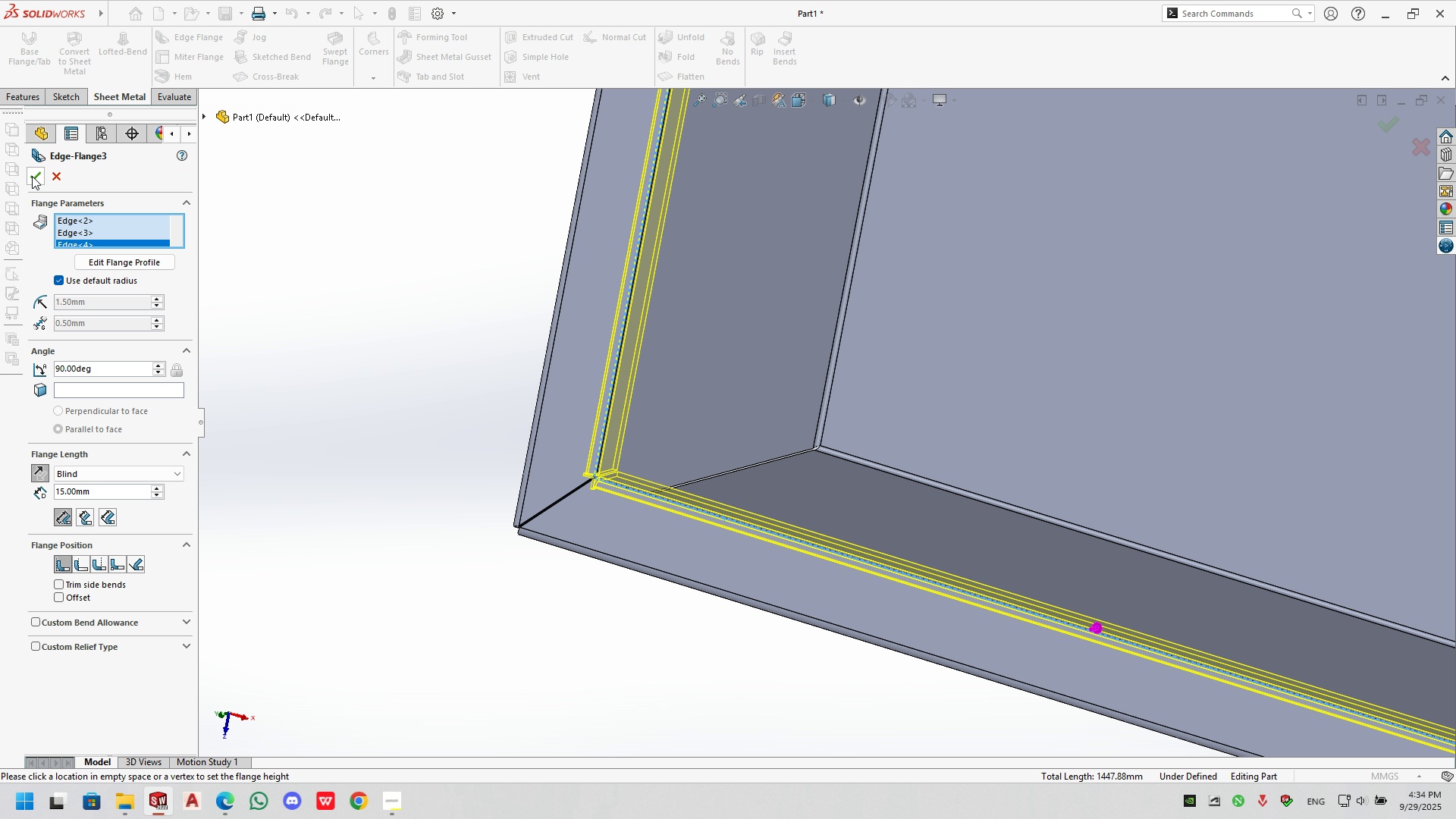 
left_click([32, 178])
 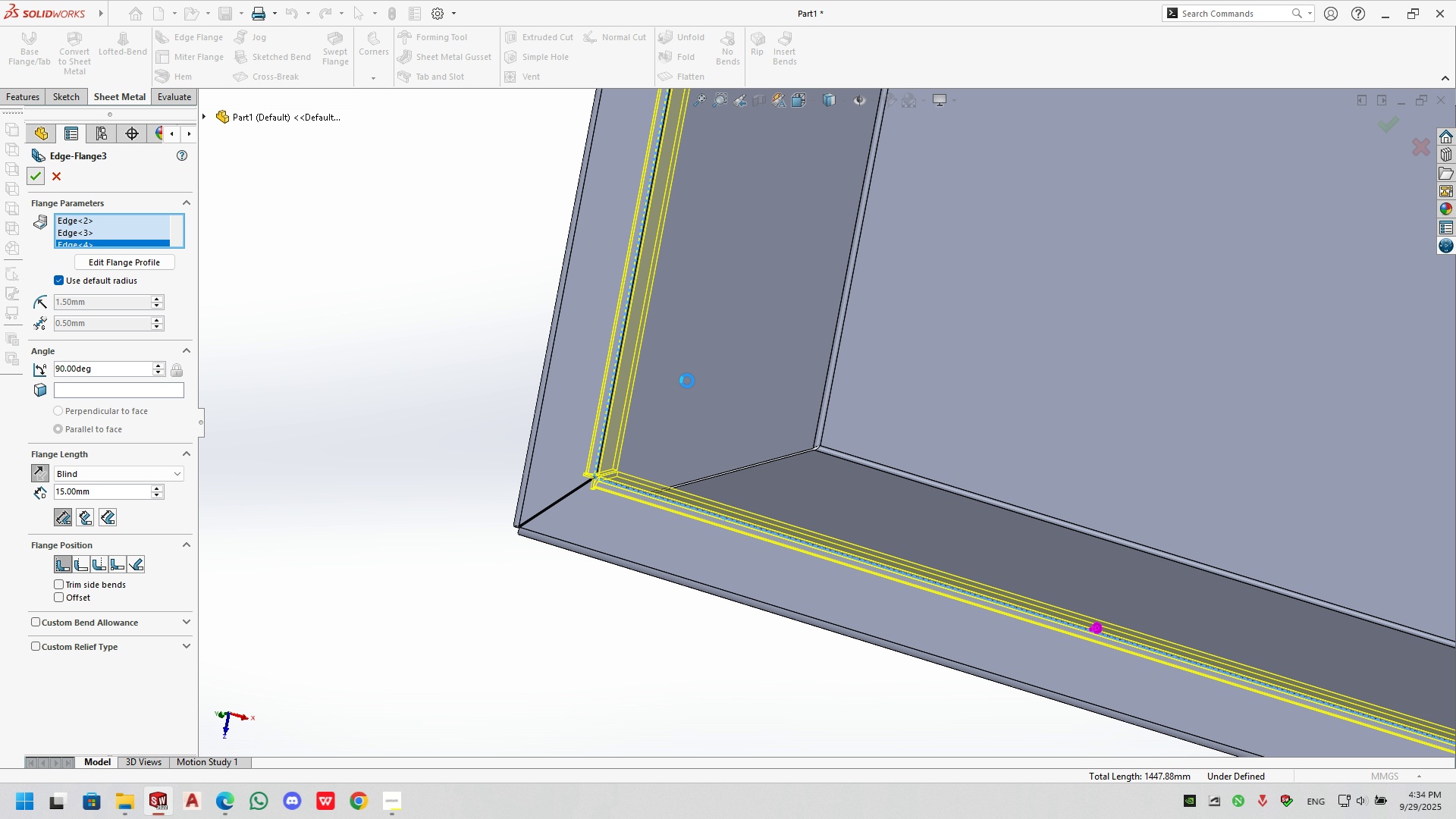 
scroll: coordinate [940, 302], scroll_direction: up, amount: 6.0
 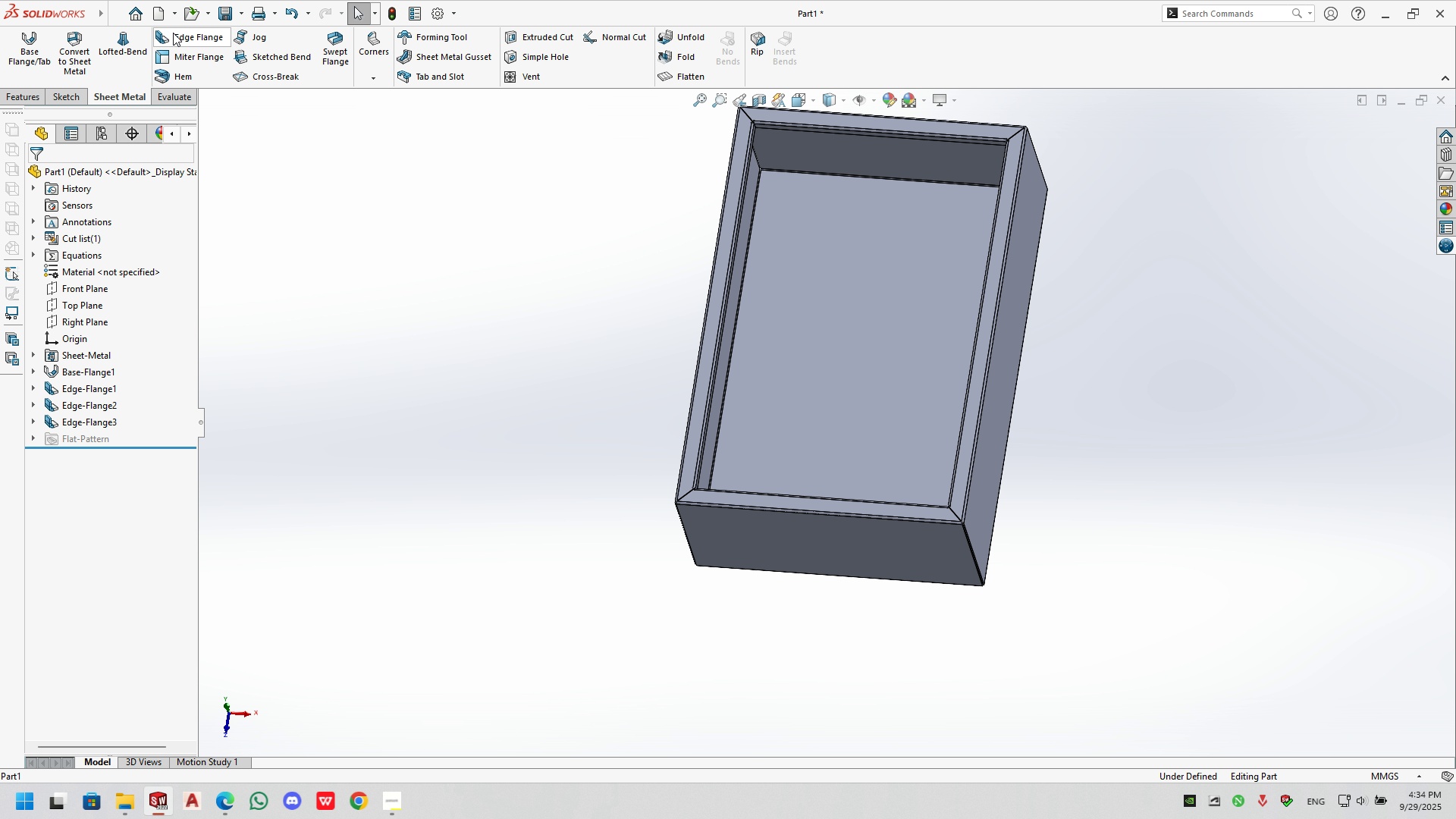 
left_click([173, 33])
 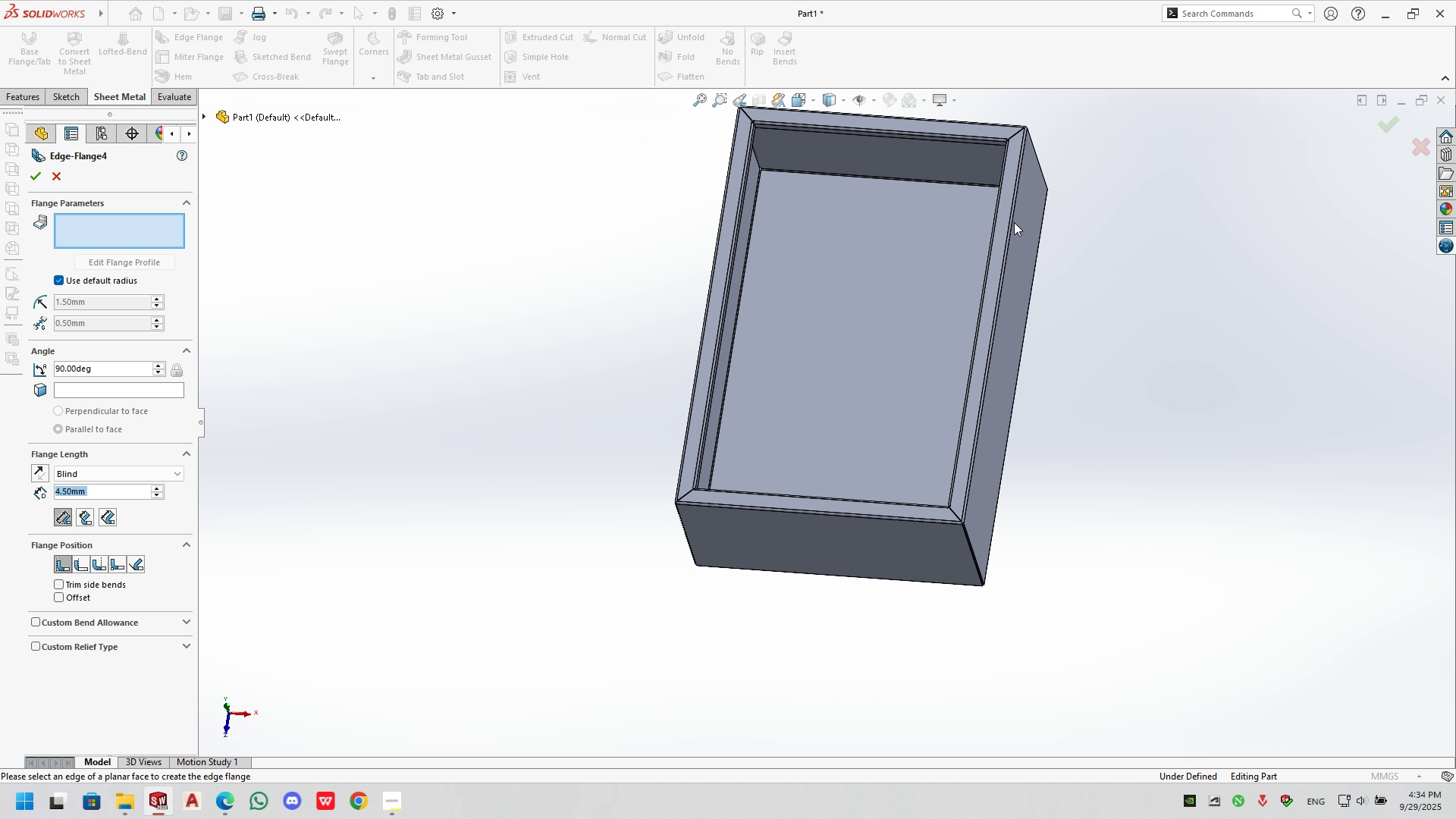 
scroll: coordinate [869, 155], scroll_direction: down, amount: 4.0
 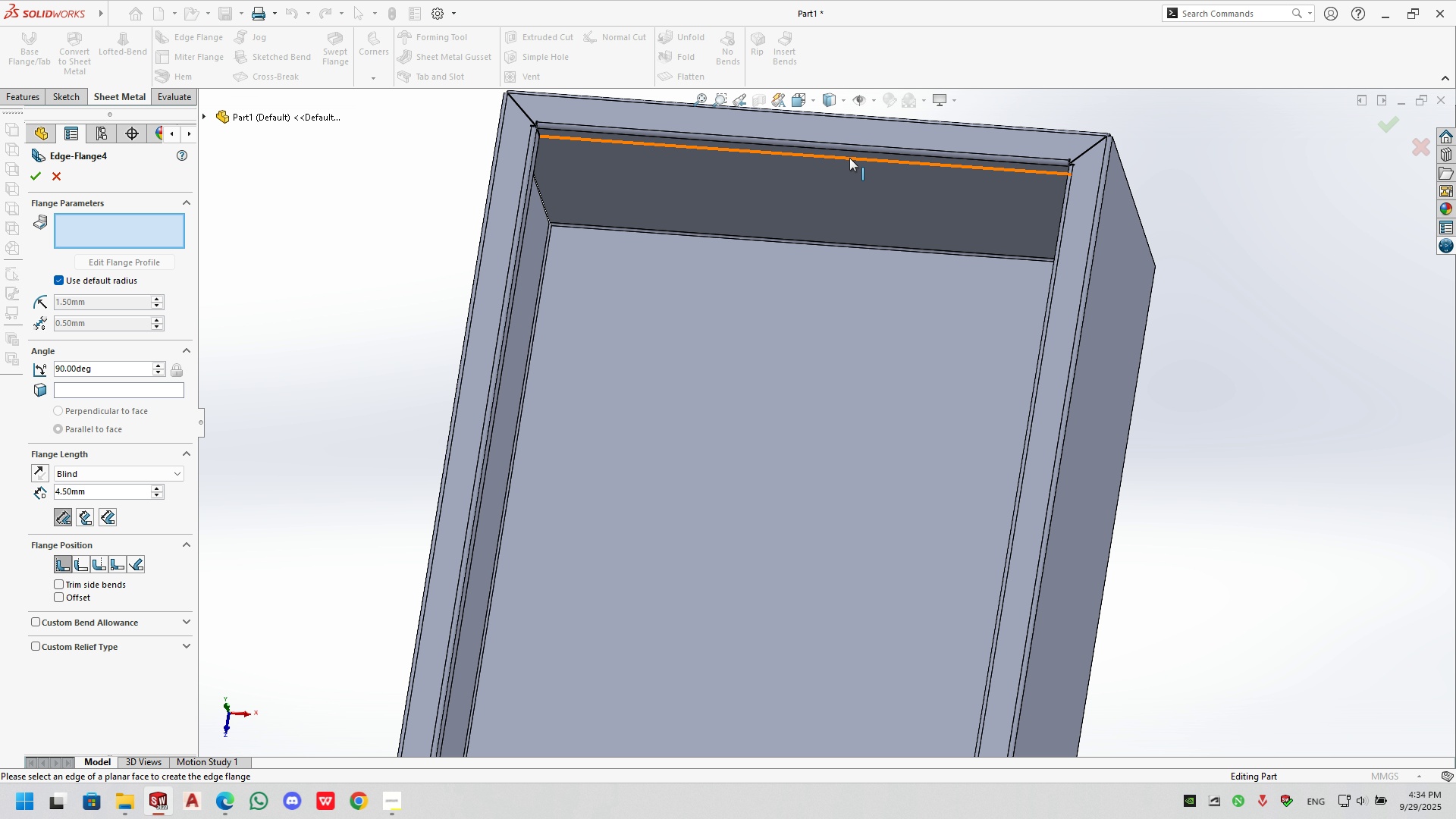 
double_click([849, 158])
 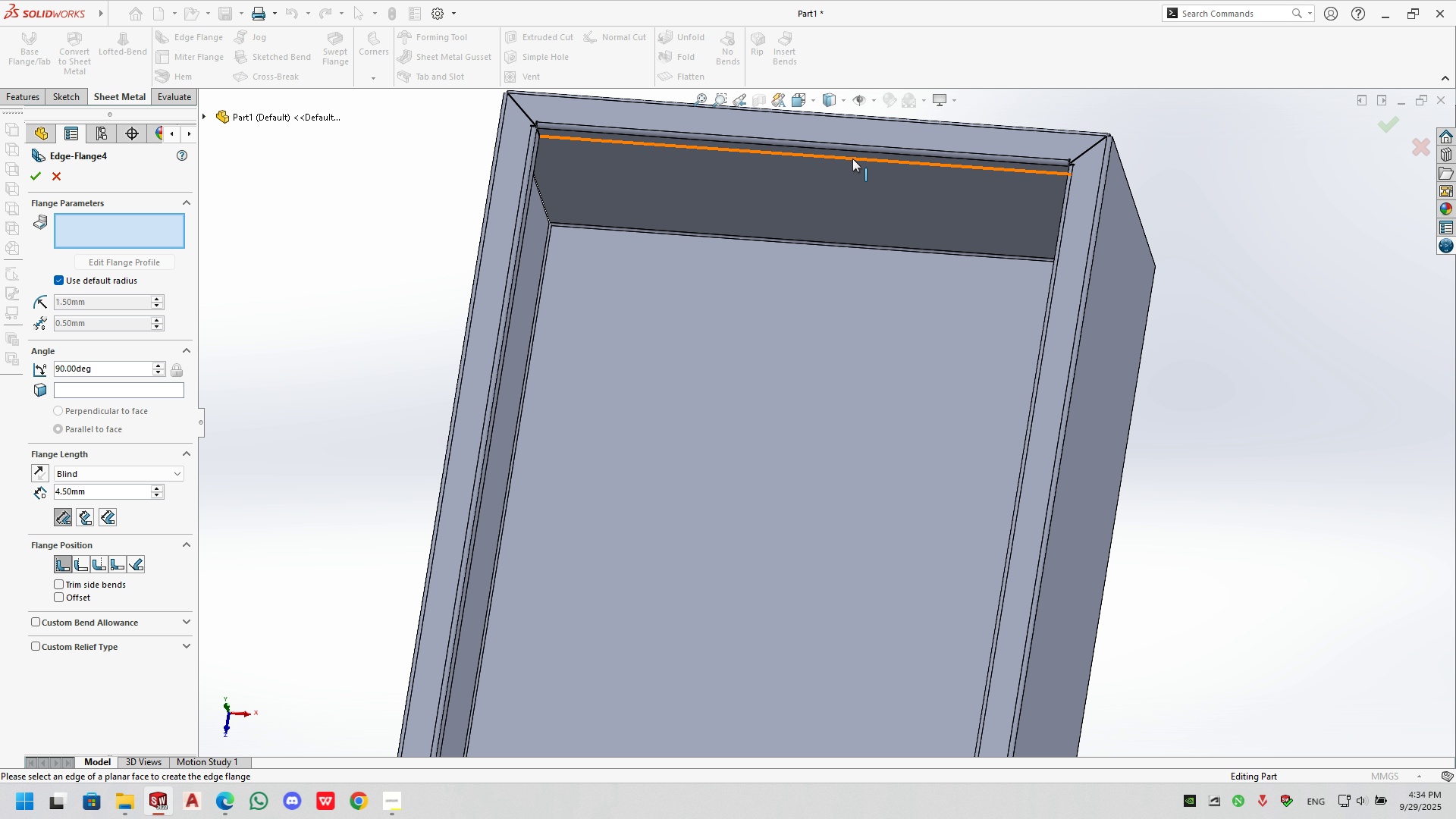 
left_click([852, 158])
 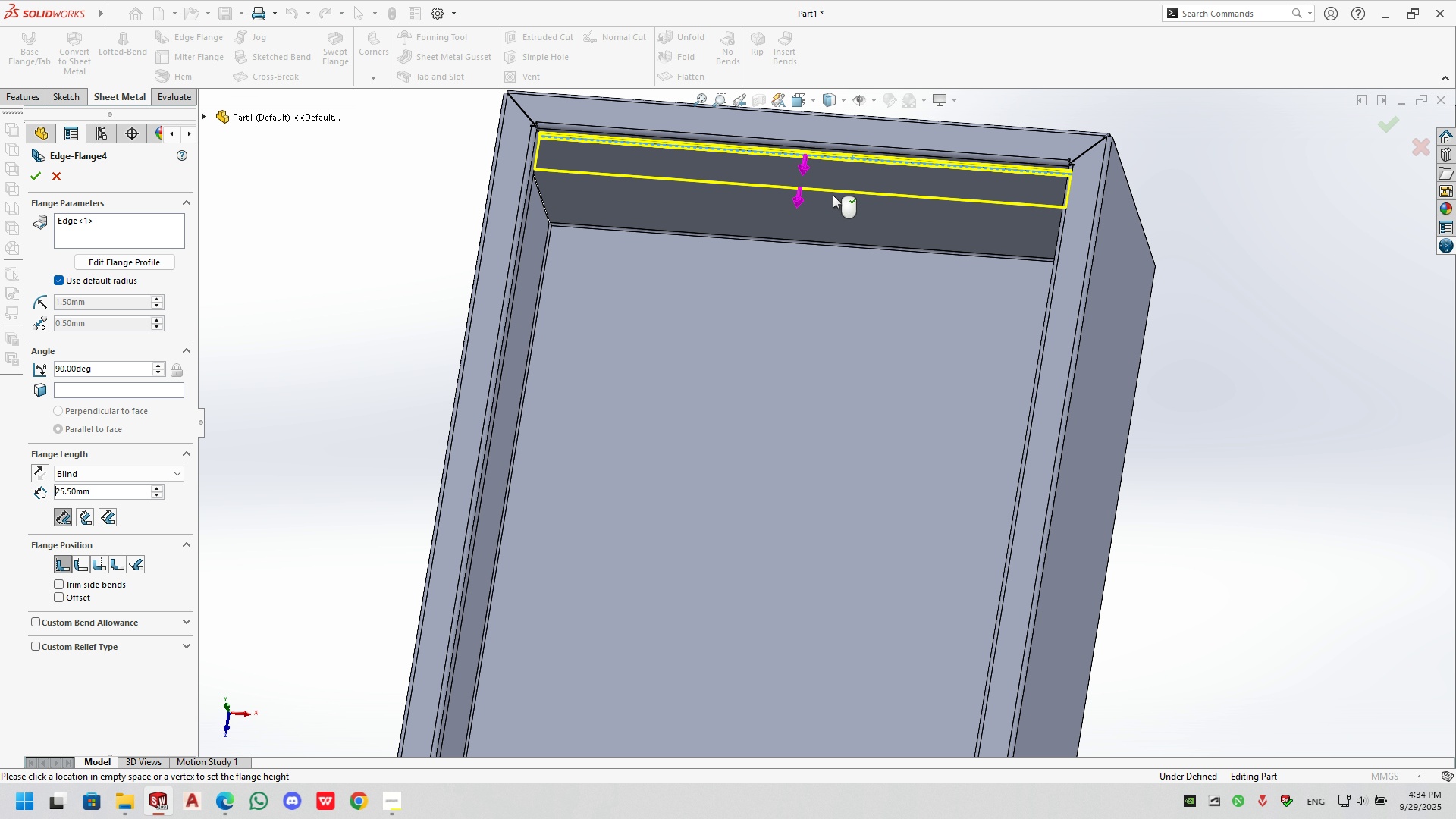 
left_click([833, 195])
 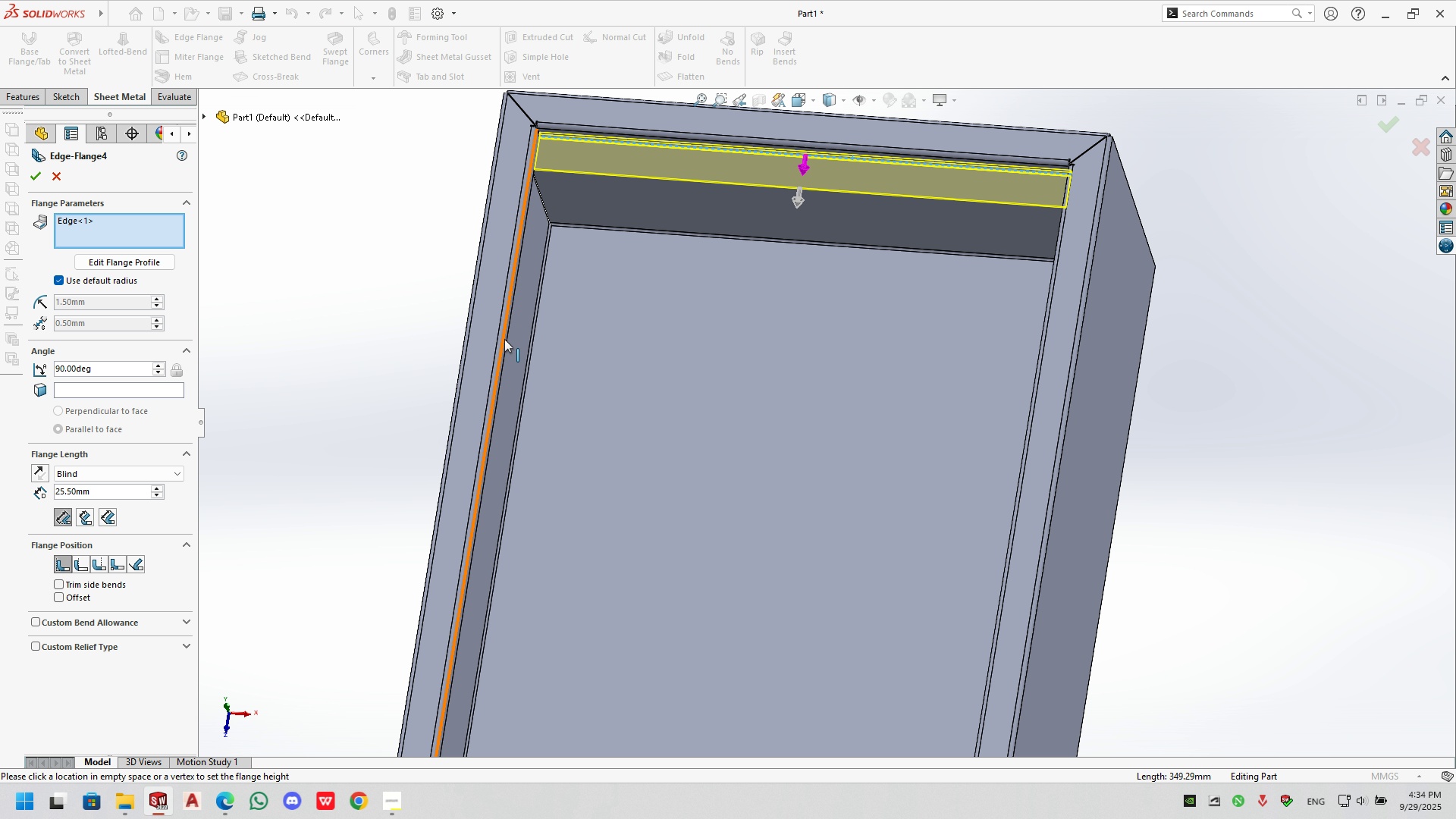 
scroll: coordinate [512, 352], scroll_direction: none, amount: 0.0
 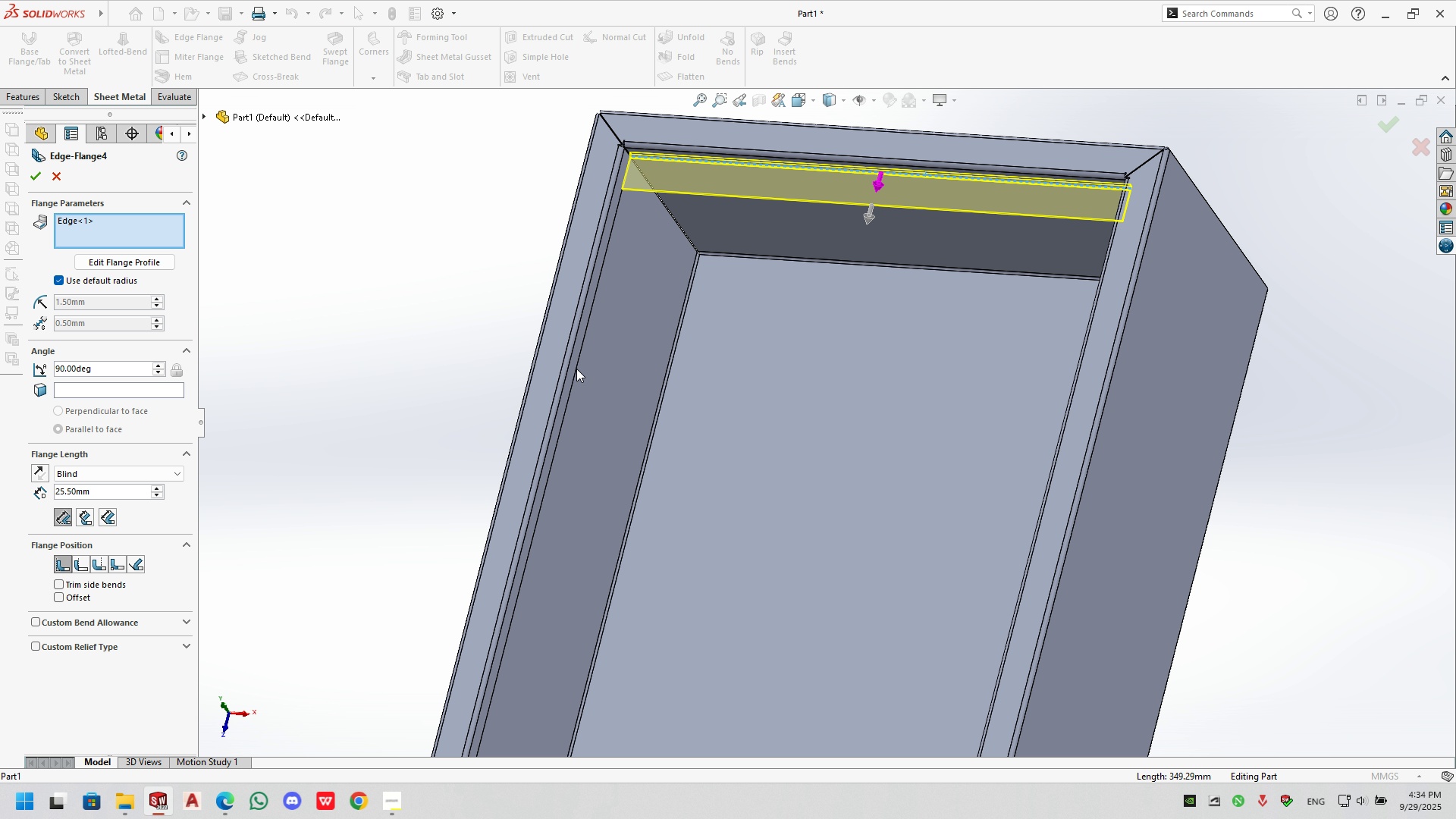 
left_click([574, 369])
 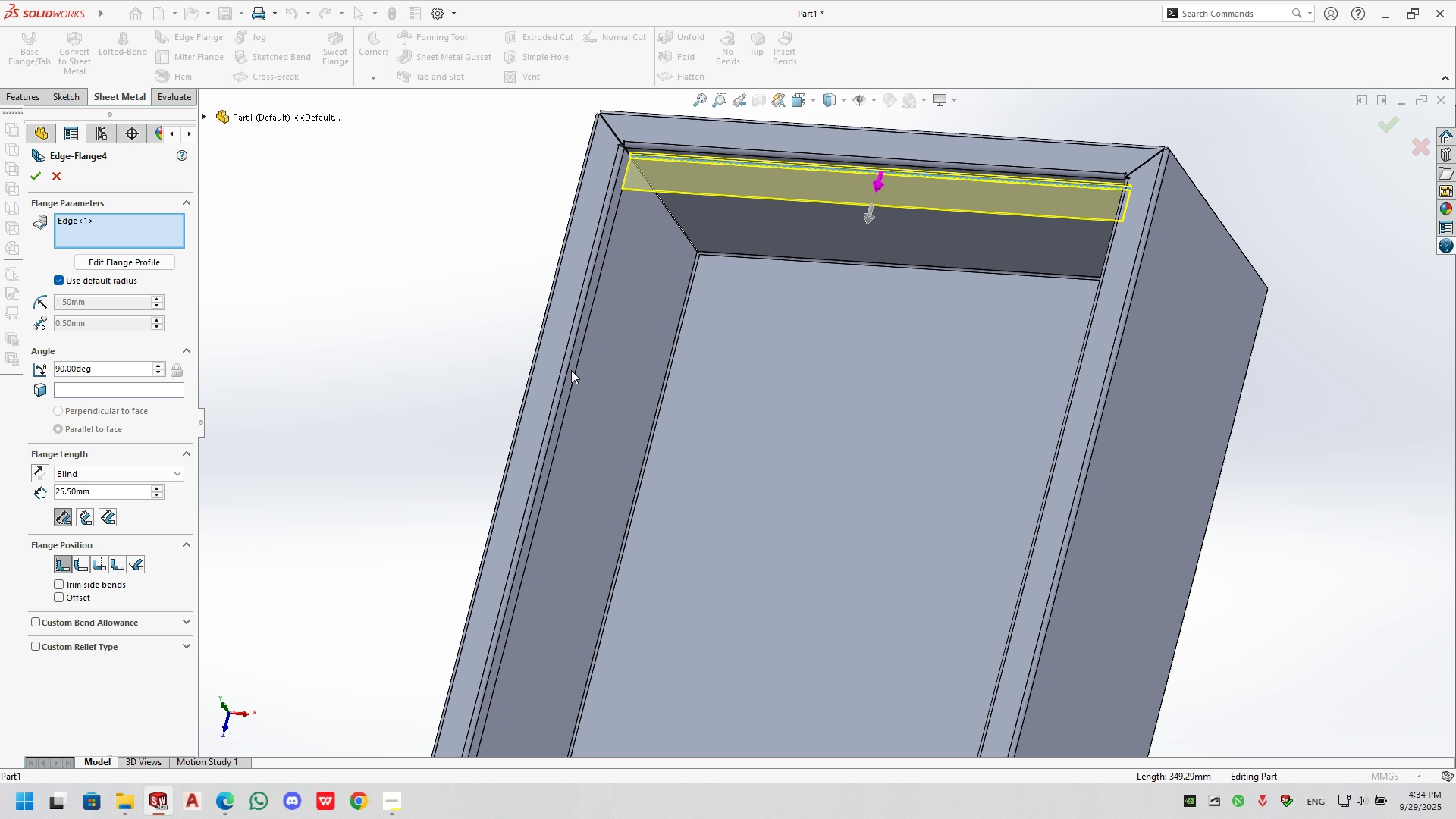 
triple_click([571, 370])
 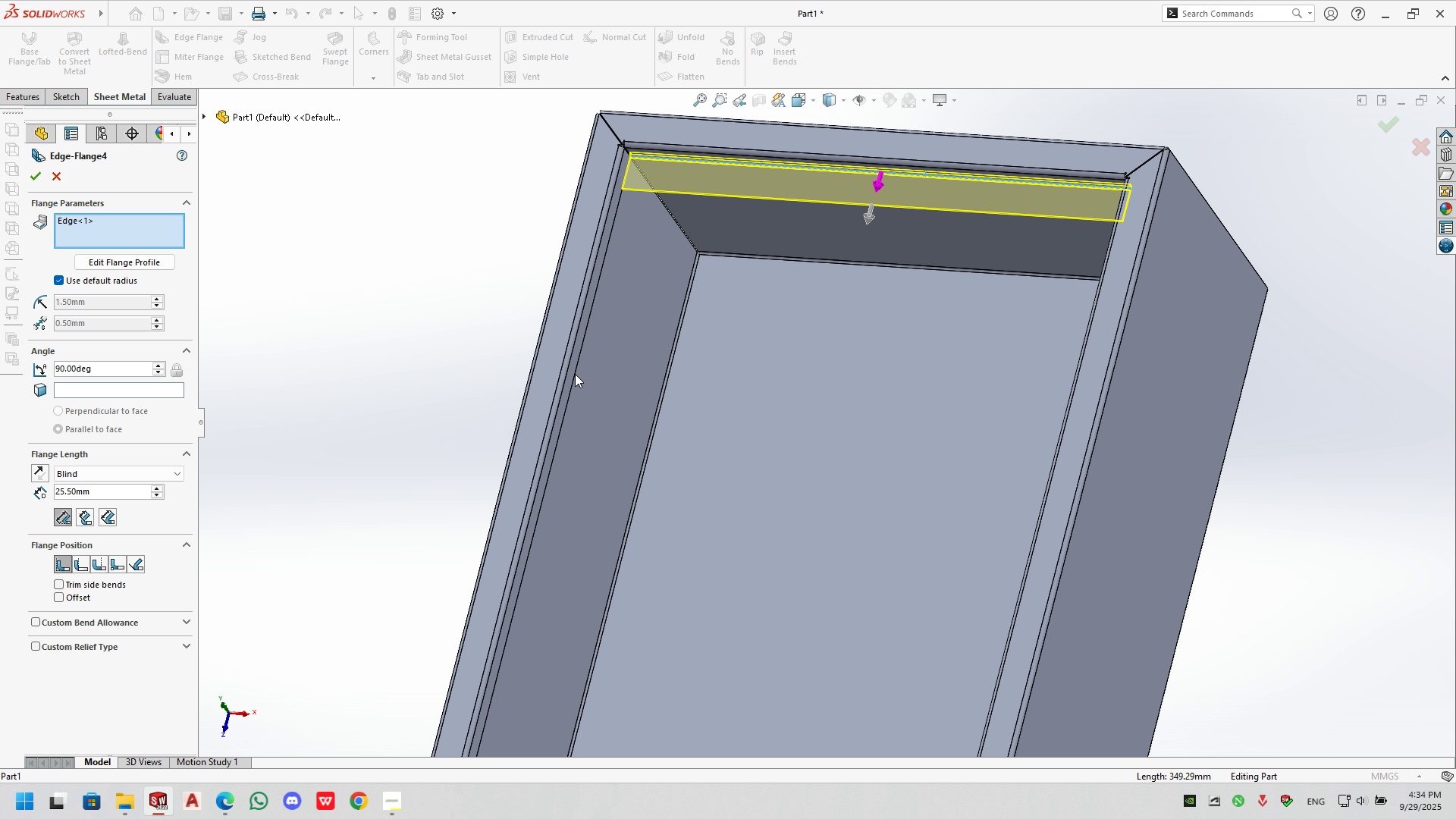 
triple_click([575, 374])
 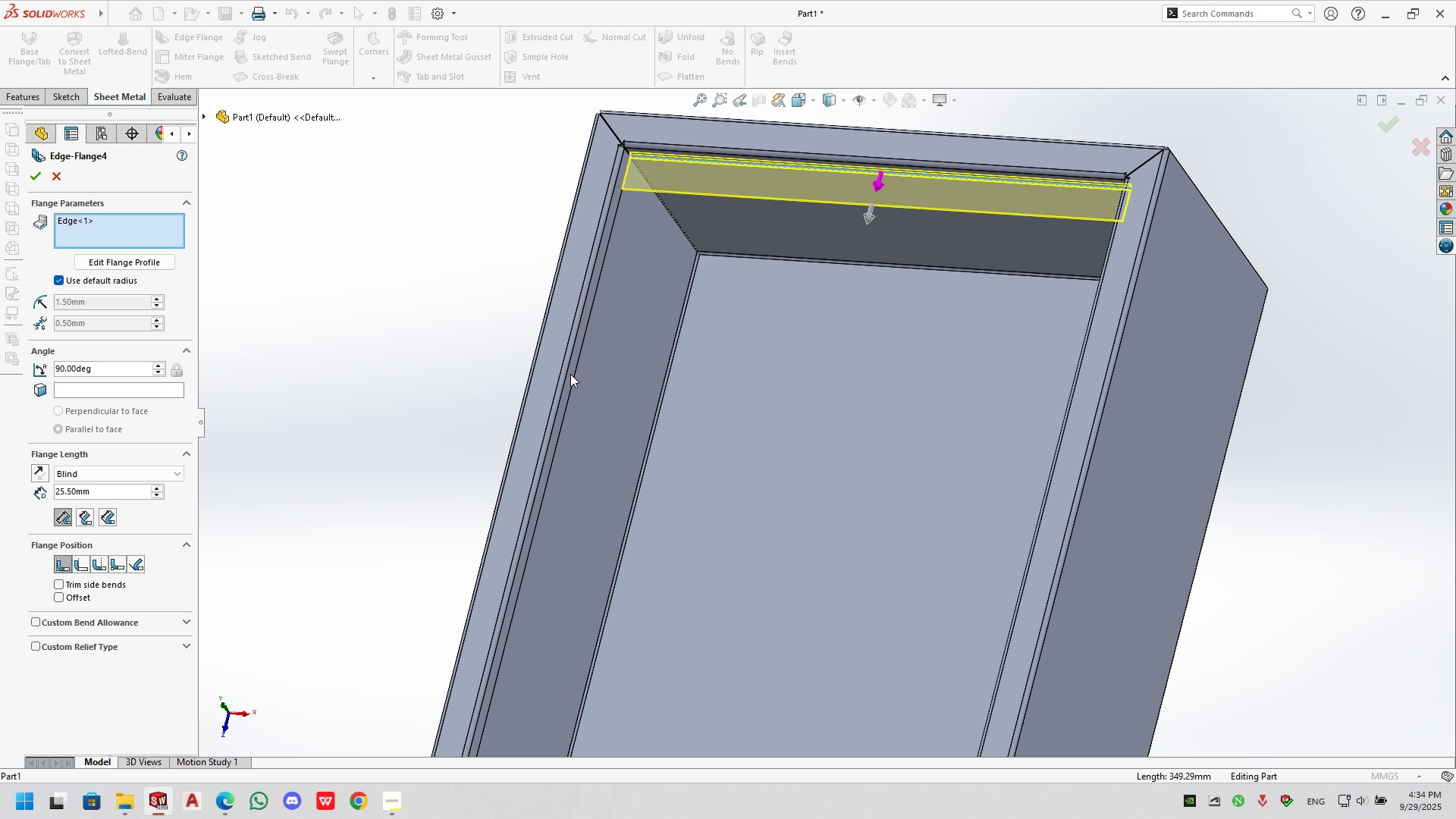 
triple_click([570, 374])
 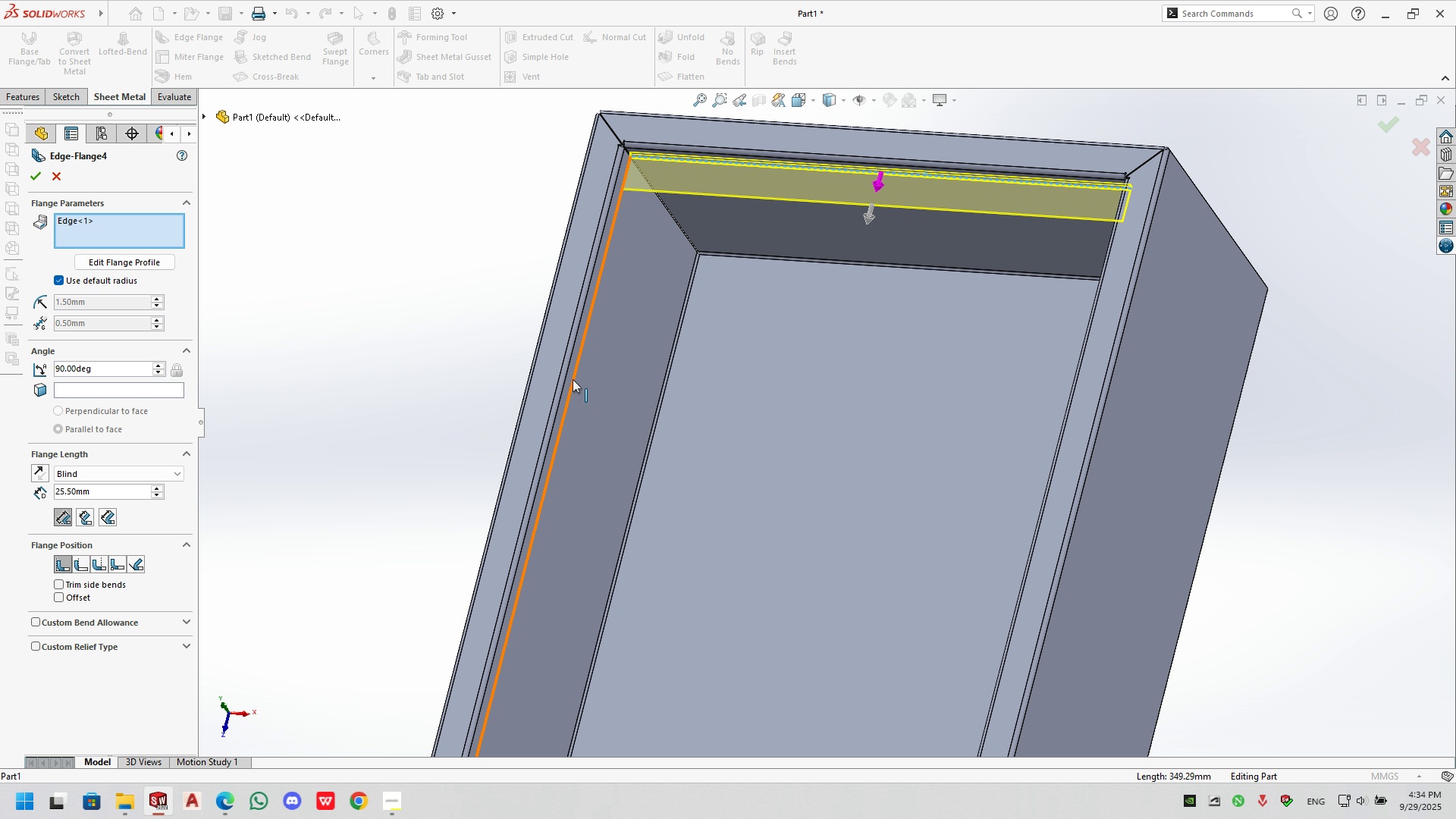 
triple_click([573, 379])
 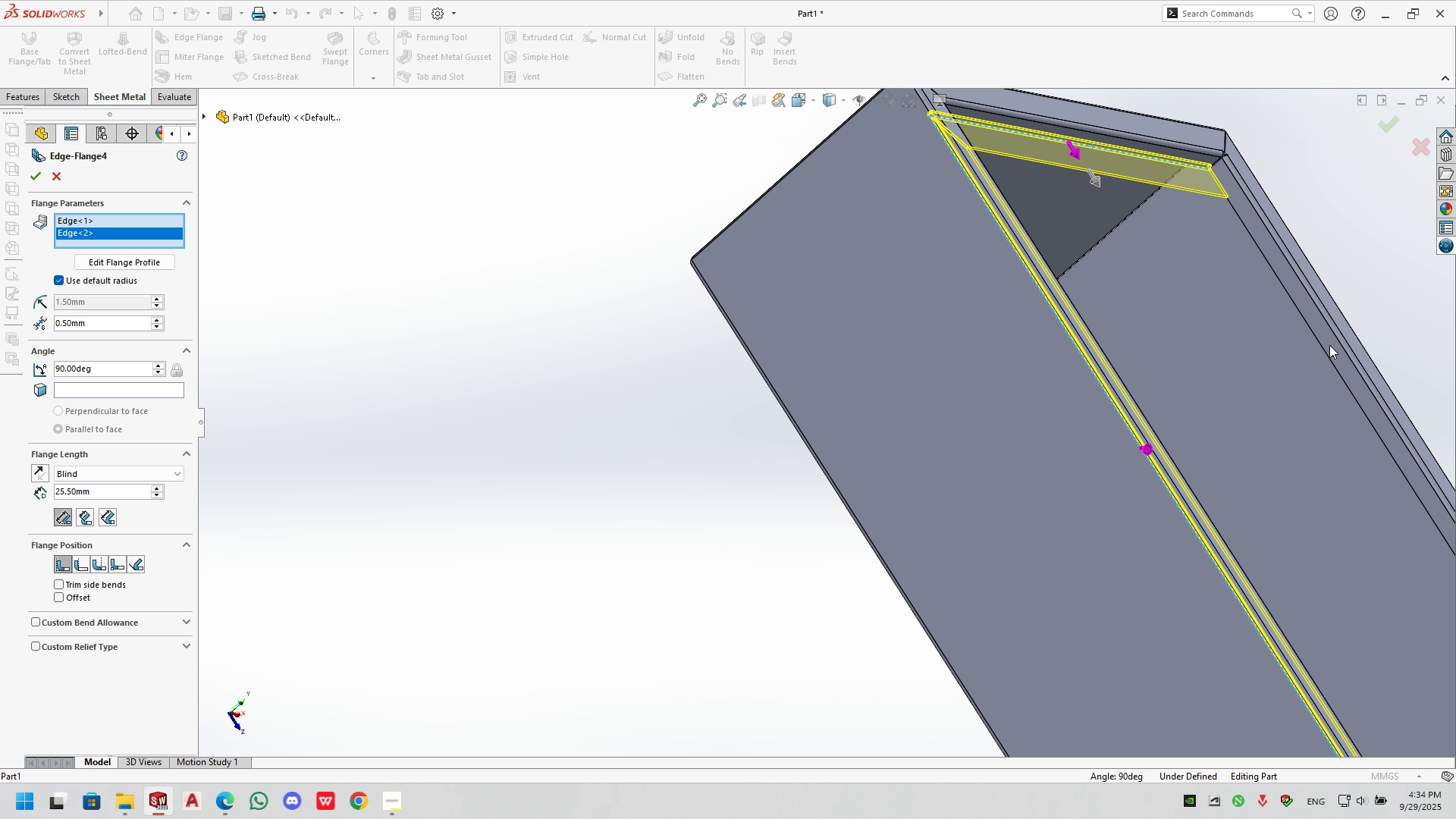 
left_click([1323, 346])
 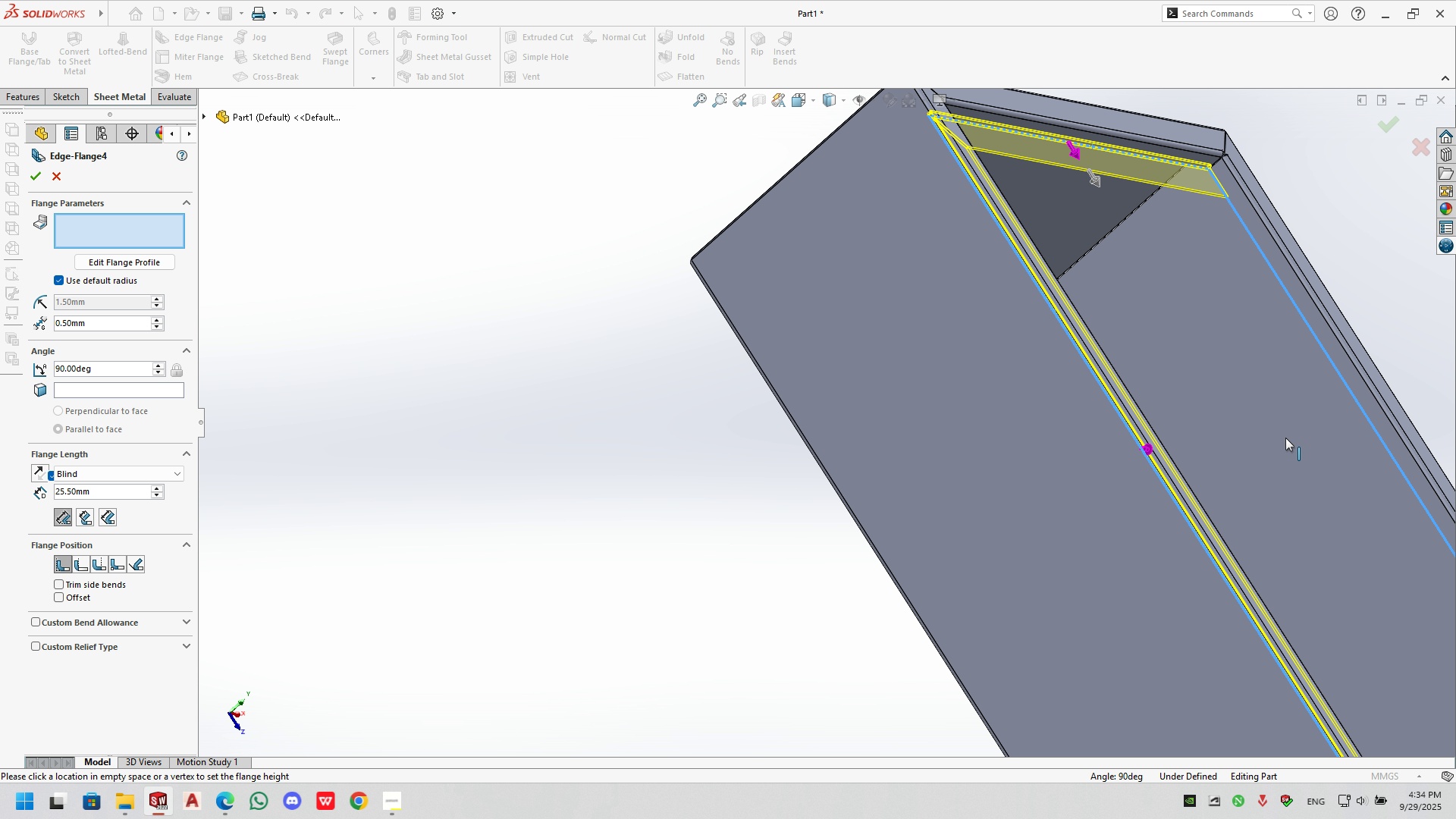 
scroll: coordinate [1272, 535], scroll_direction: up, amount: 6.0
 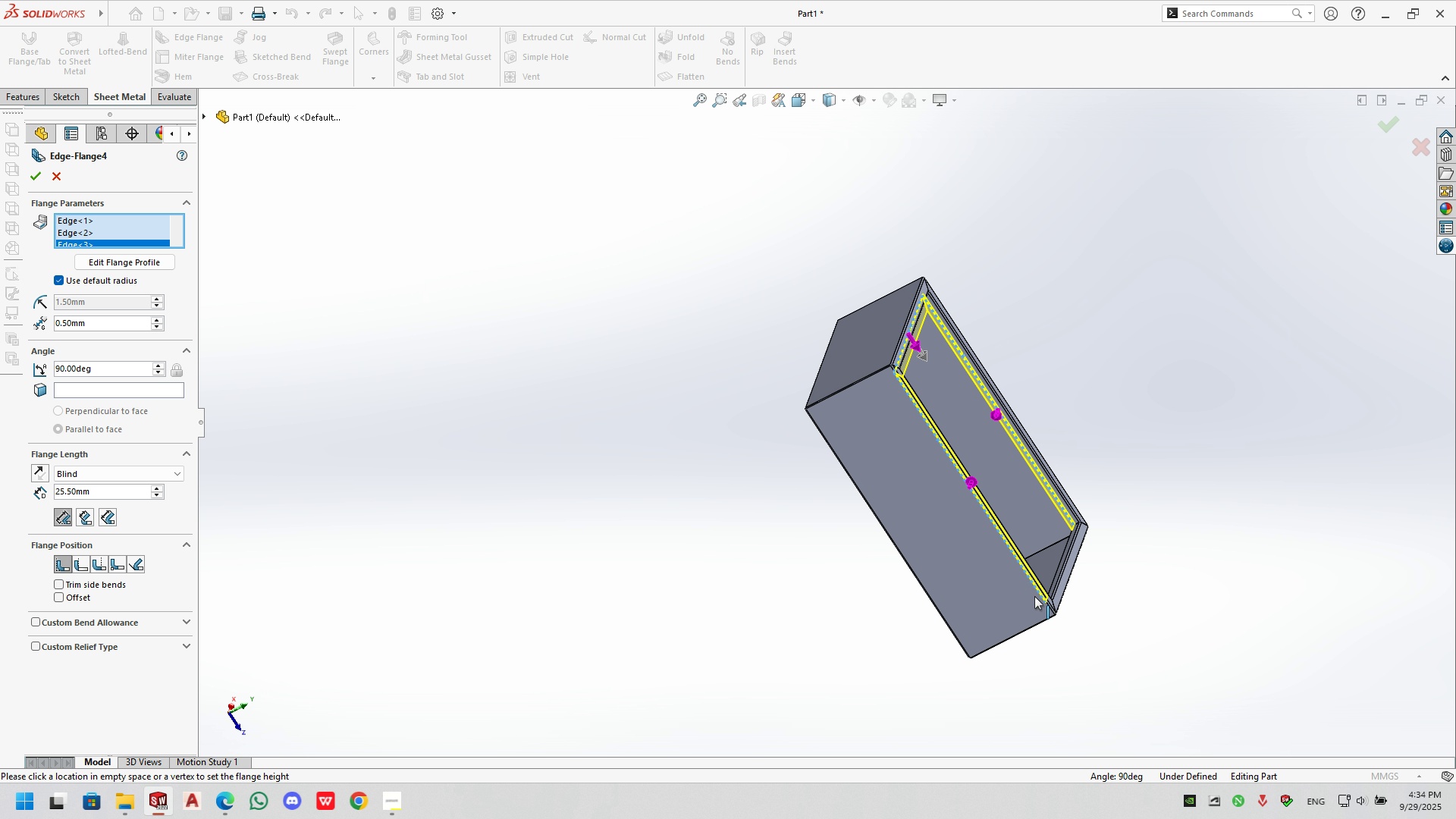 
scroll: coordinate [1076, 541], scroll_direction: down, amount: 5.0
 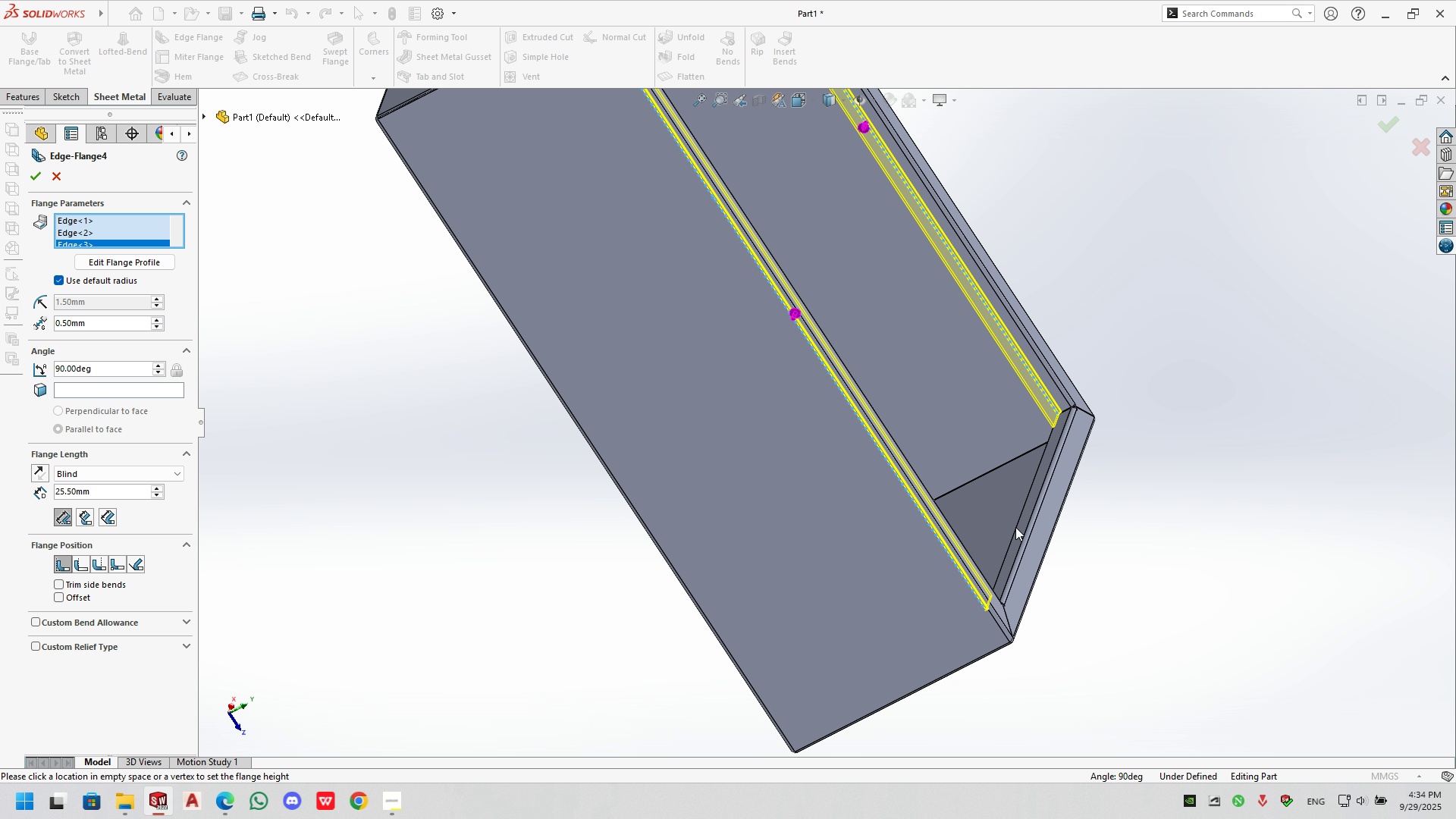 
left_click([1018, 527])
 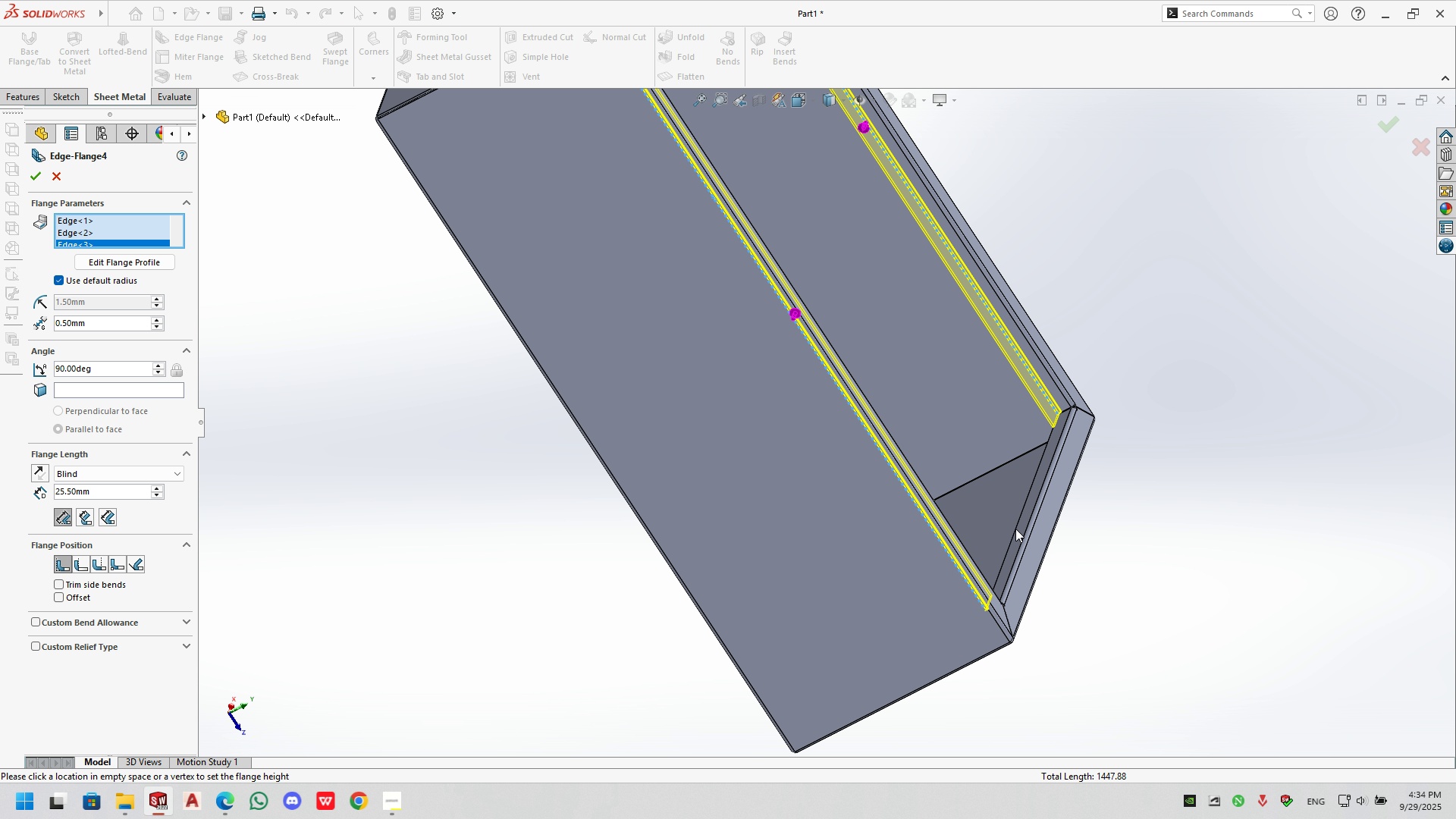 
double_click([1015, 529])
 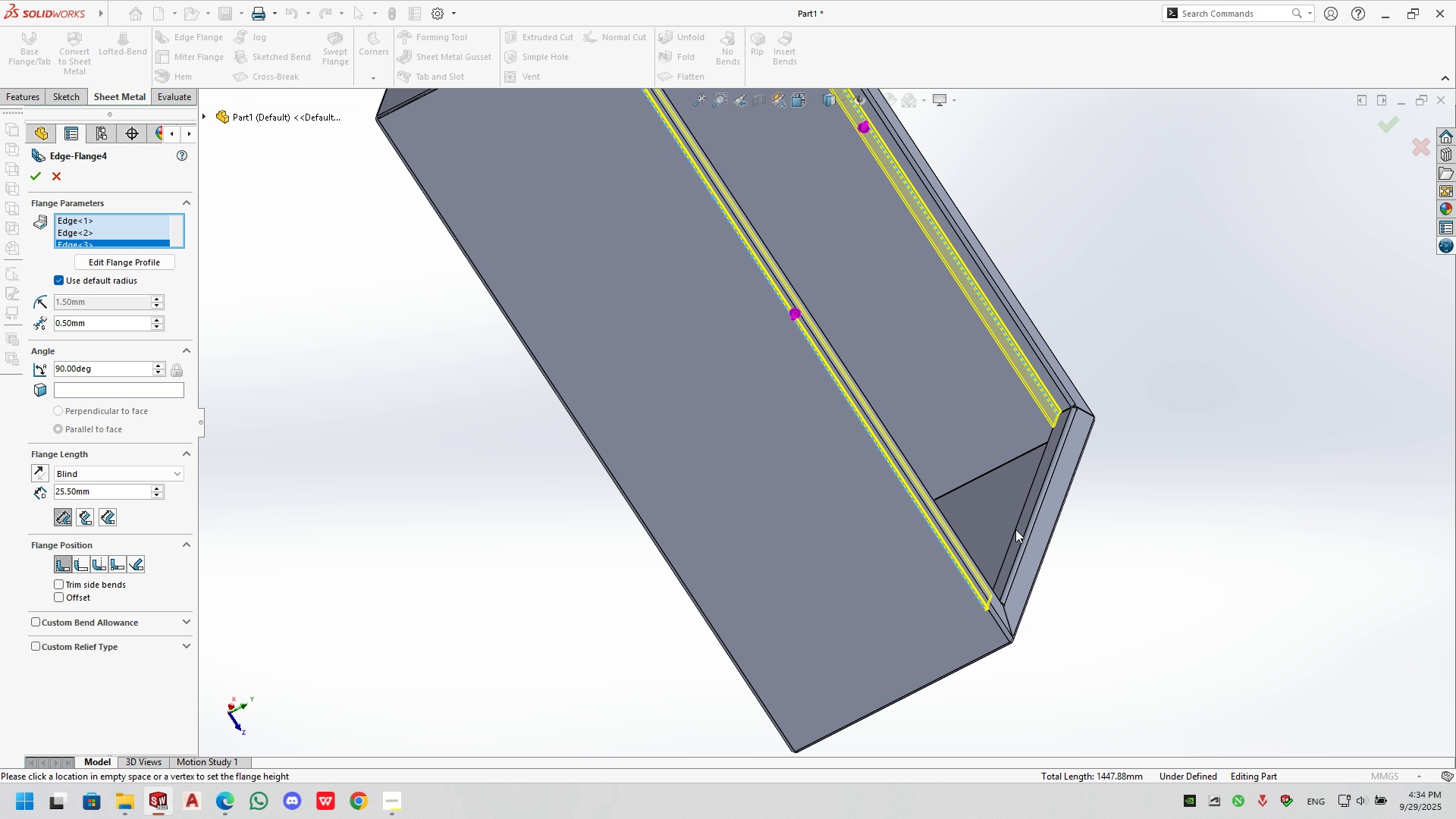 
left_click_drag(start_coordinate=[1015, 529], to_coordinate=[1013, 535])
 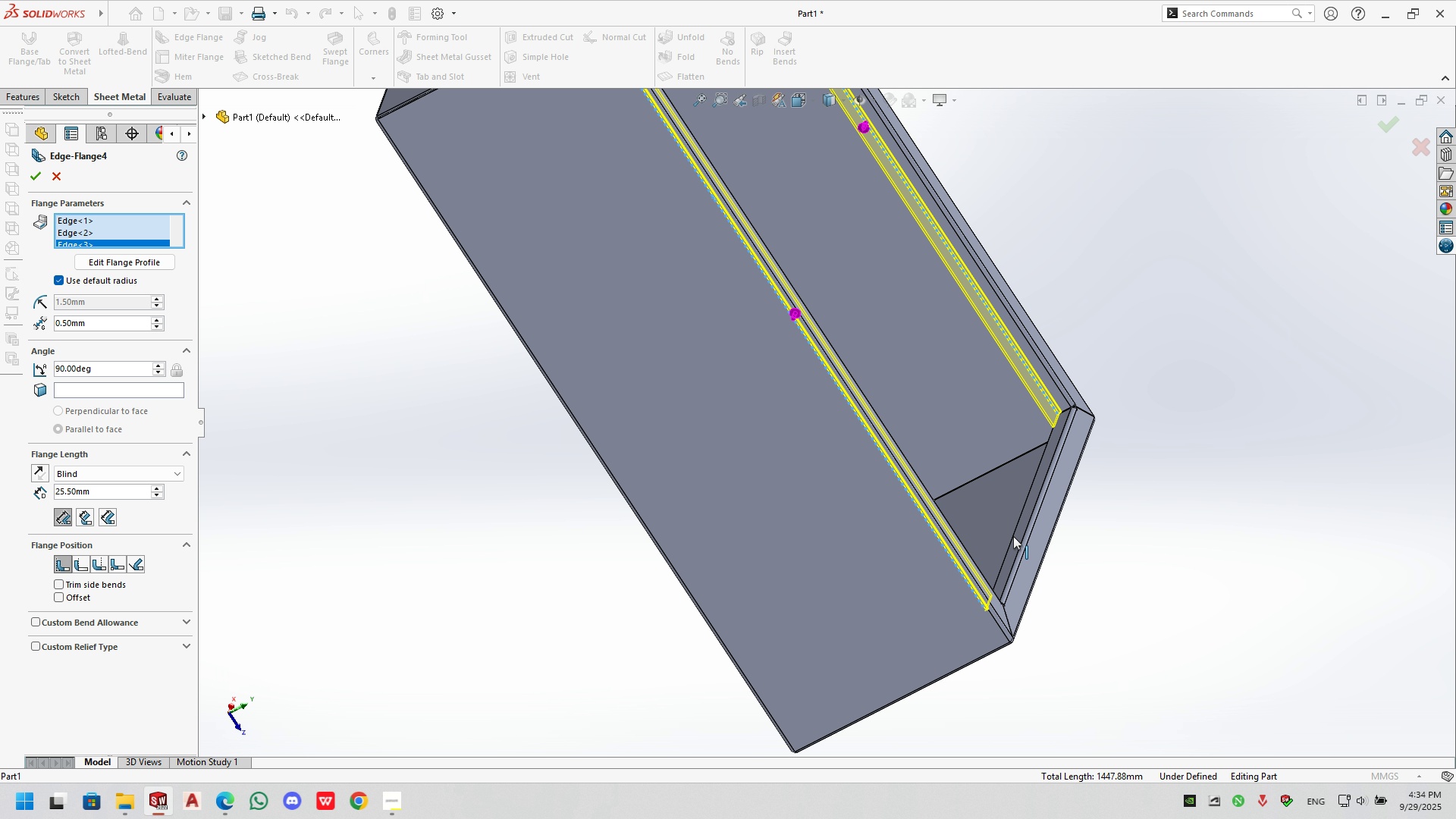 
triple_click([1013, 536])
 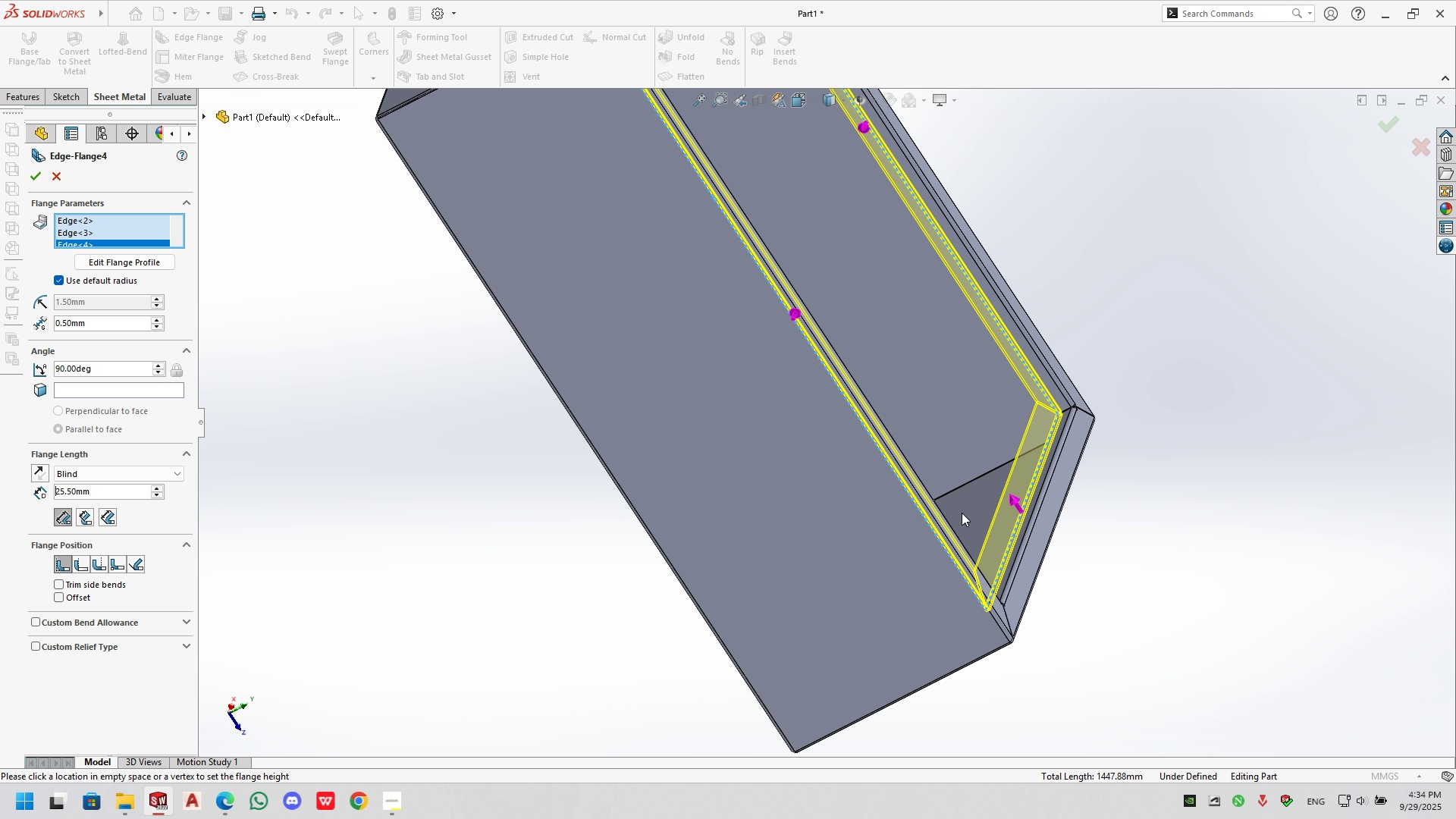 
scroll: coordinate [899, 475], scroll_direction: up, amount: 4.0
 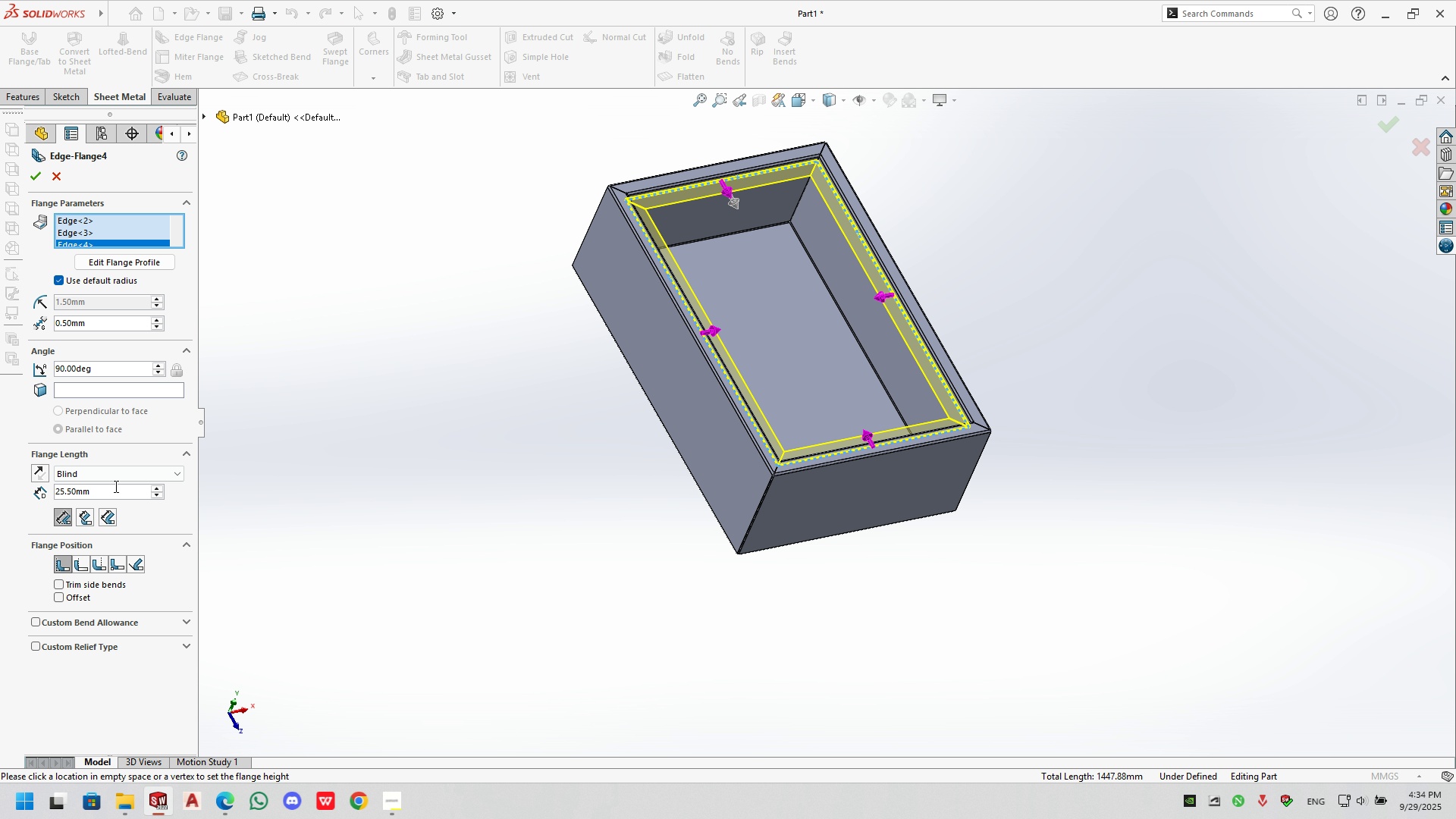 
double_click([111, 496])
 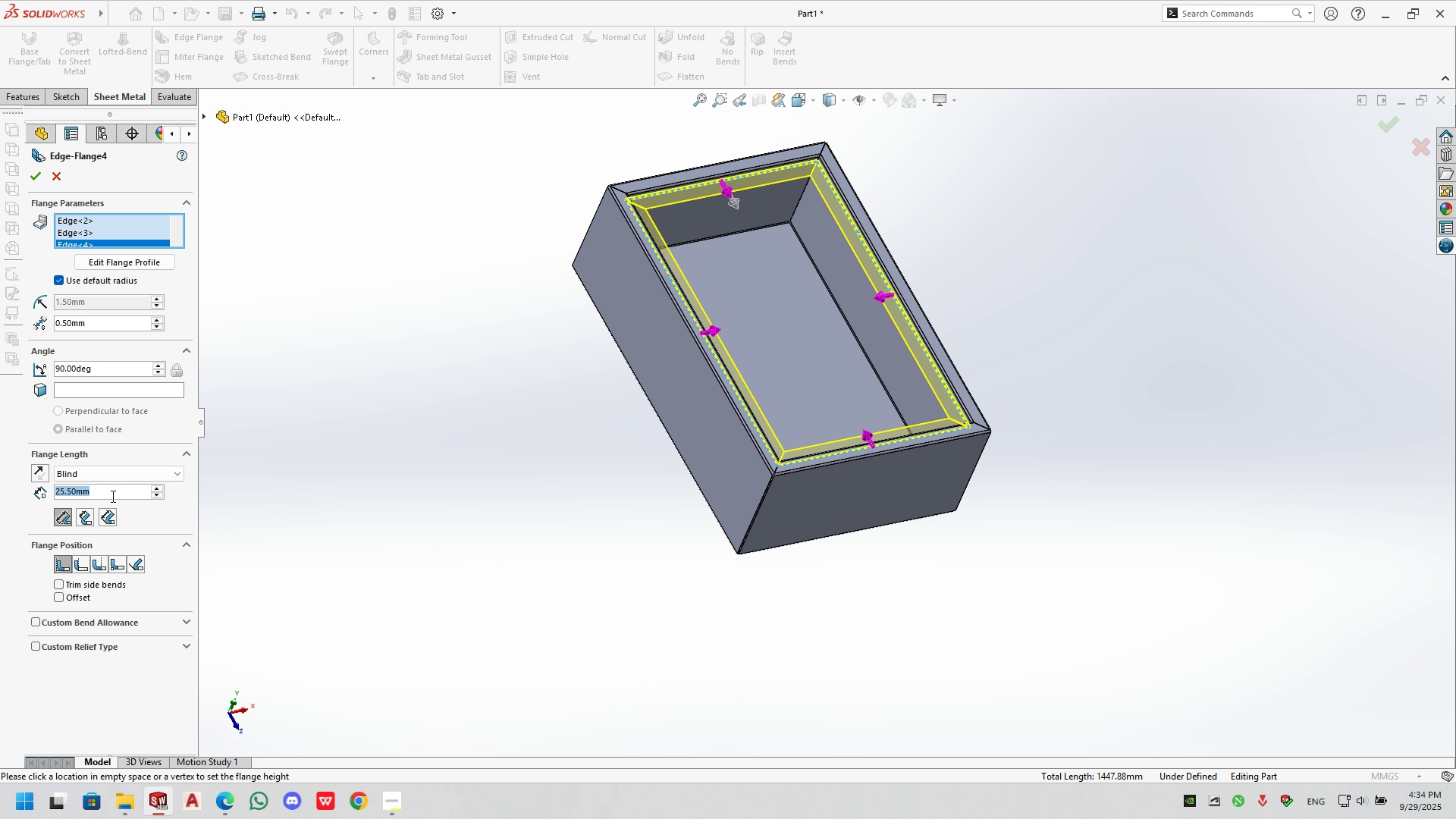 
triple_click([111, 496])
 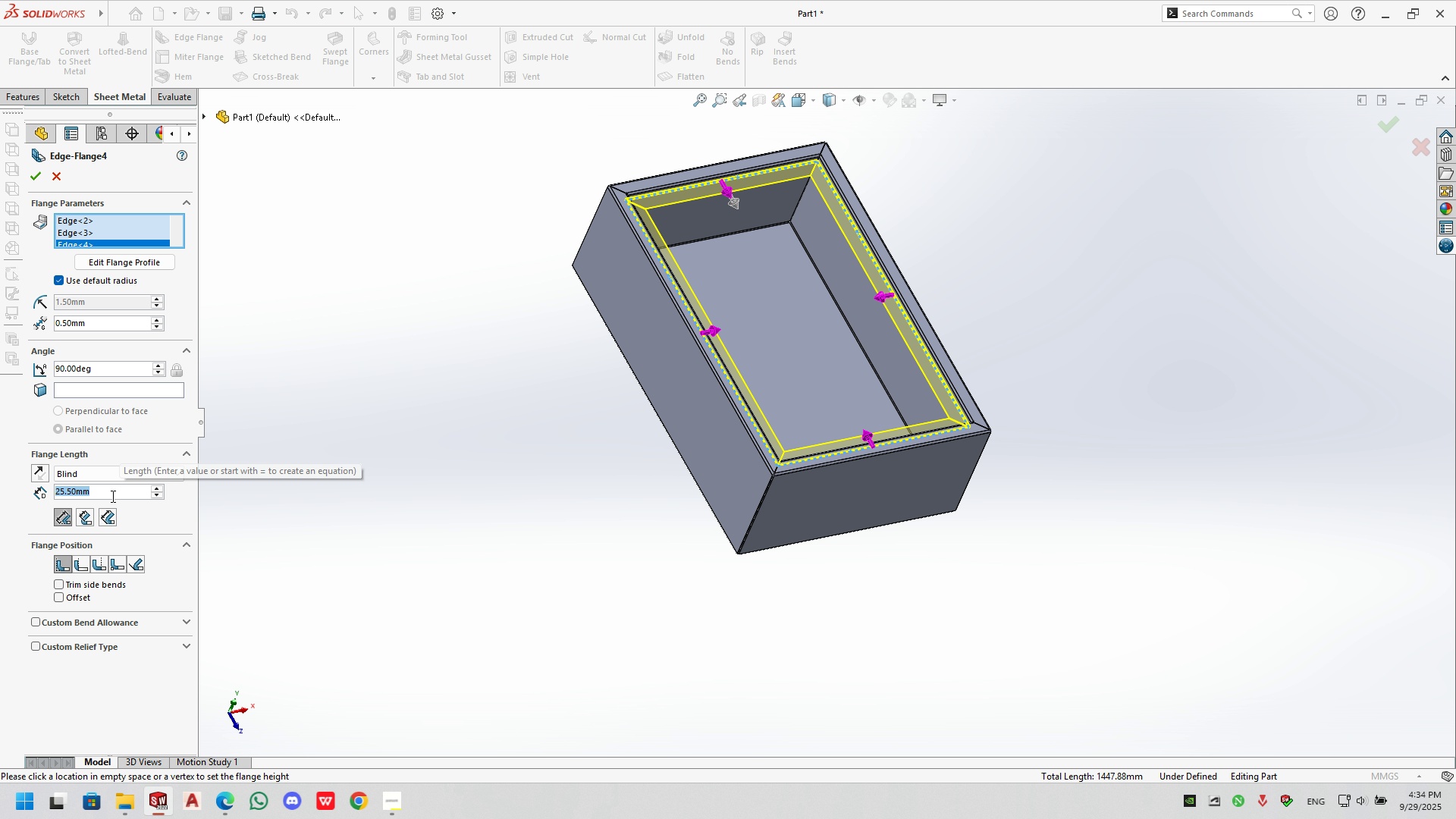 
key(Numpad1)
 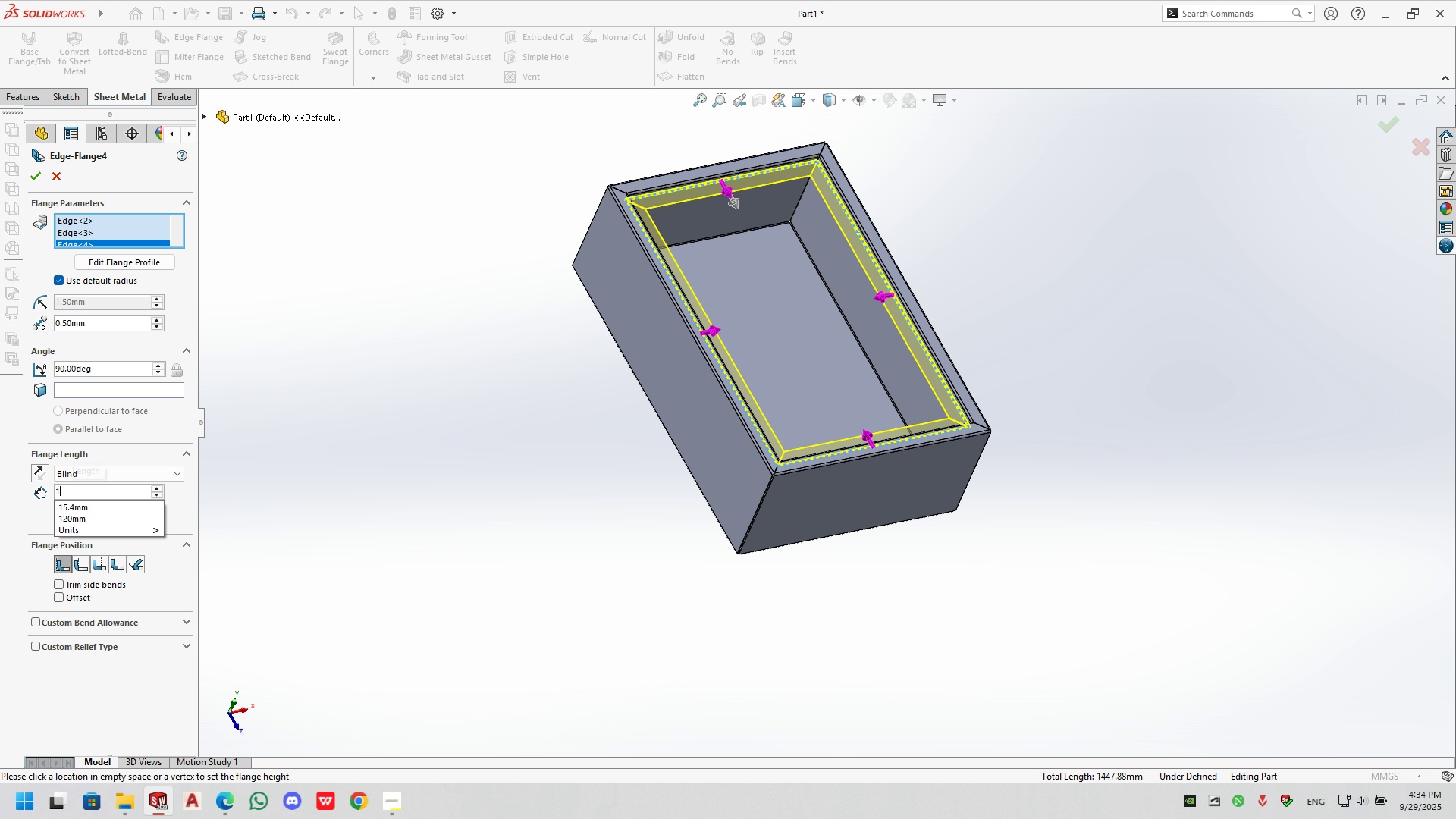 
key(Numpad0)
 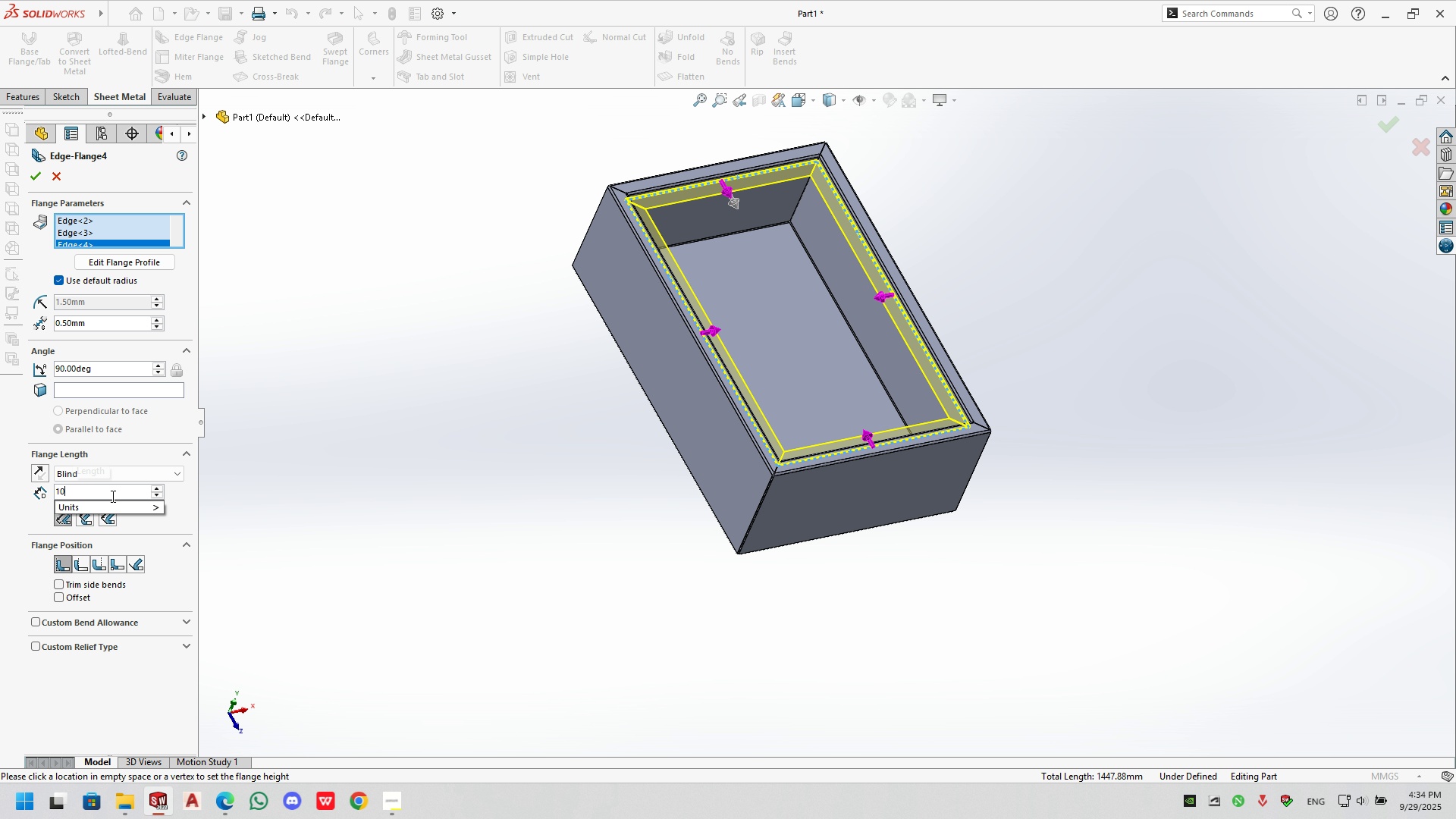 
key(NumpadEnter)
 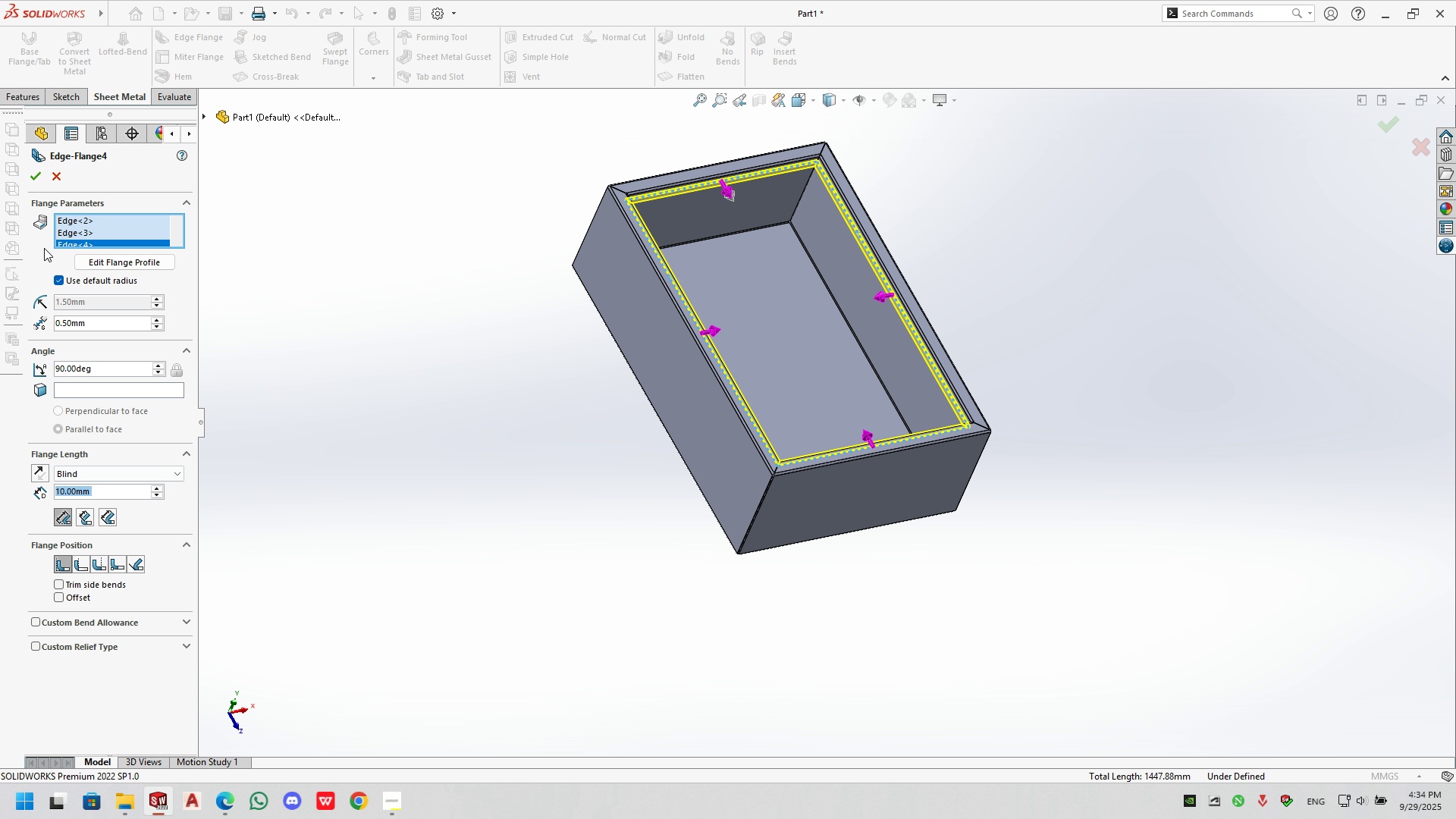 
left_click([33, 167])
 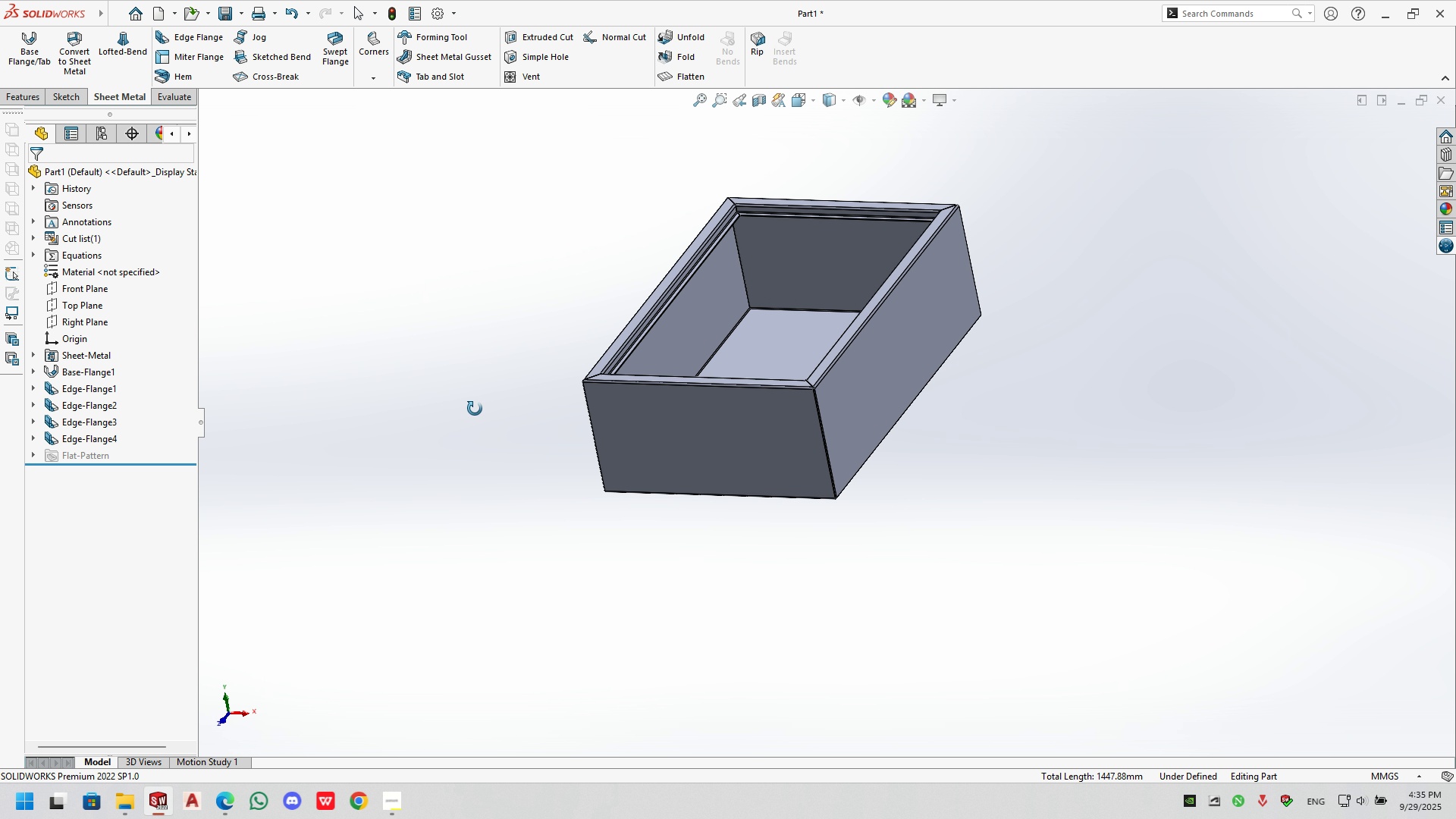 
scroll: coordinate [939, 298], scroll_direction: down, amount: 17.0
 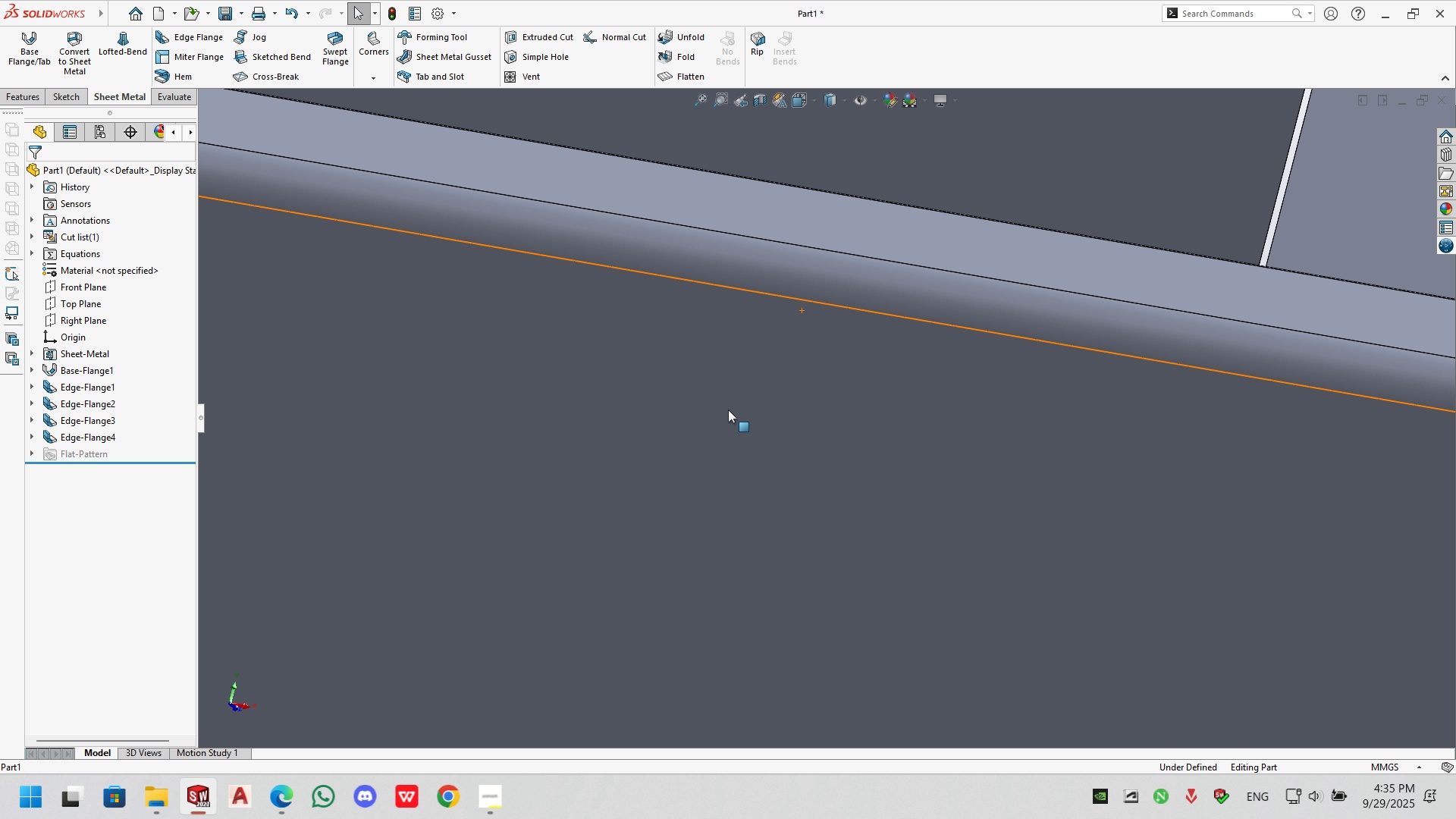 
wait(61.85)
 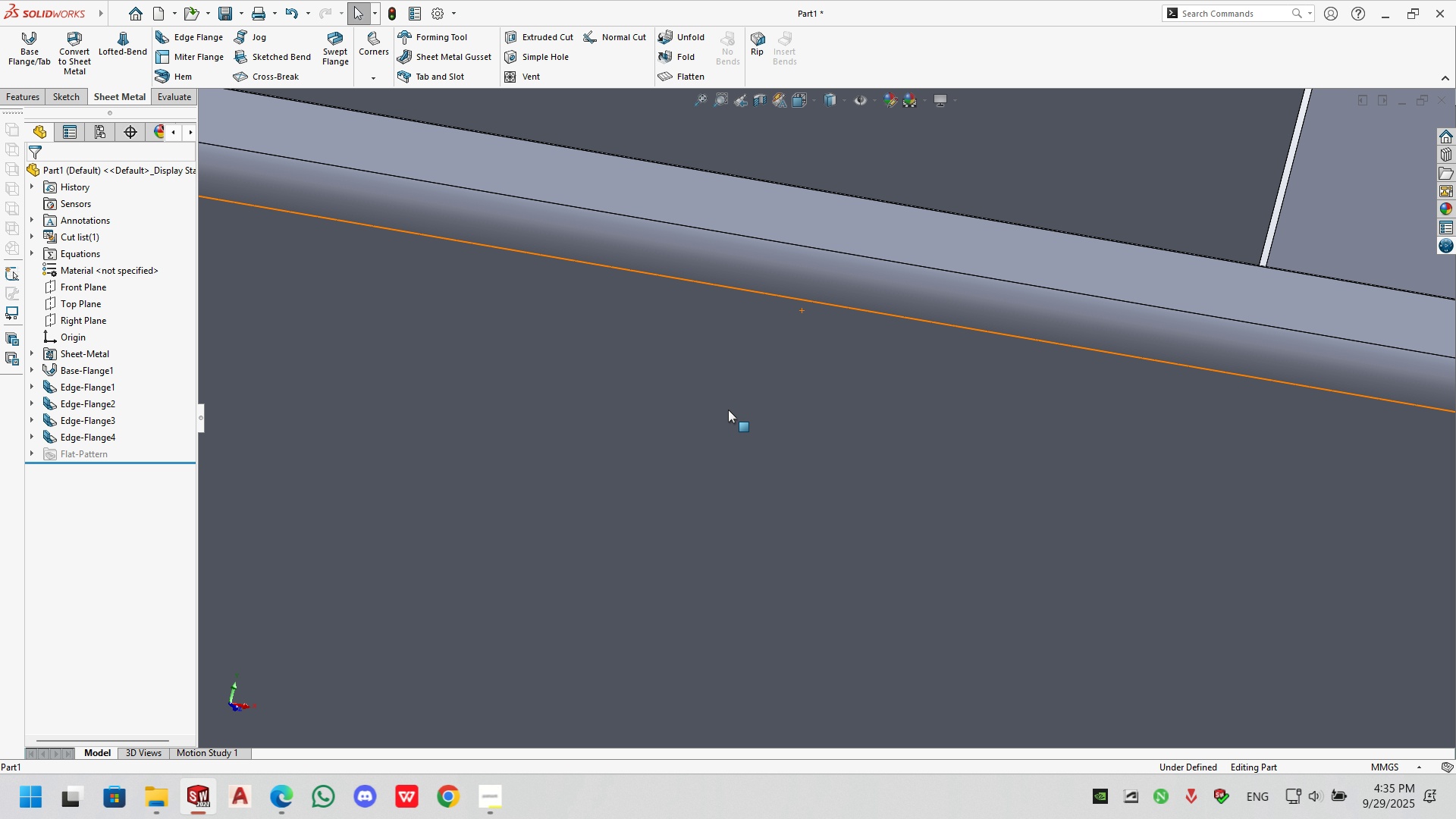 
scroll: coordinate [857, 289], scroll_direction: up, amount: 11.0
 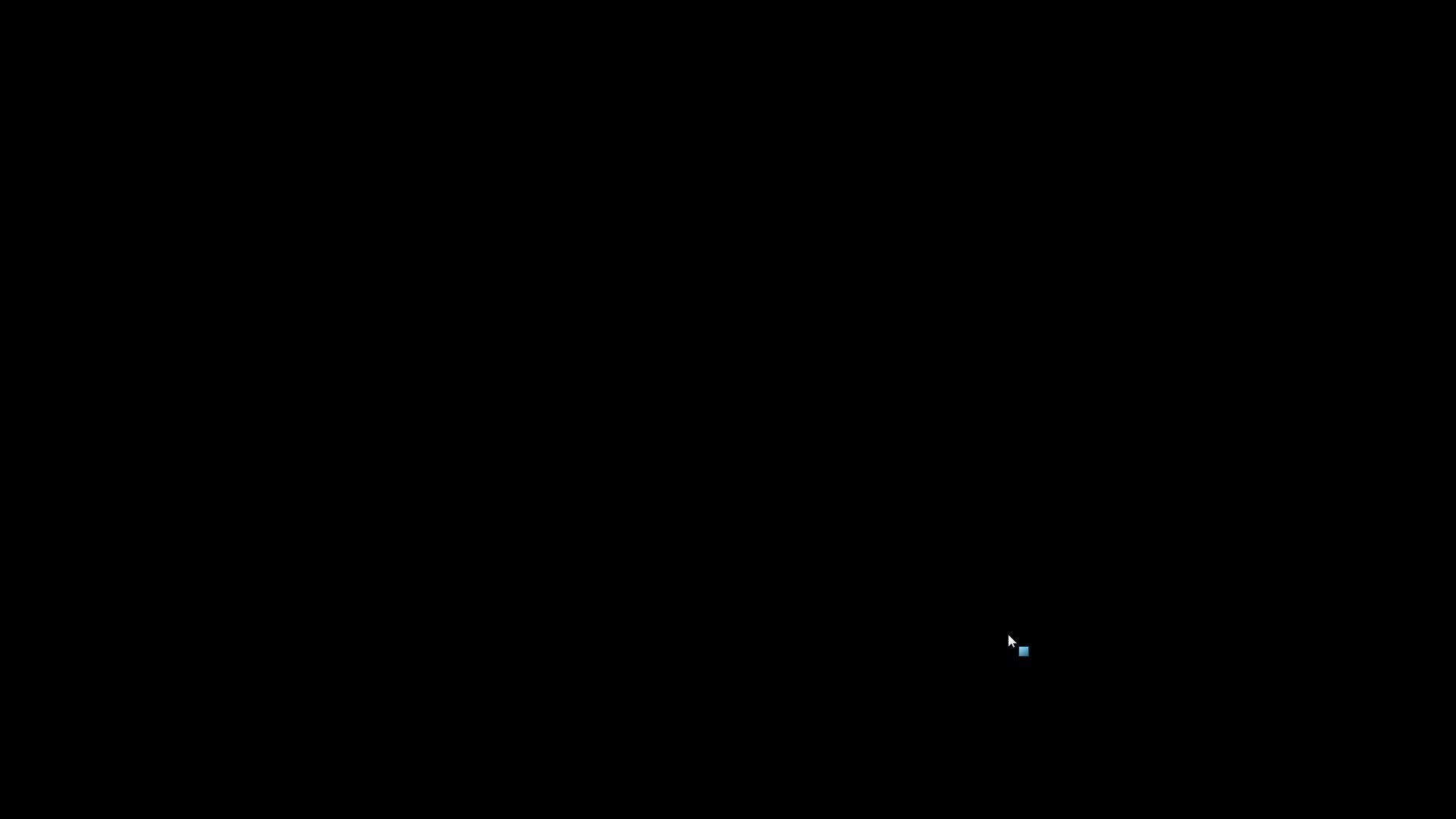 
wait(6.18)
 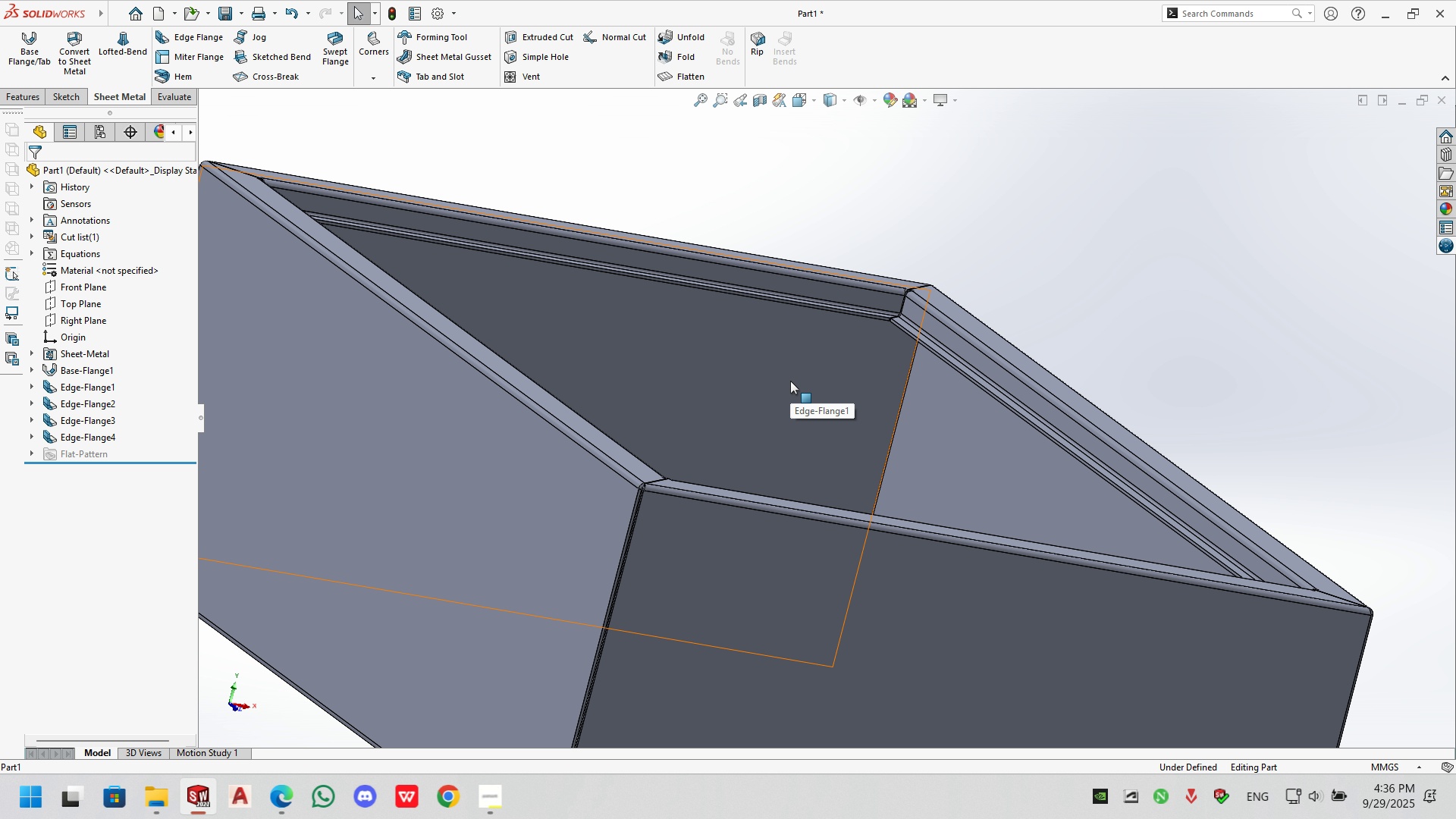 
scroll: coordinate [1135, 187], scroll_direction: up, amount: 4.0
 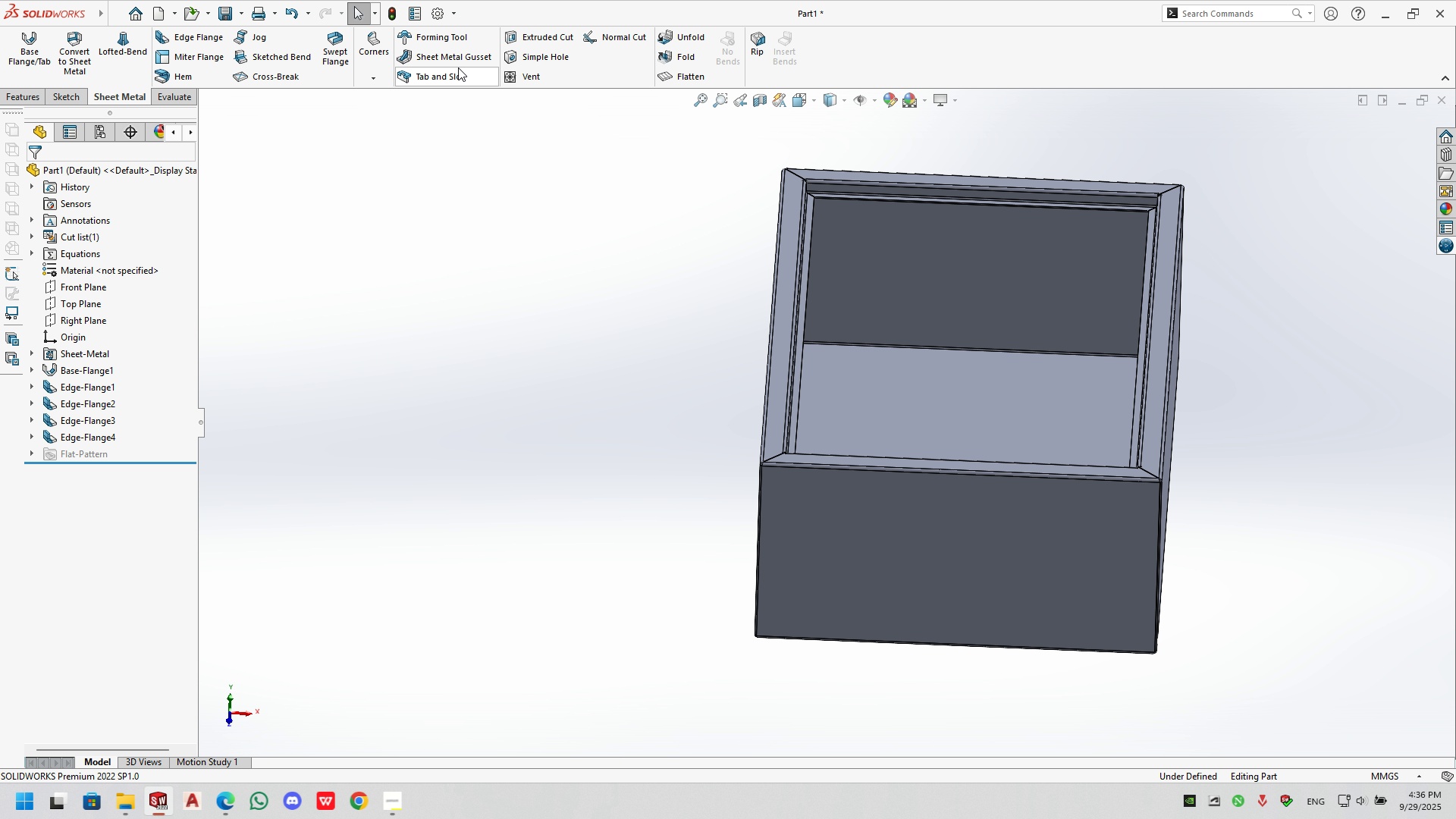 
left_click([685, 77])
 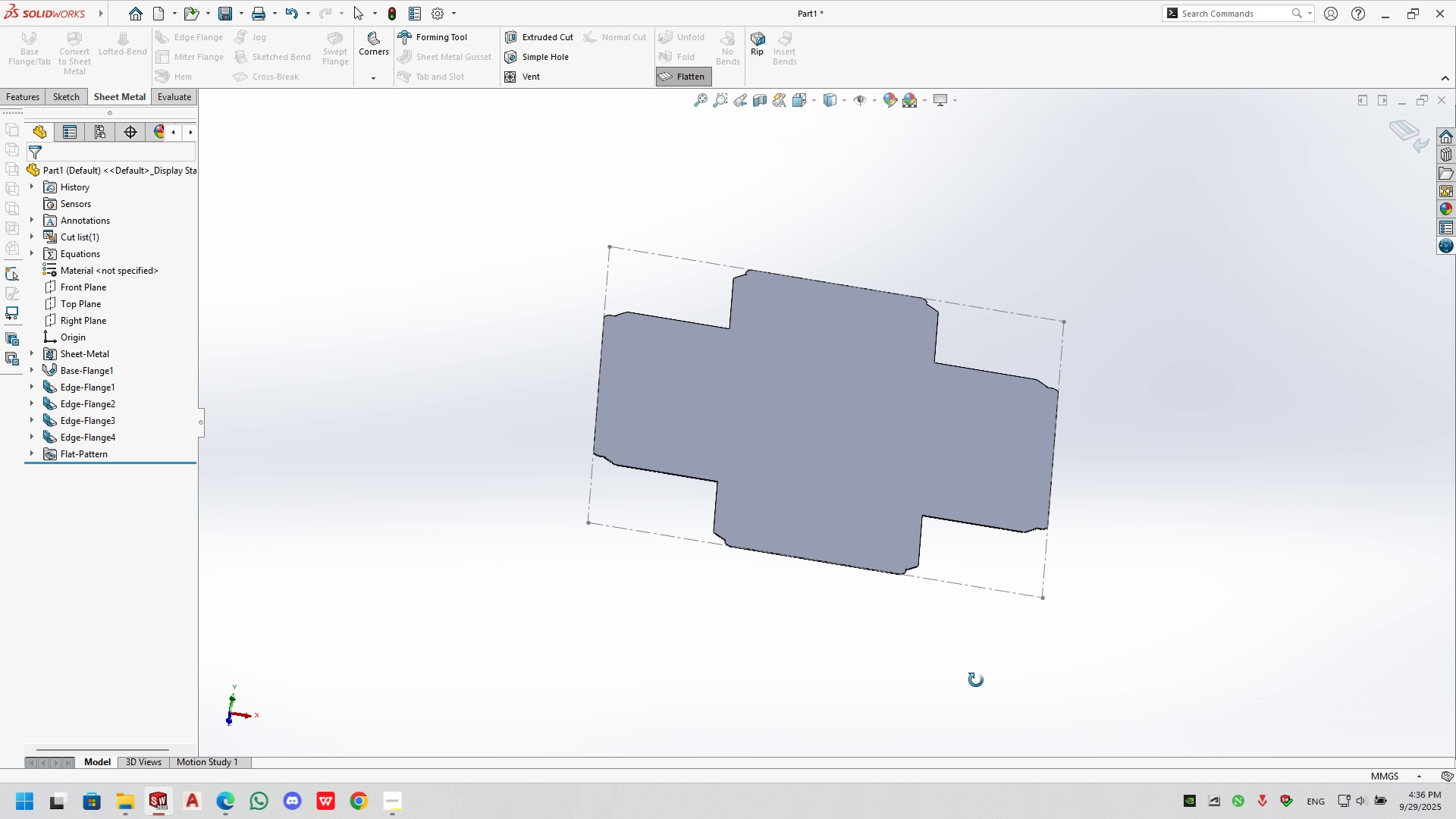 
wait(5.88)
 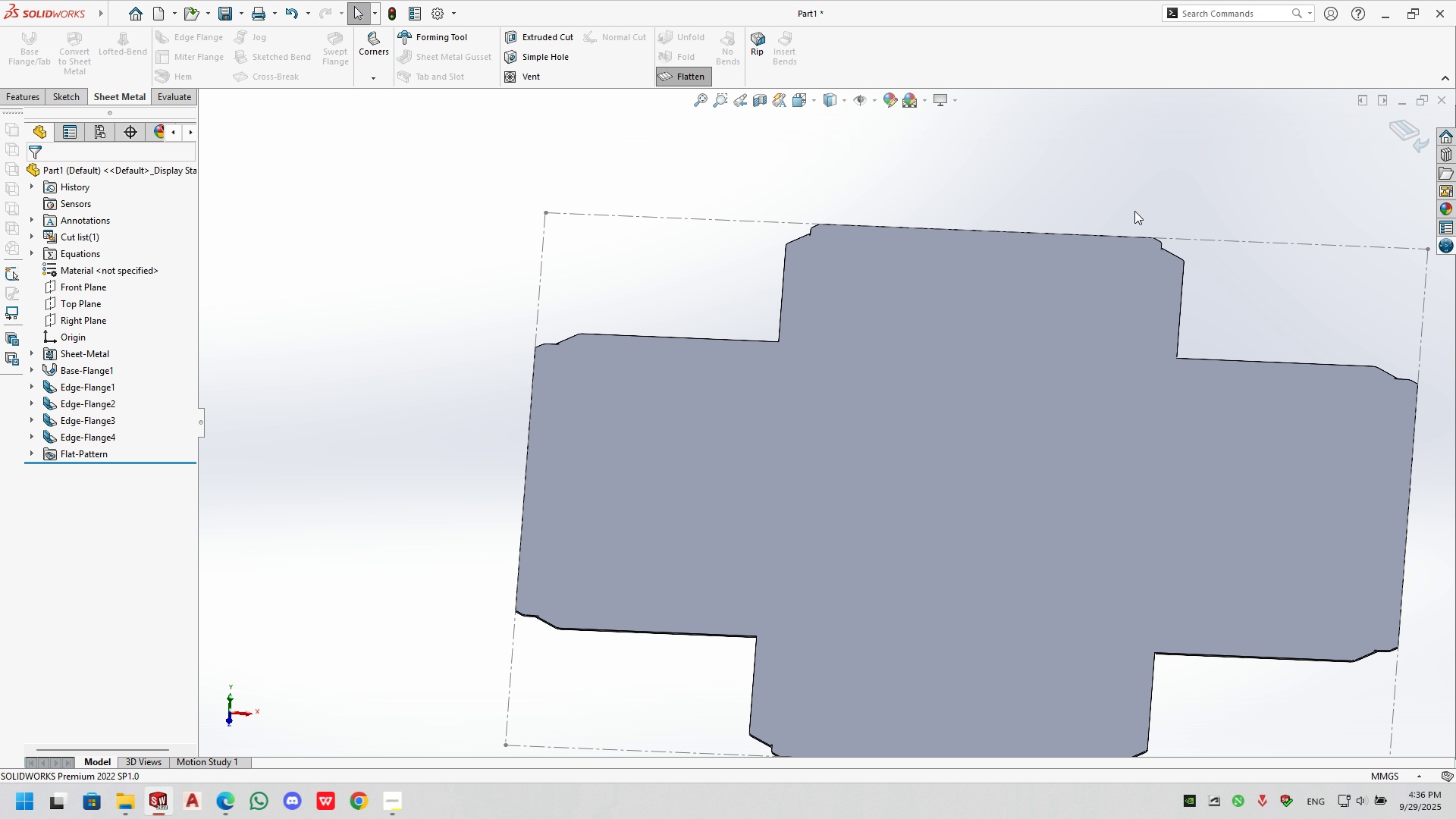 
left_click([801, 99])
 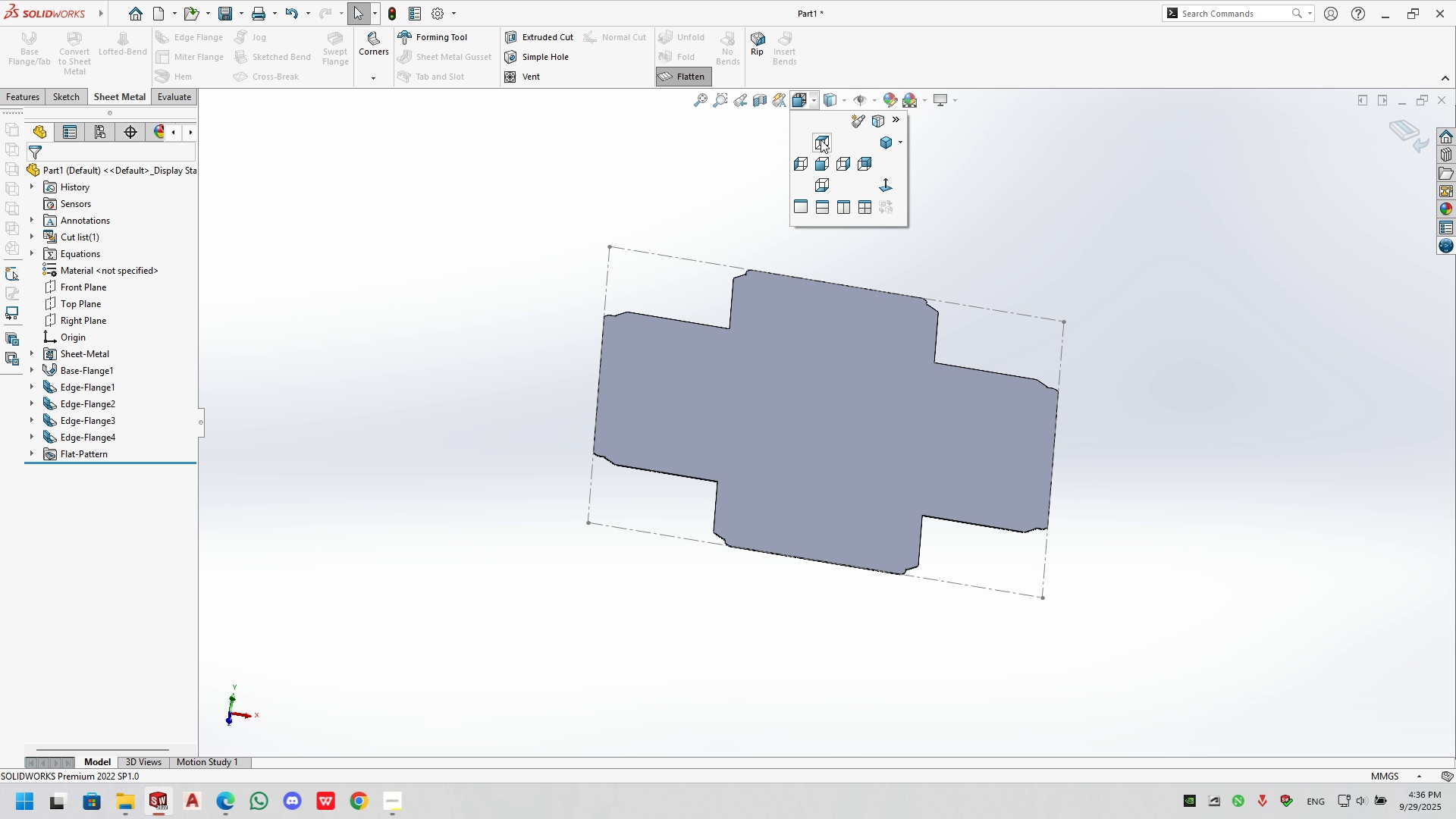 
left_click([821, 139])
 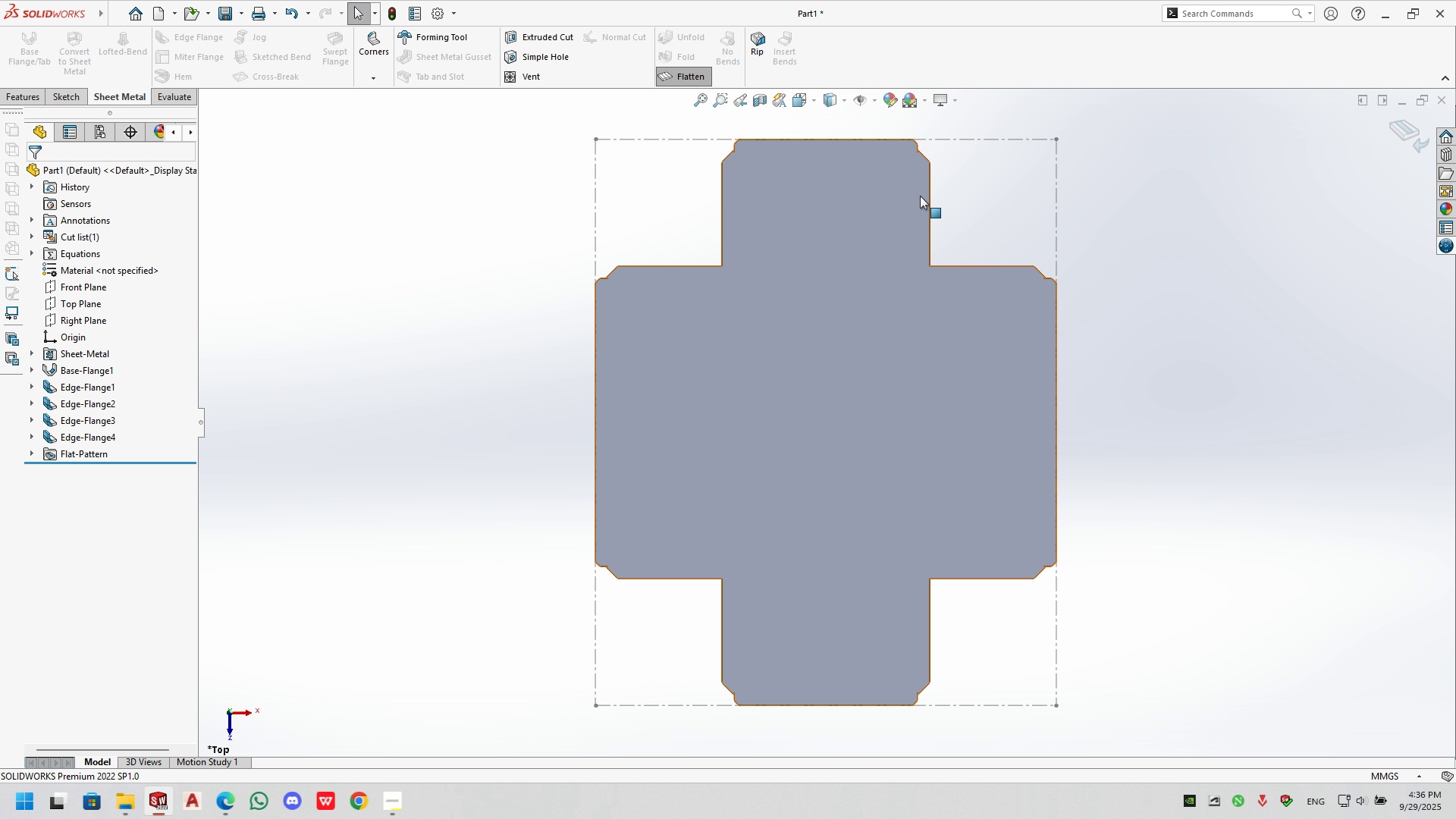 
scroll: coordinate [965, 647], scroll_direction: down, amount: 5.0
 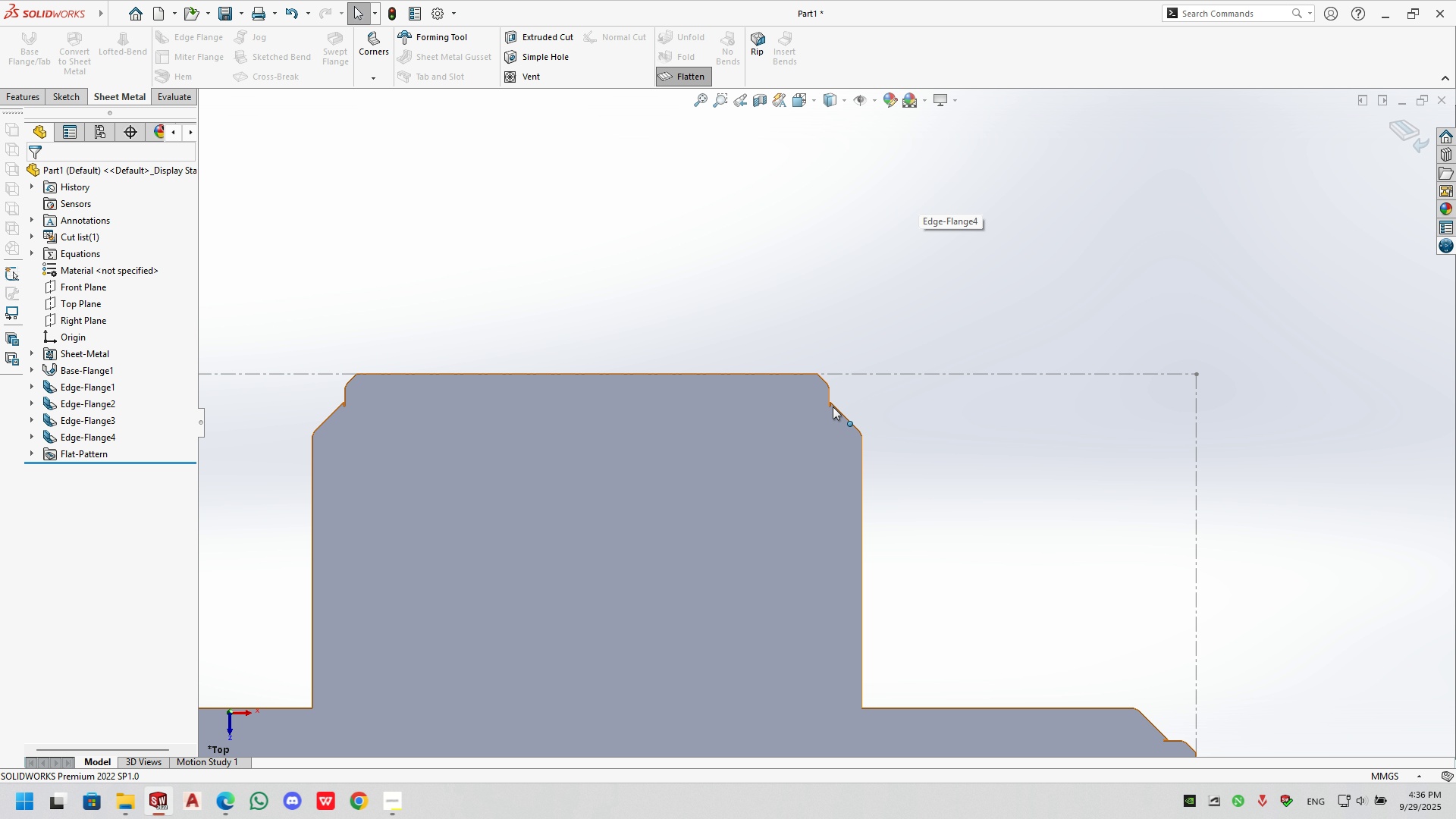 
scroll: coordinate [303, 498], scroll_direction: up, amount: 1.0
 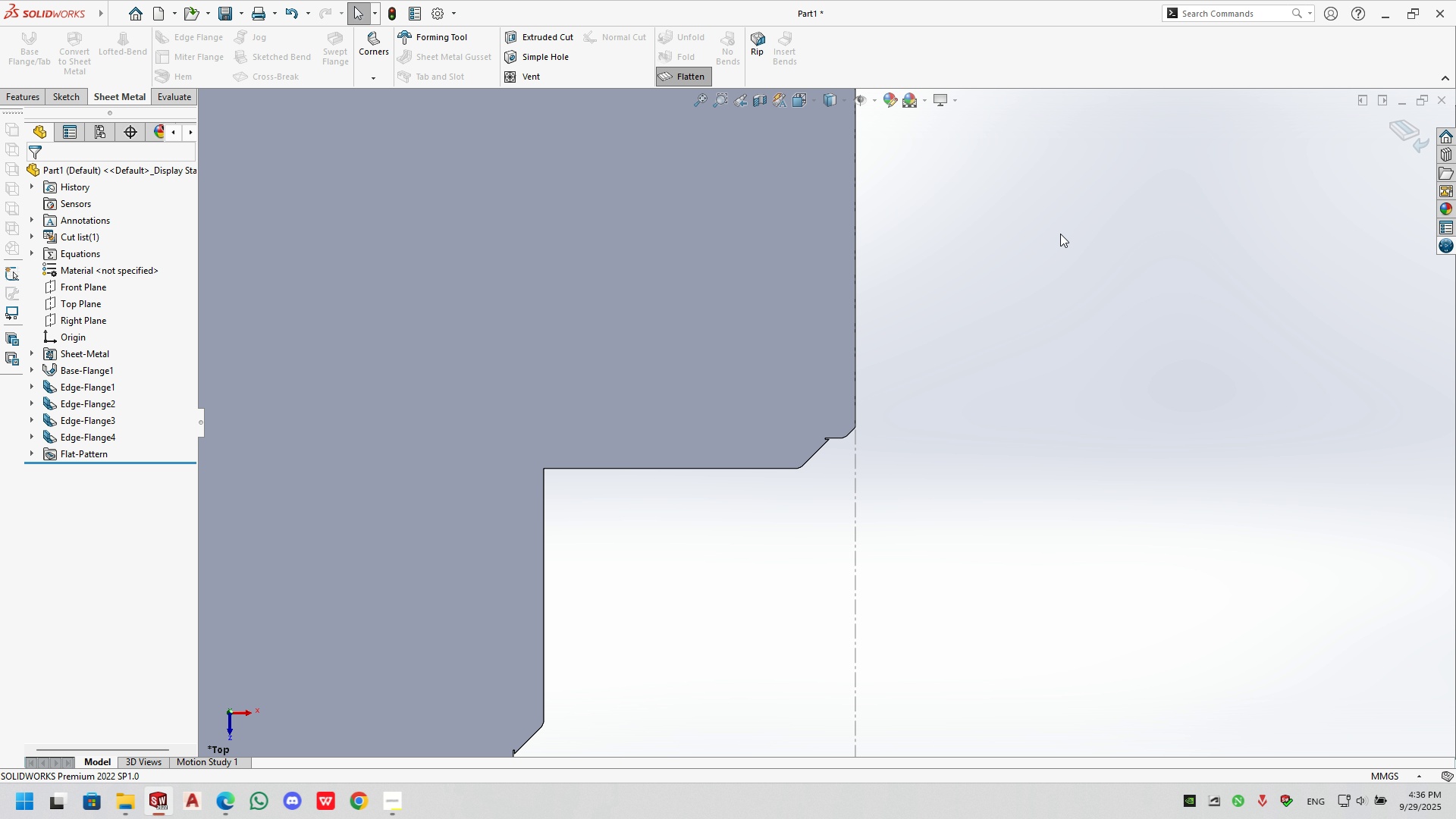 
double_click([1060, 233])
 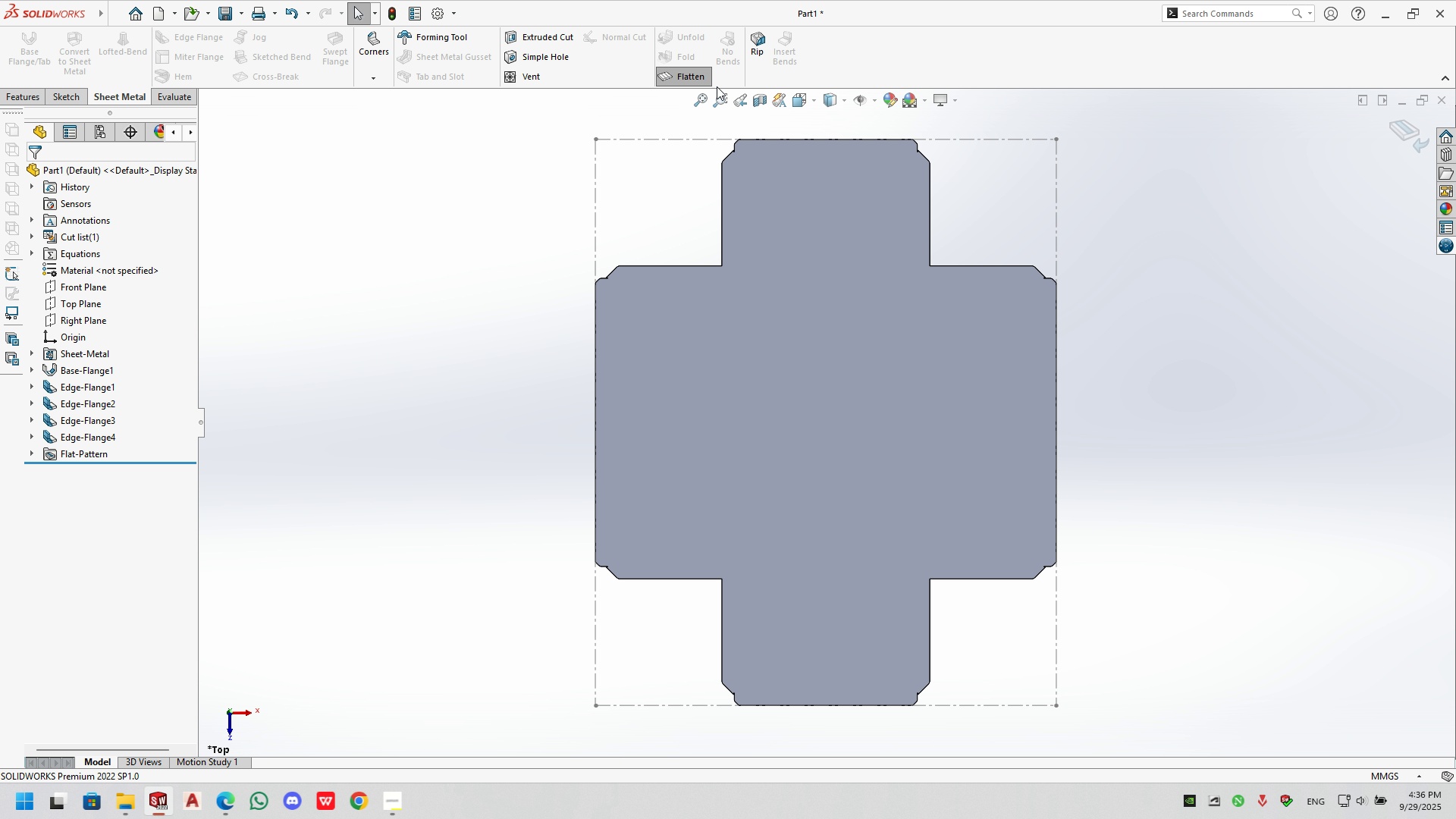 
left_click([702, 83])
 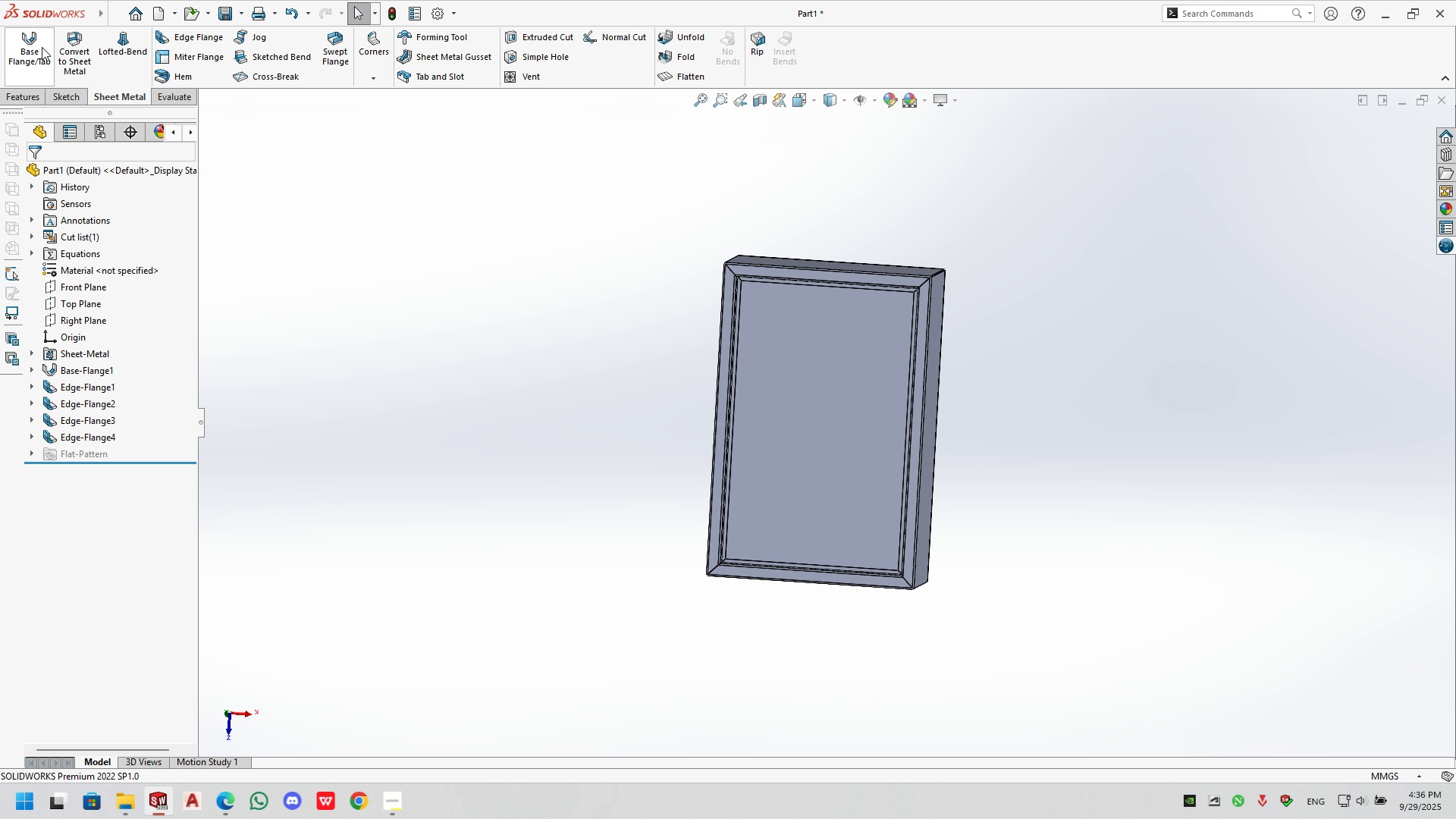 
wait(5.93)
 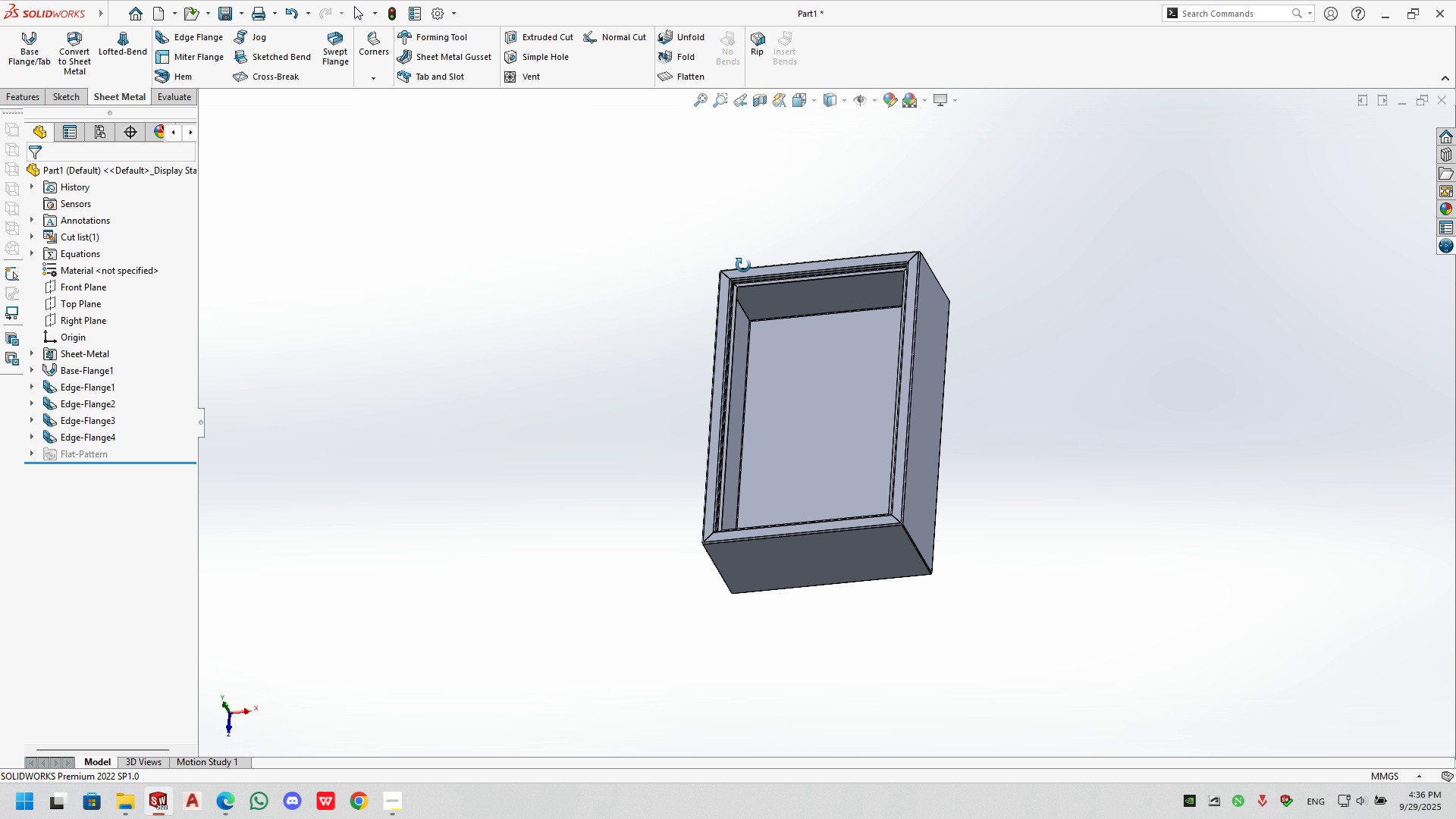 
left_click([177, 16])
 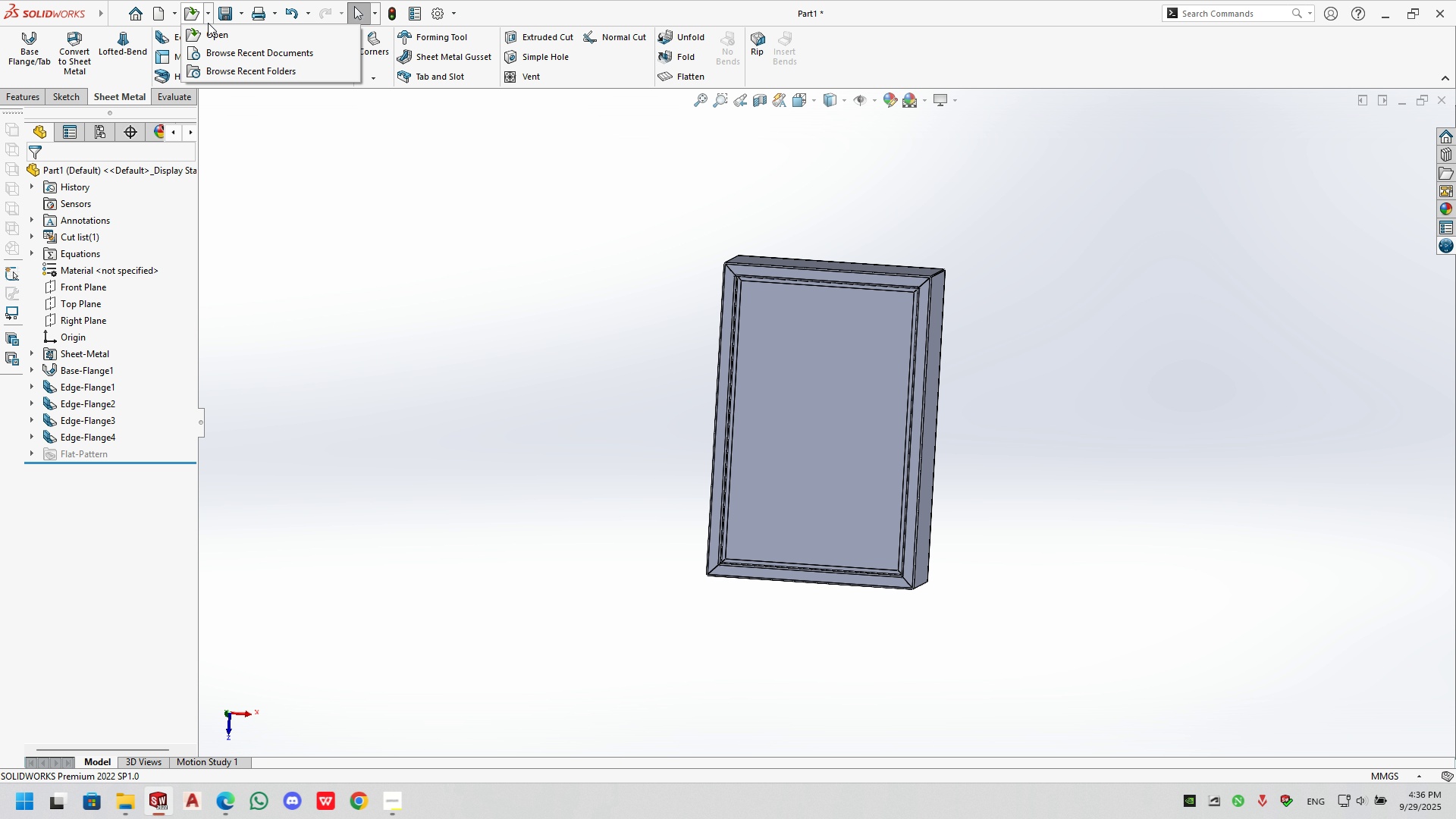 
left_click([242, 20])
 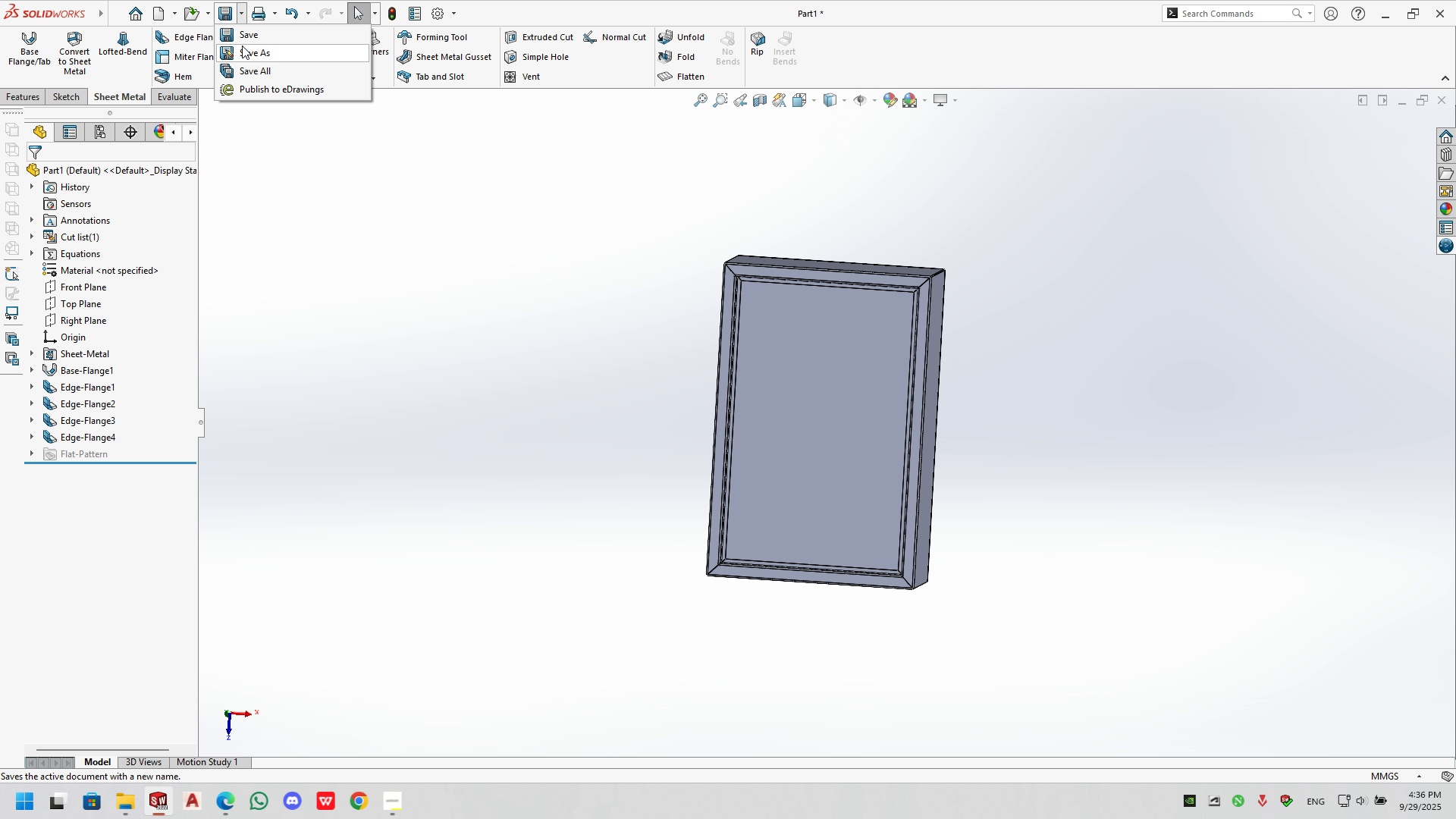 
double_click([242, 52])
 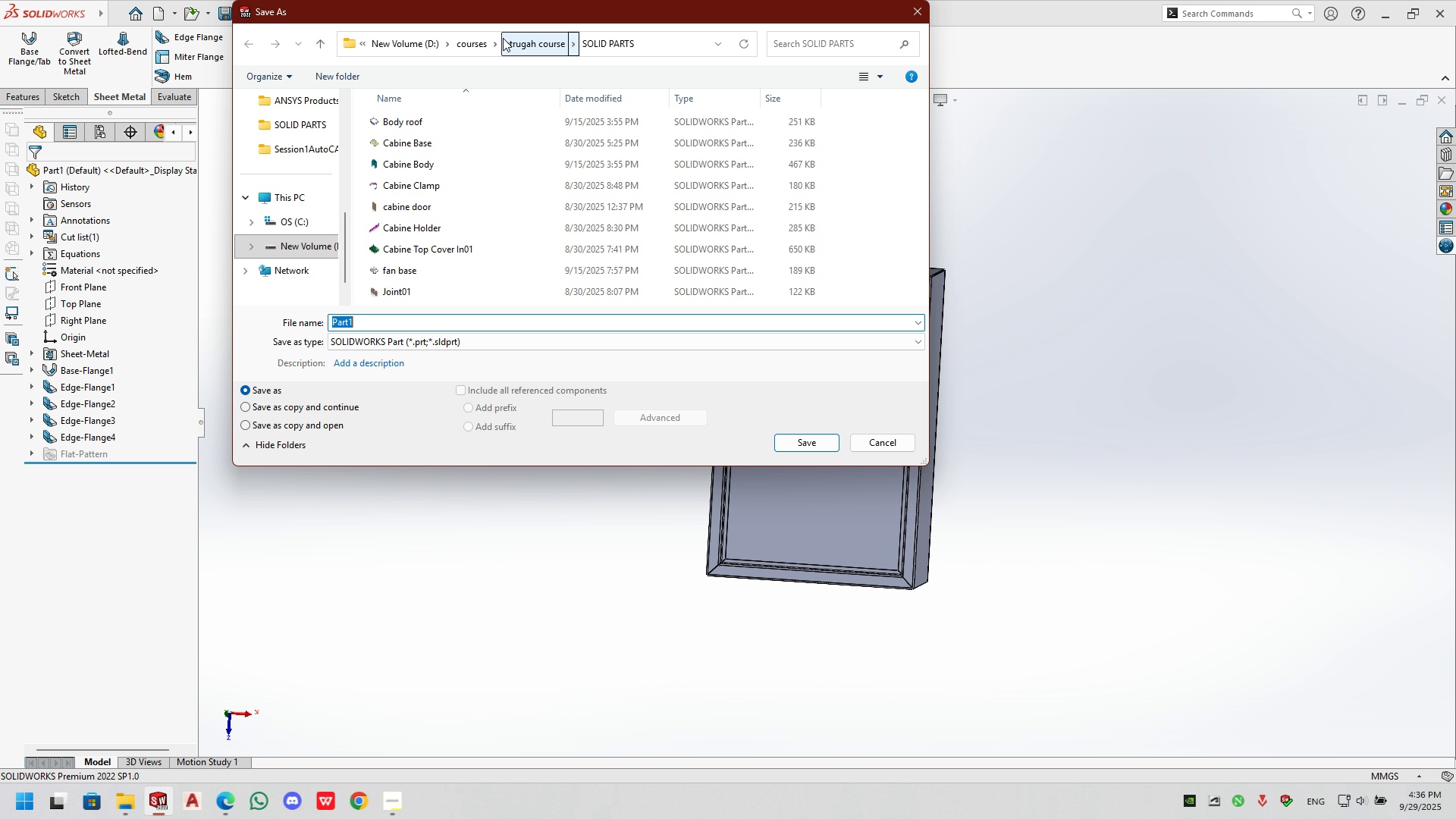 
left_click([434, 40])
 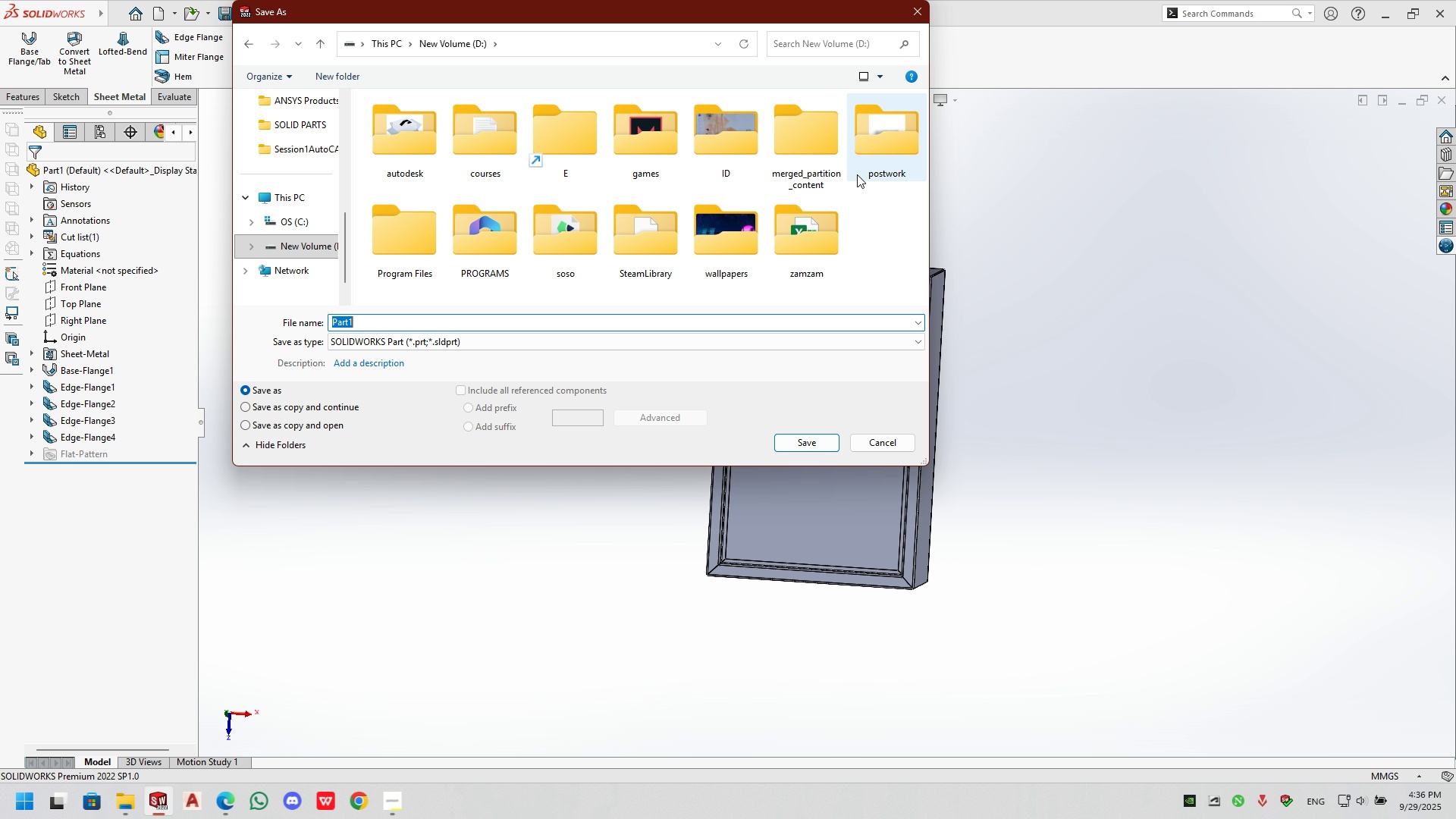 
left_click([859, 174])
 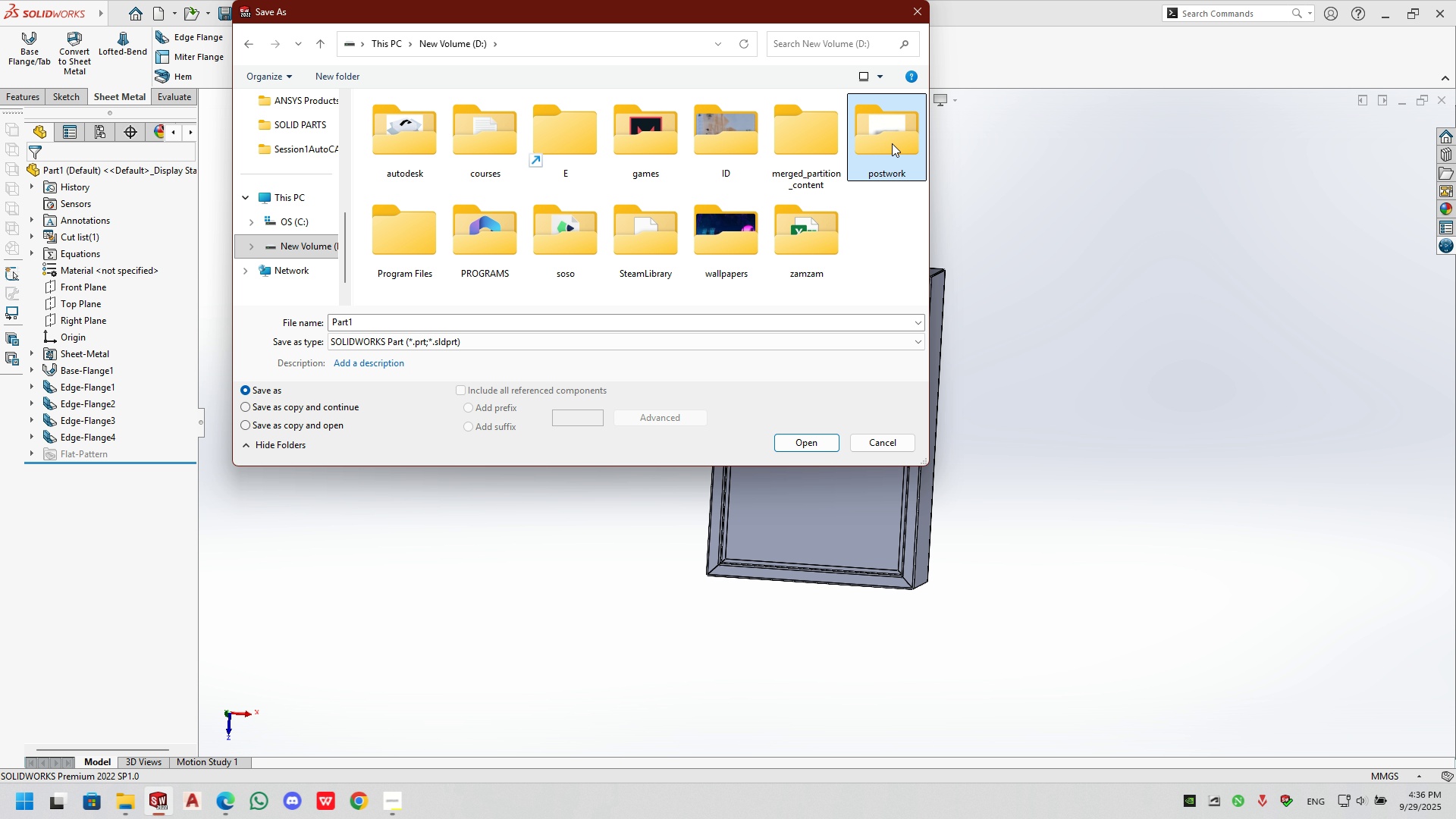 
left_click([892, 143])
 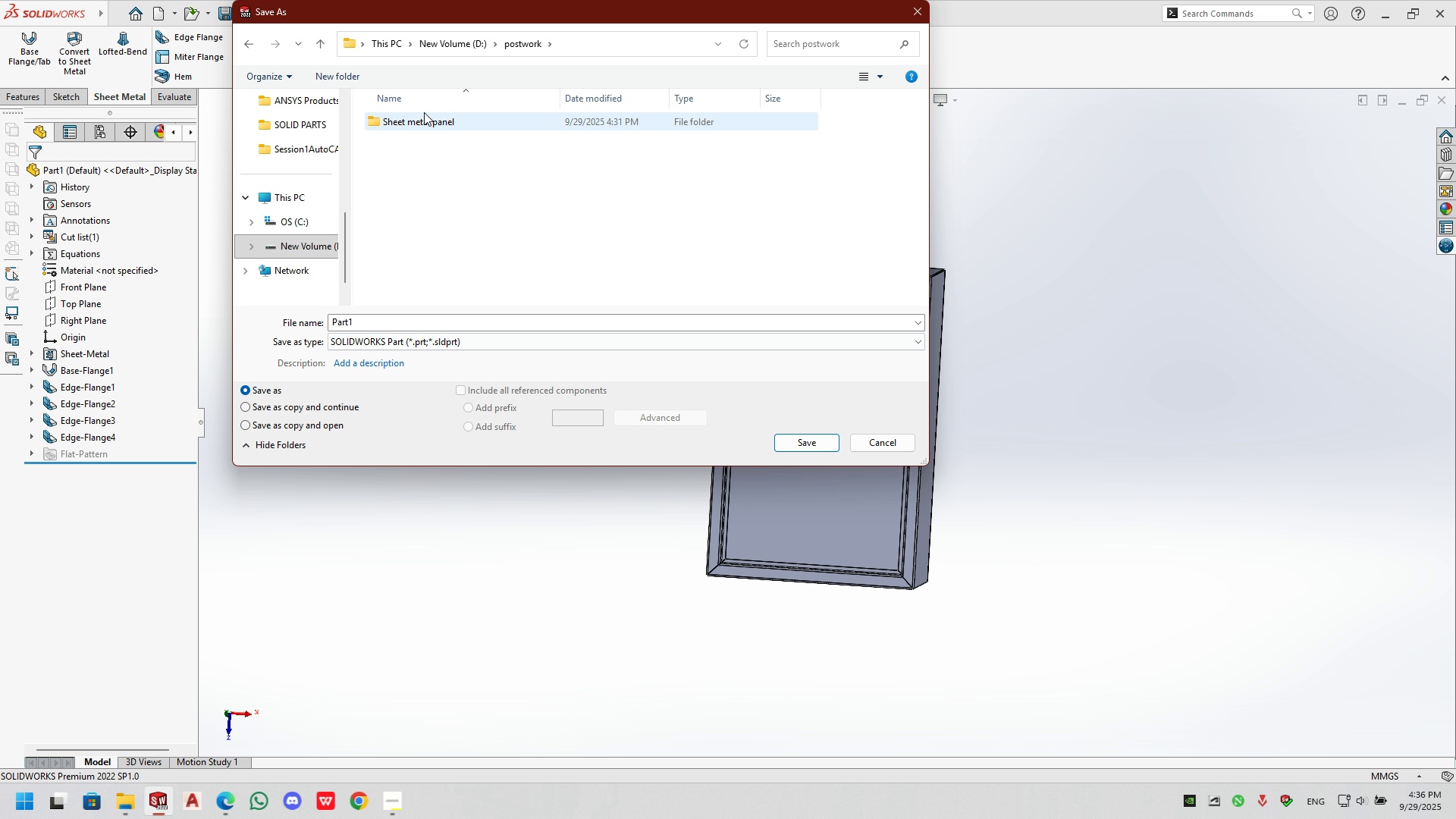 
double_click([420, 115])
 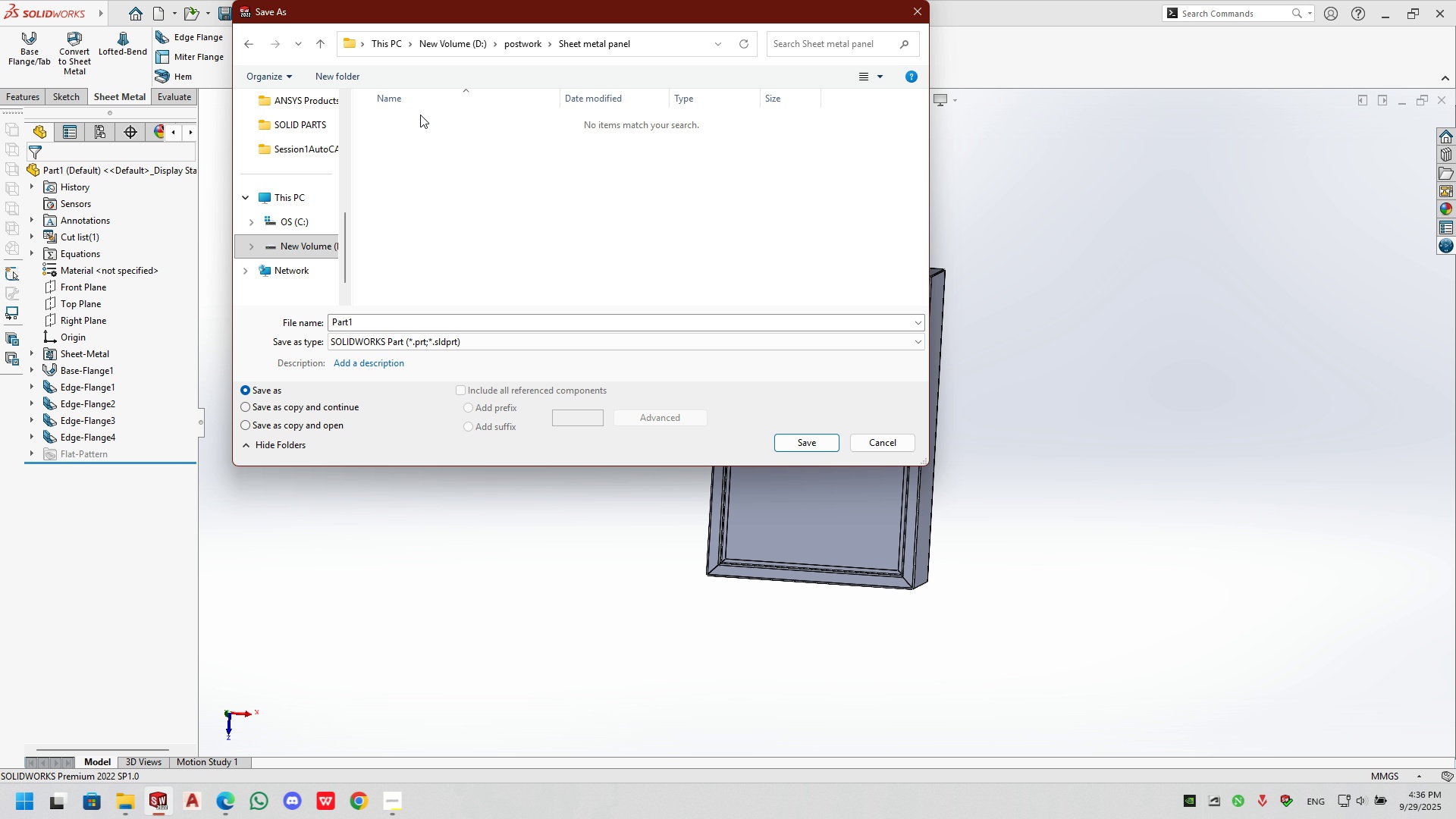 
triple_click([420, 115])
 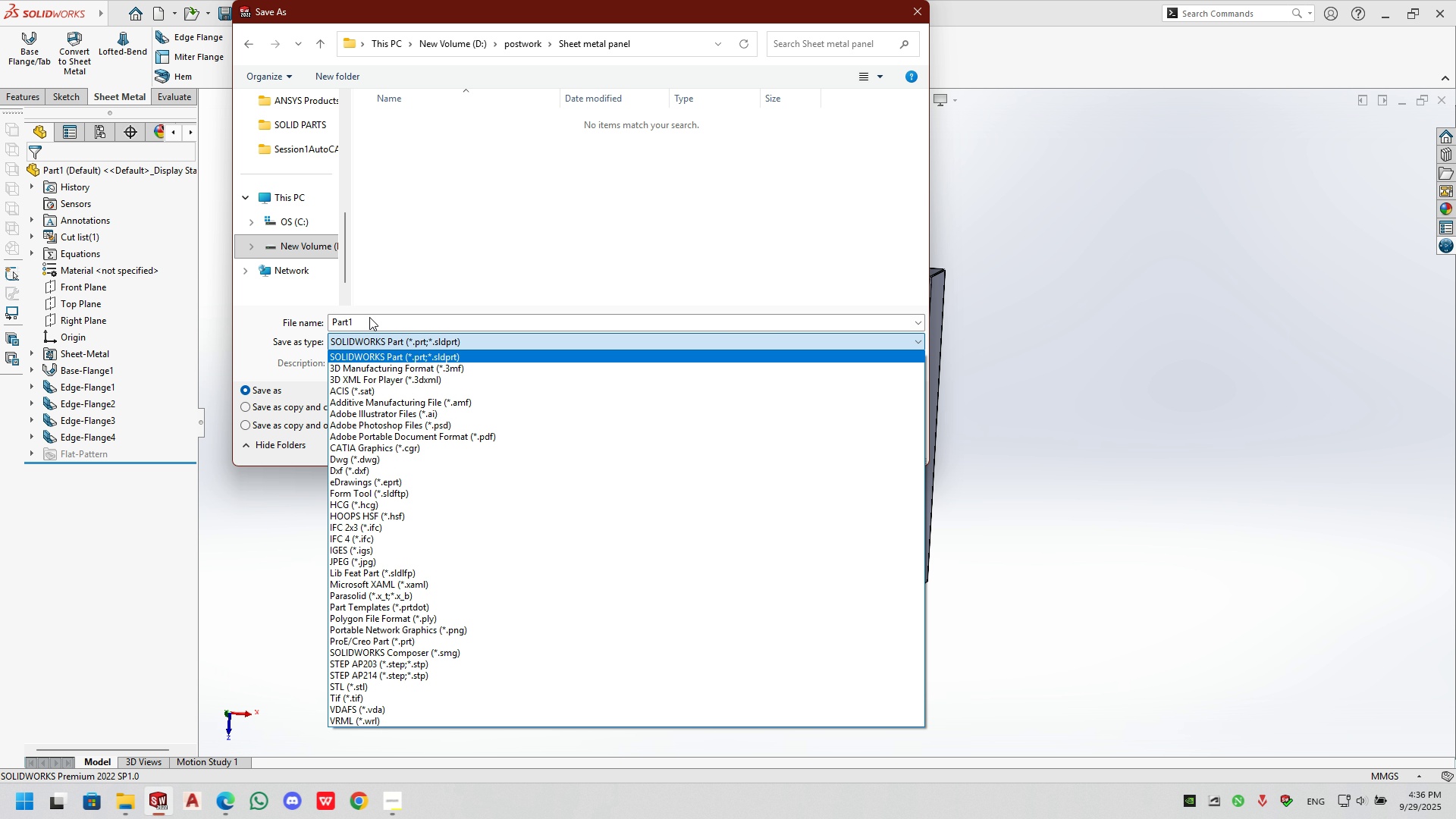 
double_click([369, 317])
 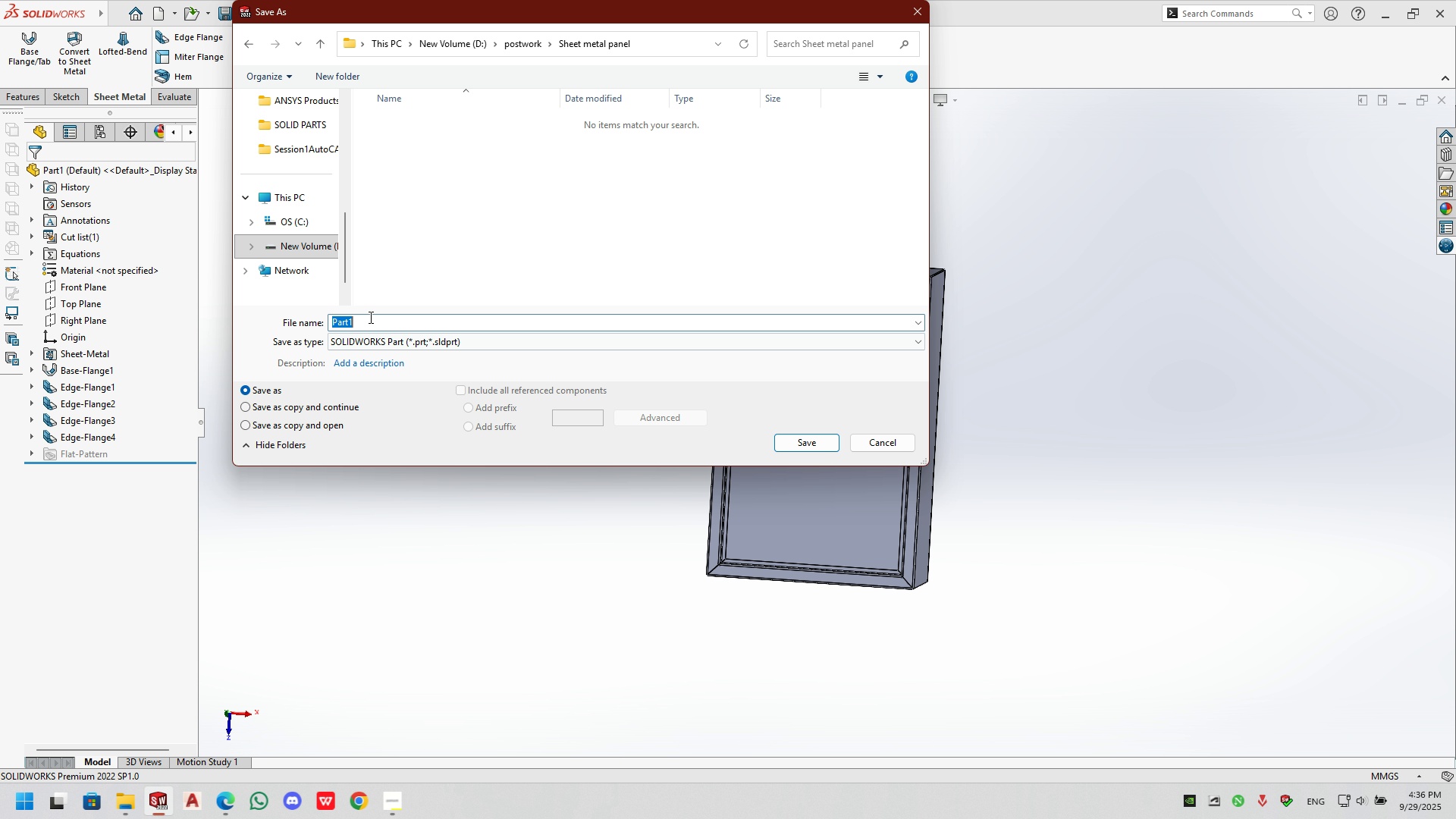 
triple_click([369, 317])
 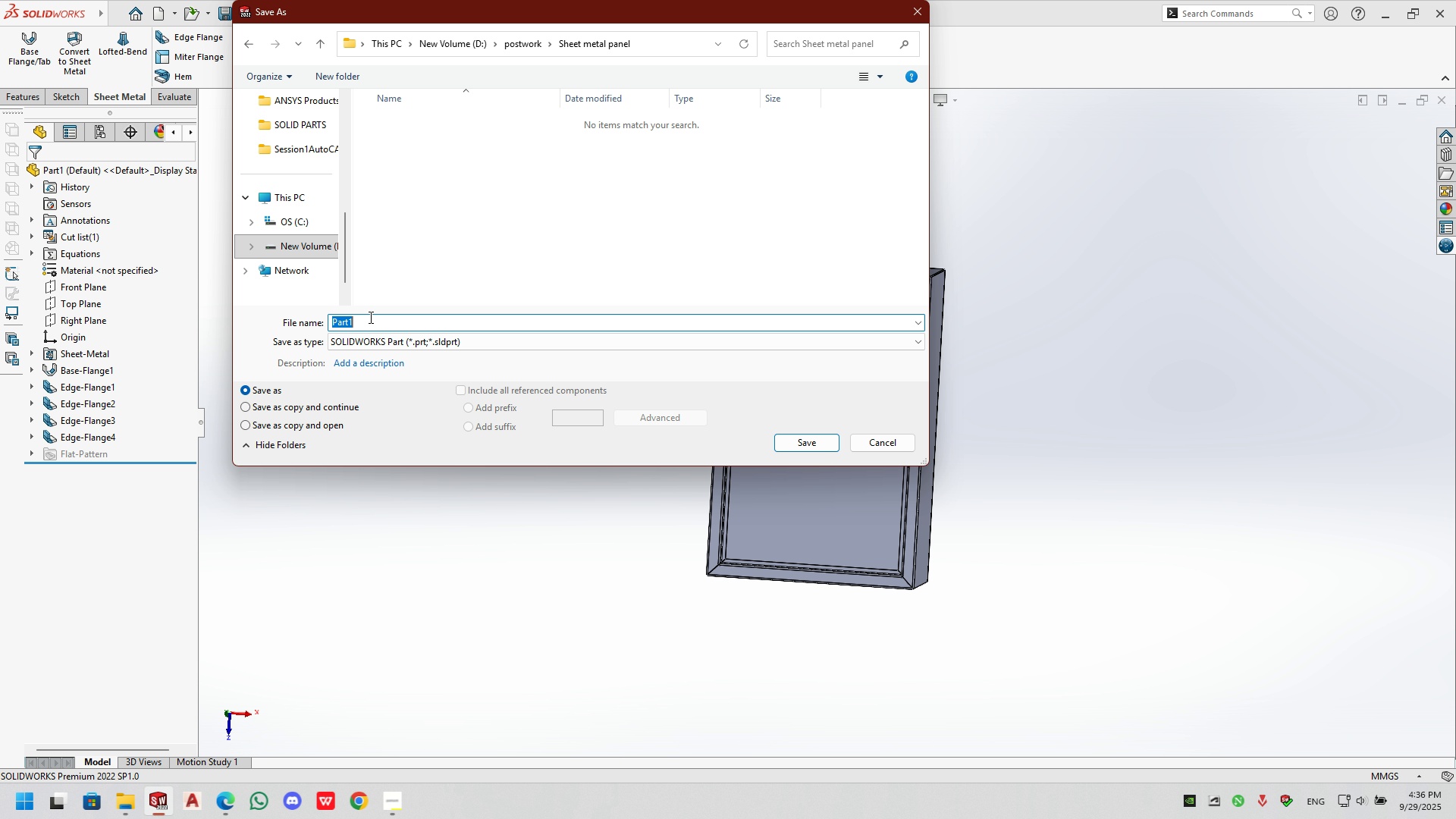 
type(Panl)
key(Backspace)
type(el Body )
 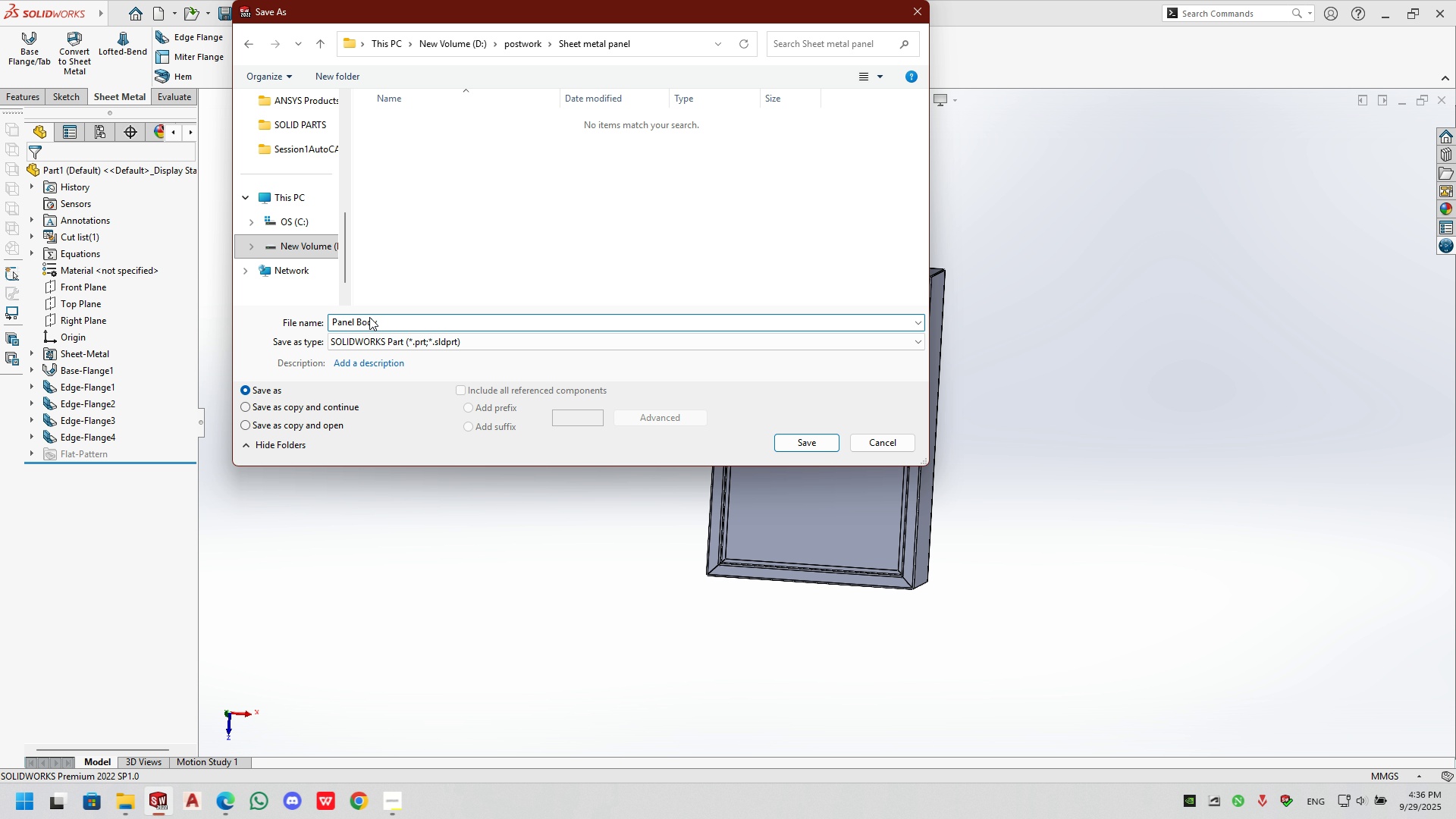 
hold_key(key=ShiftRight, duration=0.3)
 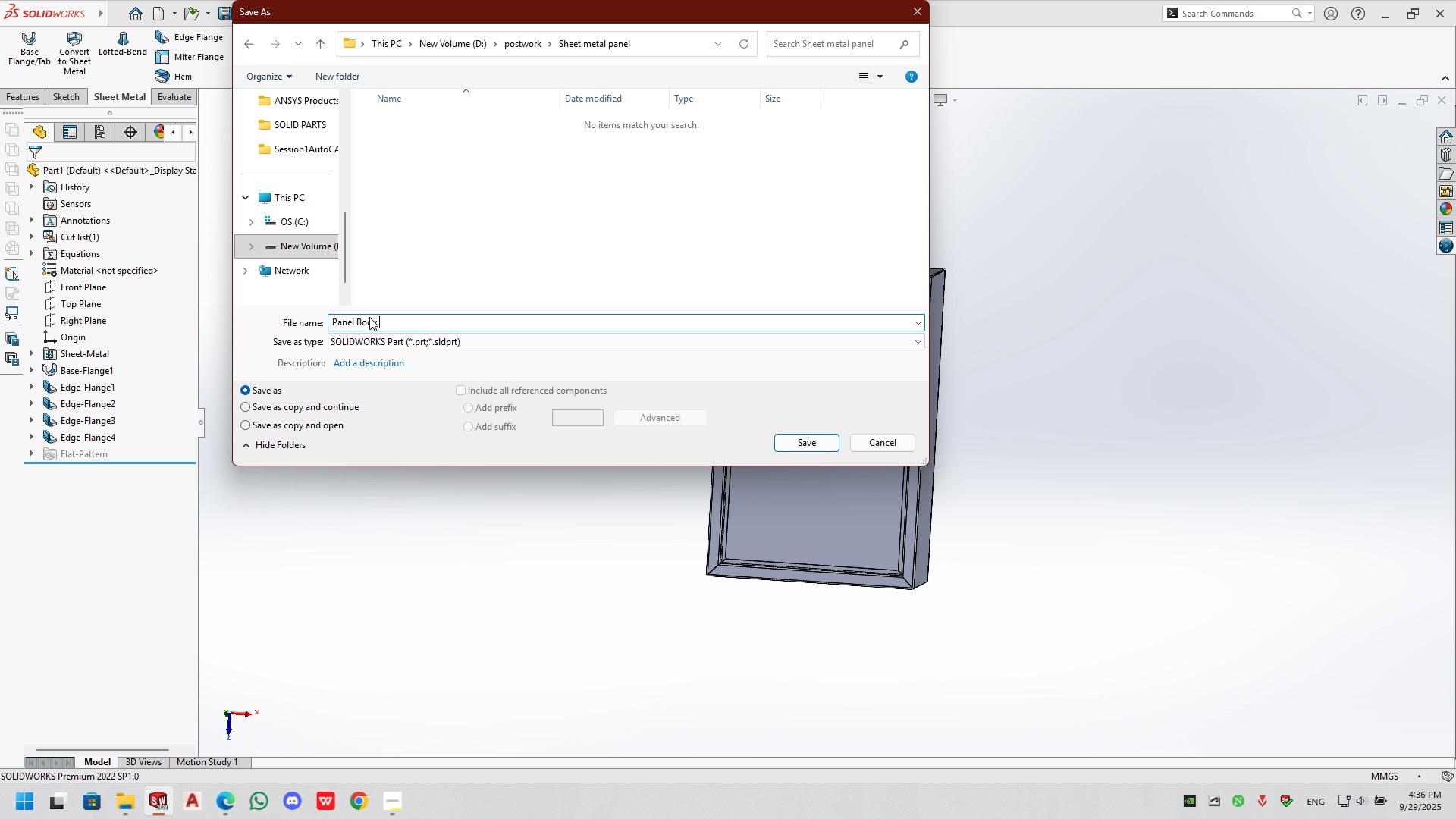 
key(Enter)
 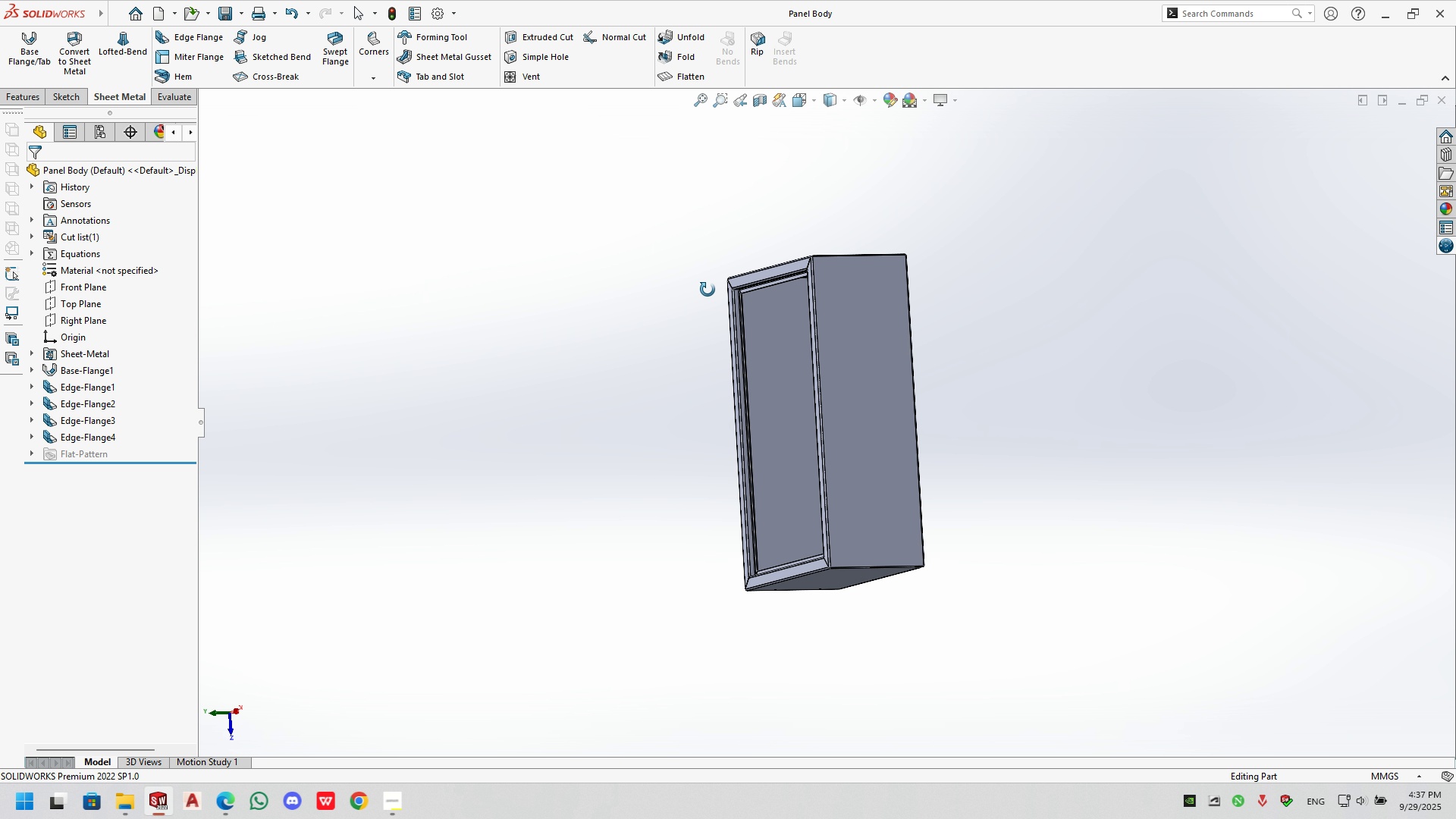 
scroll: coordinate [926, 394], scroll_direction: down, amount: 7.0
 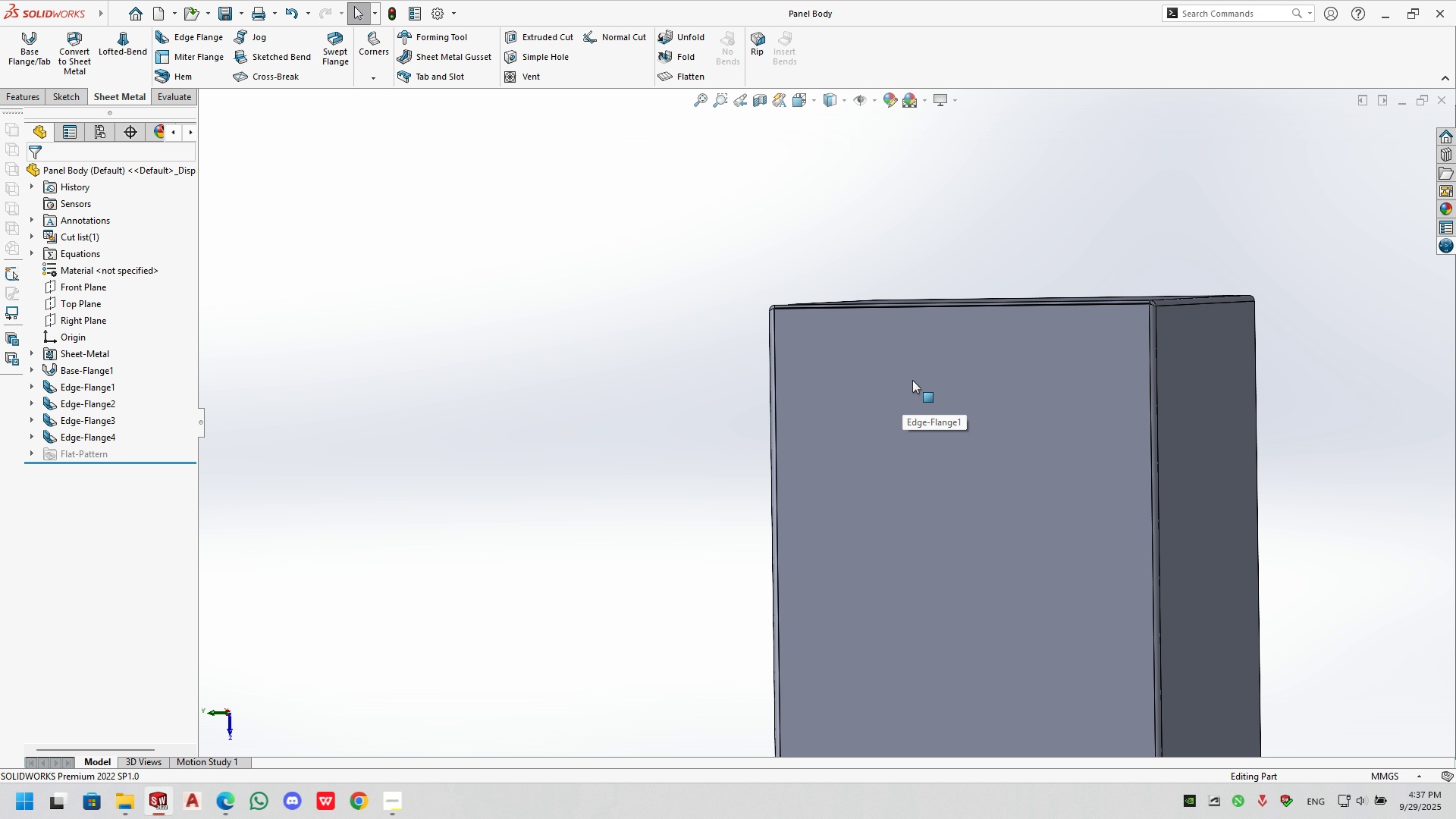 
left_click([912, 380])
 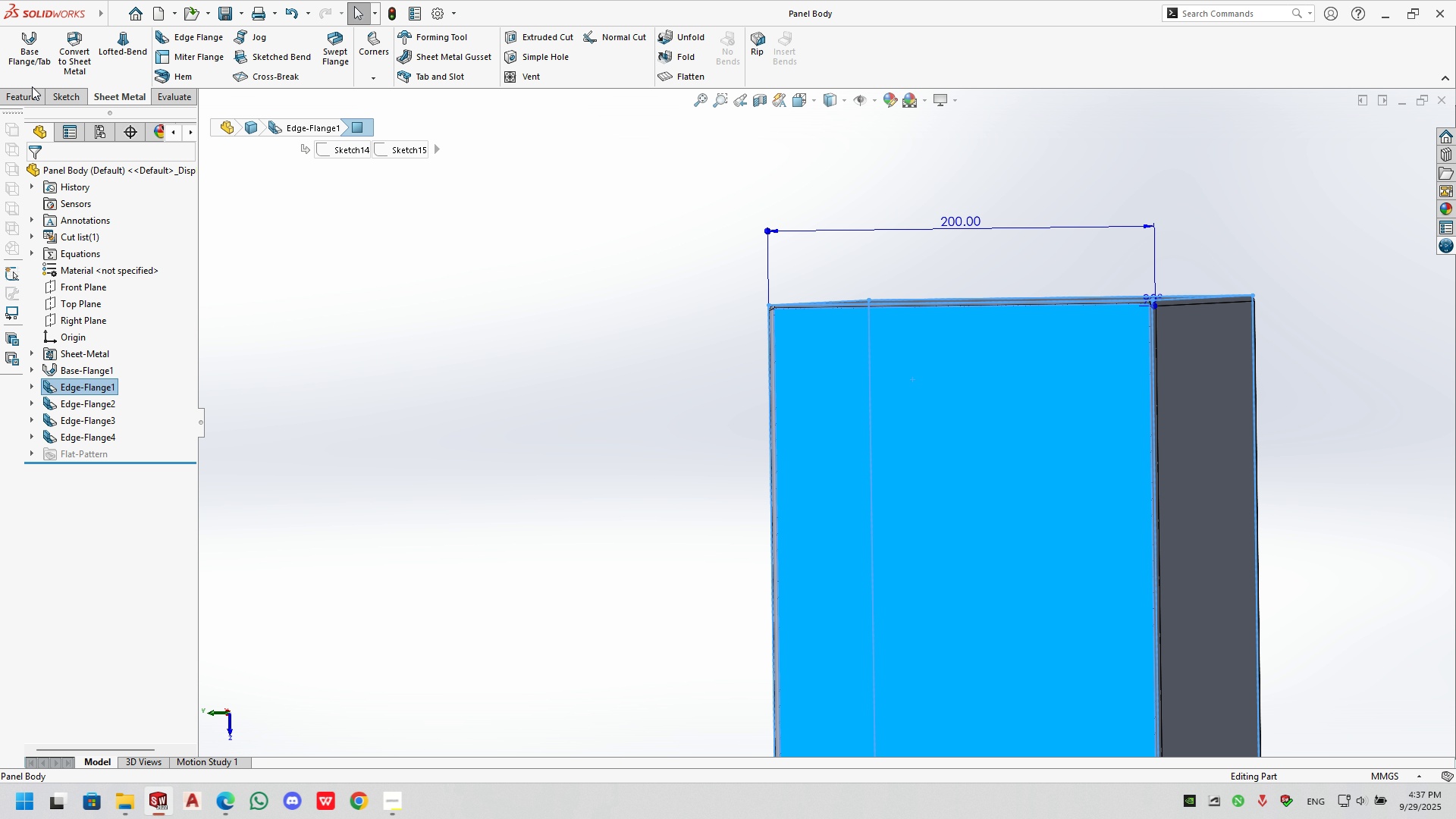 
left_click([59, 98])
 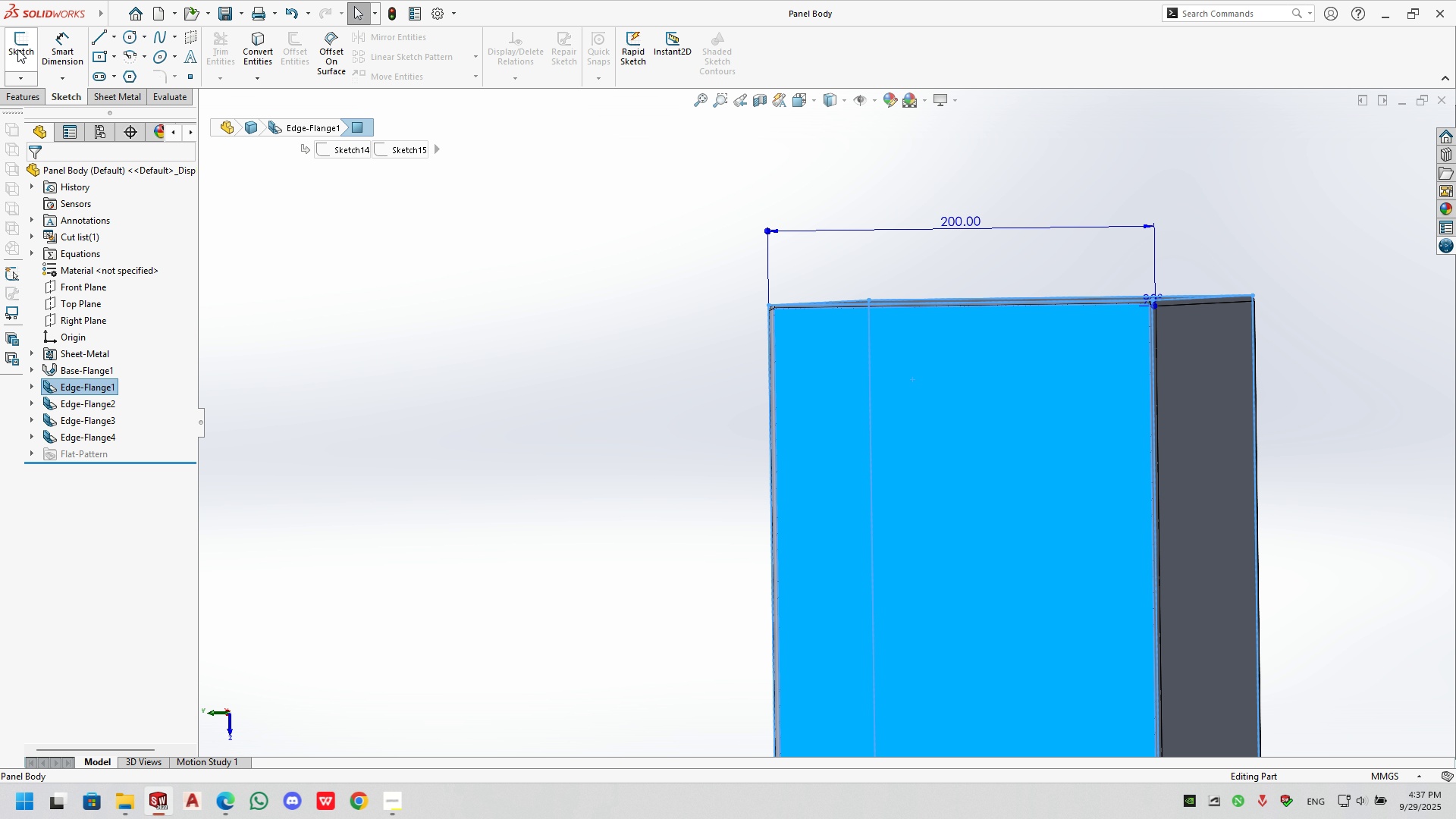 
left_click([17, 49])
 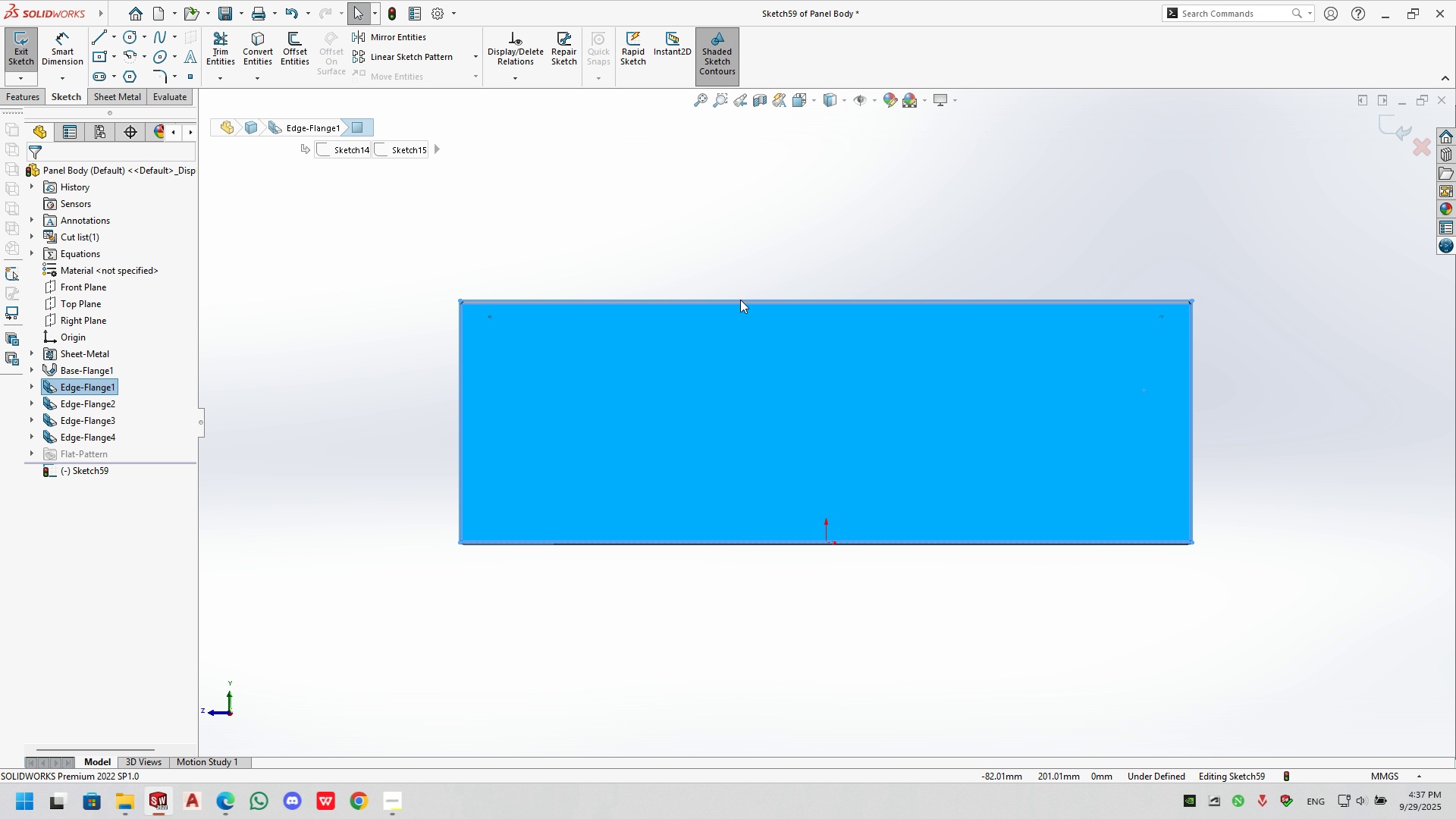 
scroll: coordinate [1060, 360], scroll_direction: down, amount: 9.0
 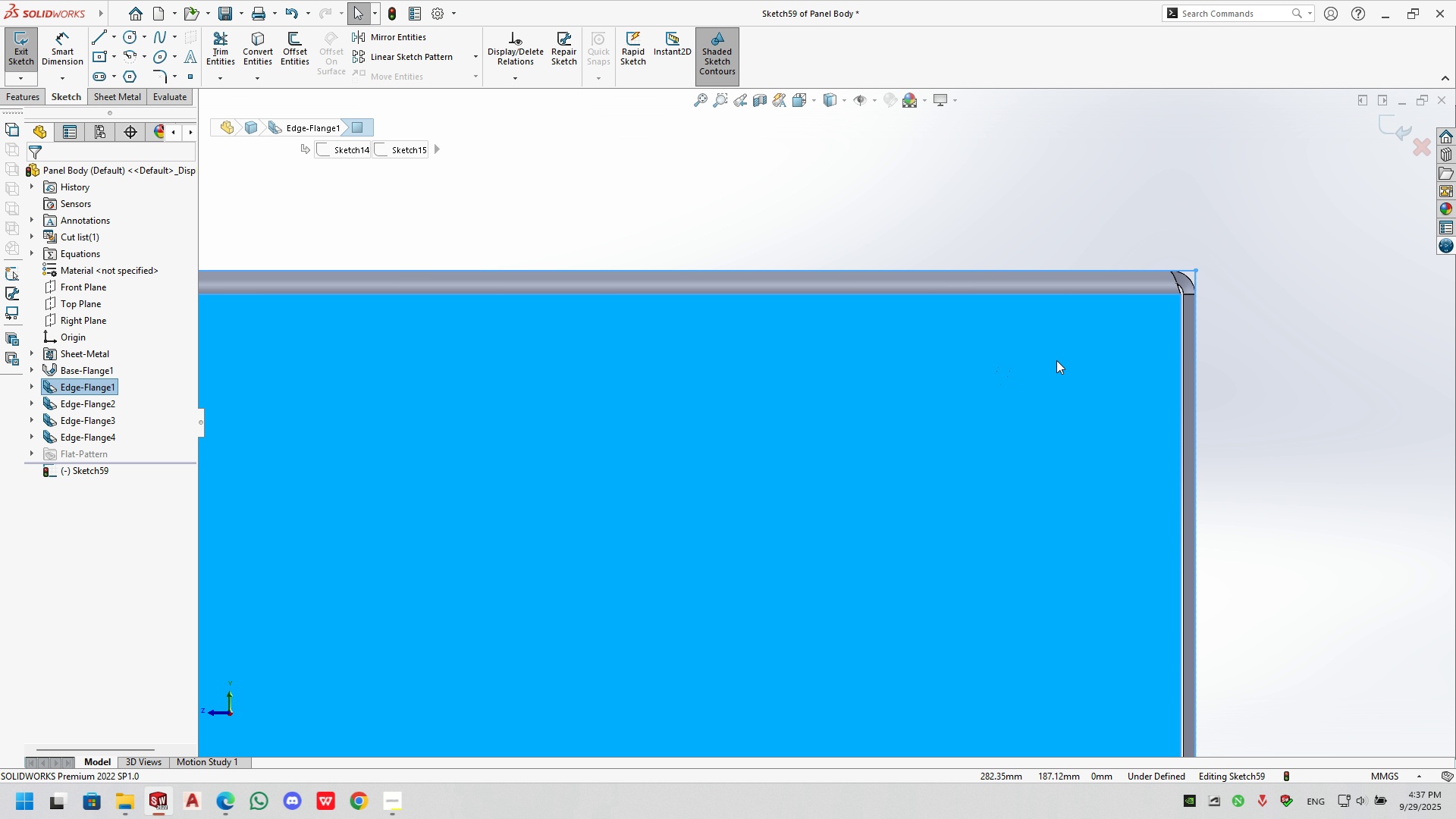 
scroll: coordinate [693, 449], scroll_direction: up, amount: 12.0
 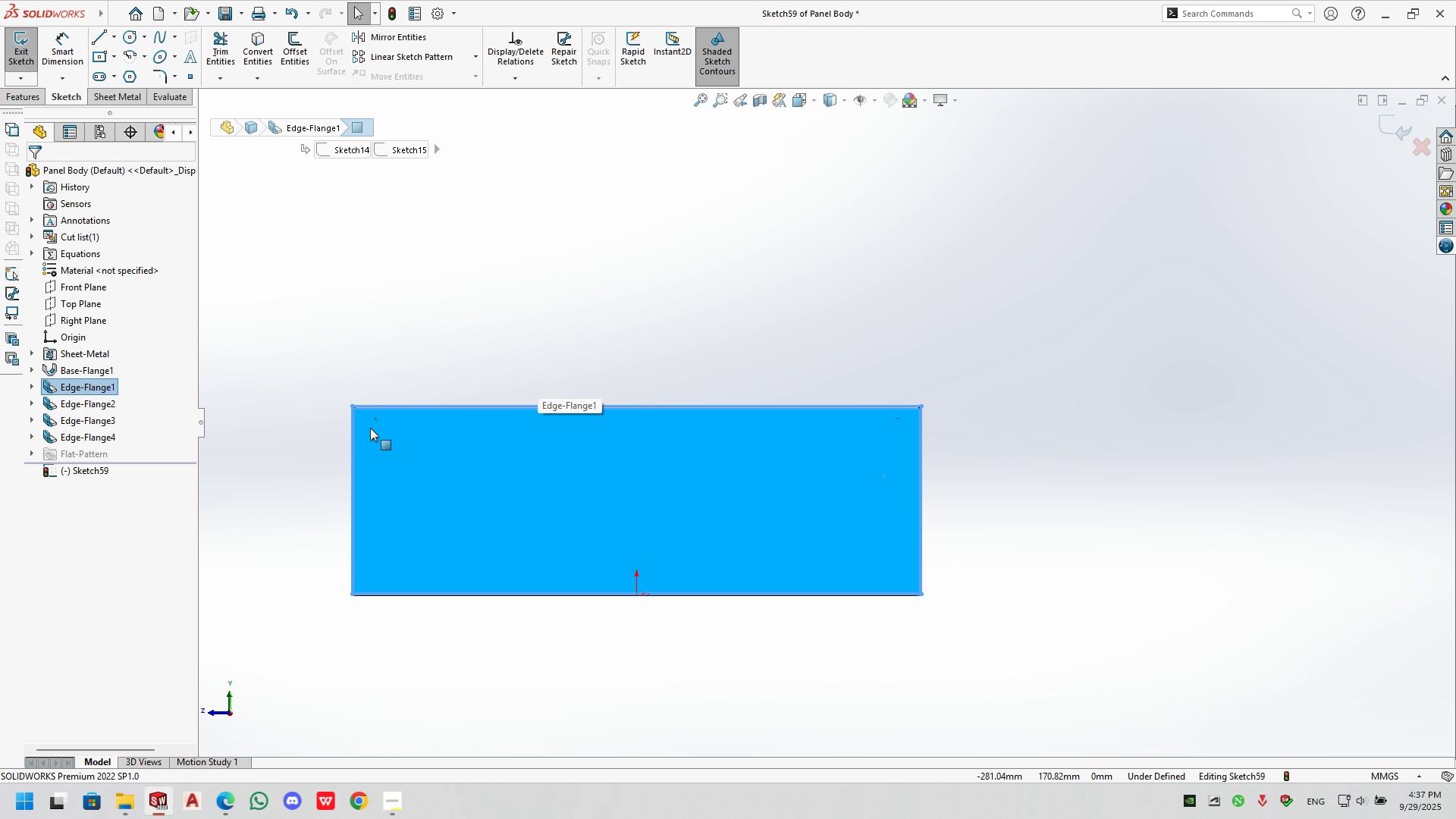 
scroll: coordinate [1125, 451], scroll_direction: down, amount: 8.0
 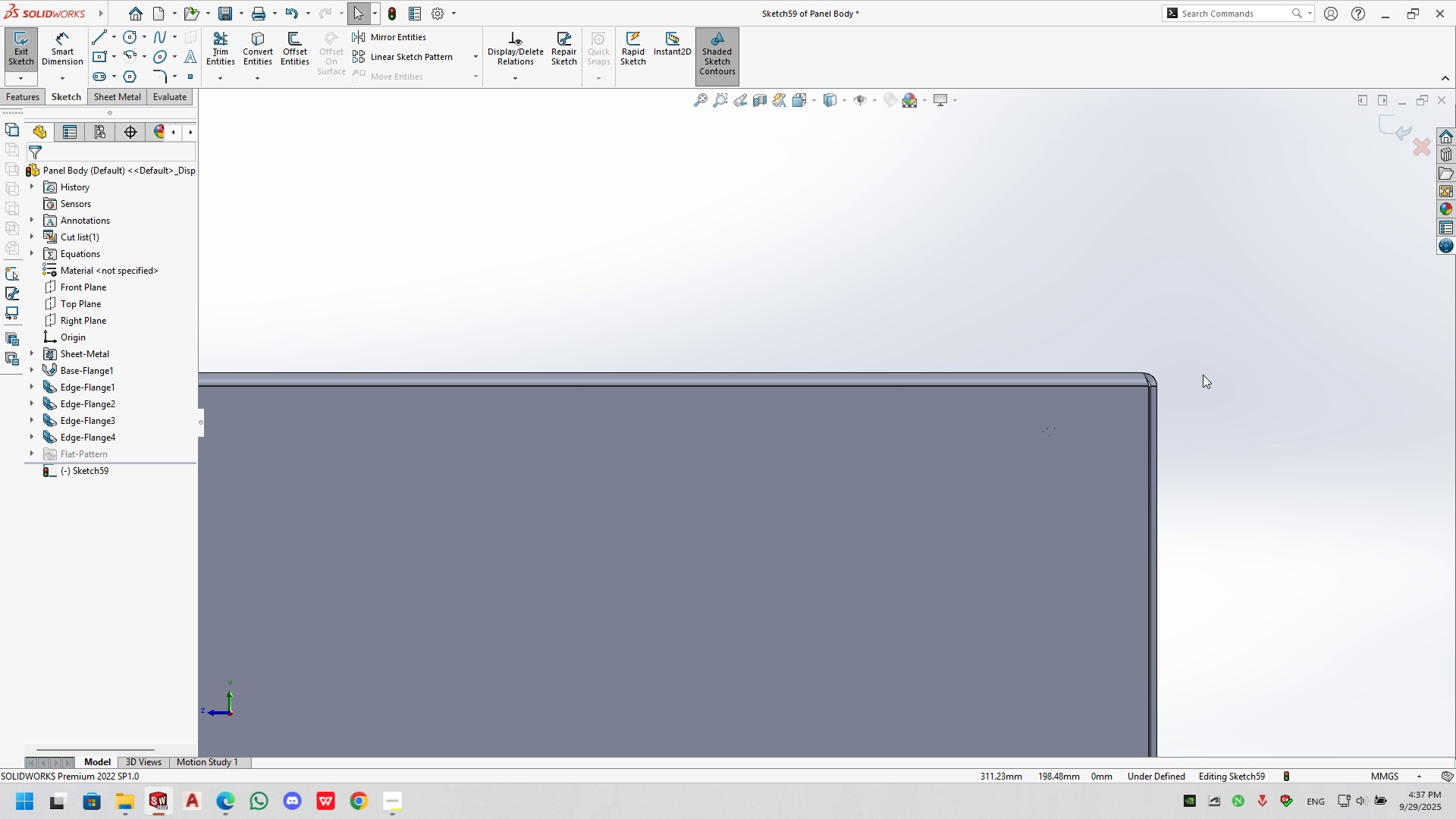 
double_click([1028, 421])
 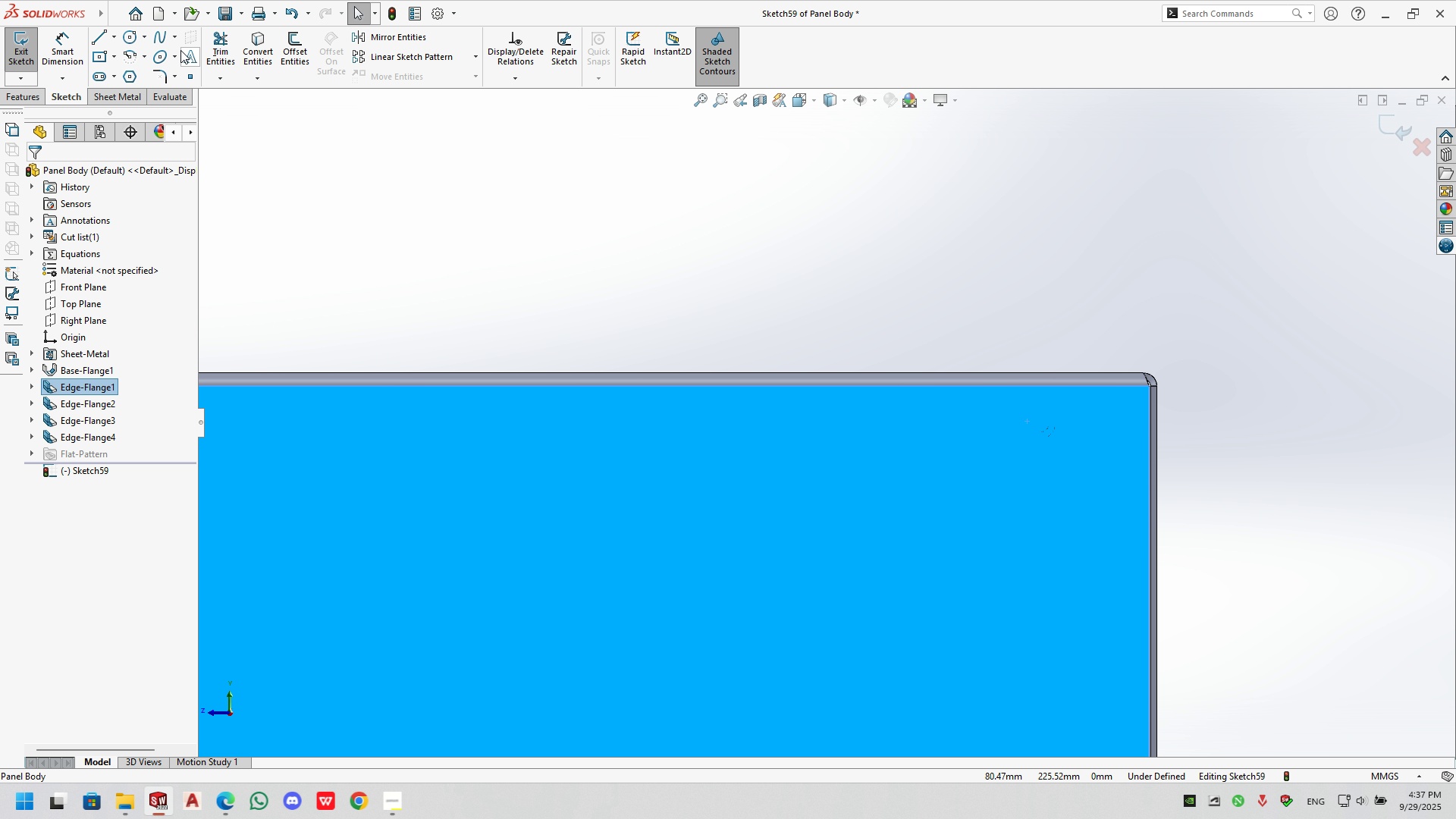 
mouse_move([89, 56])
 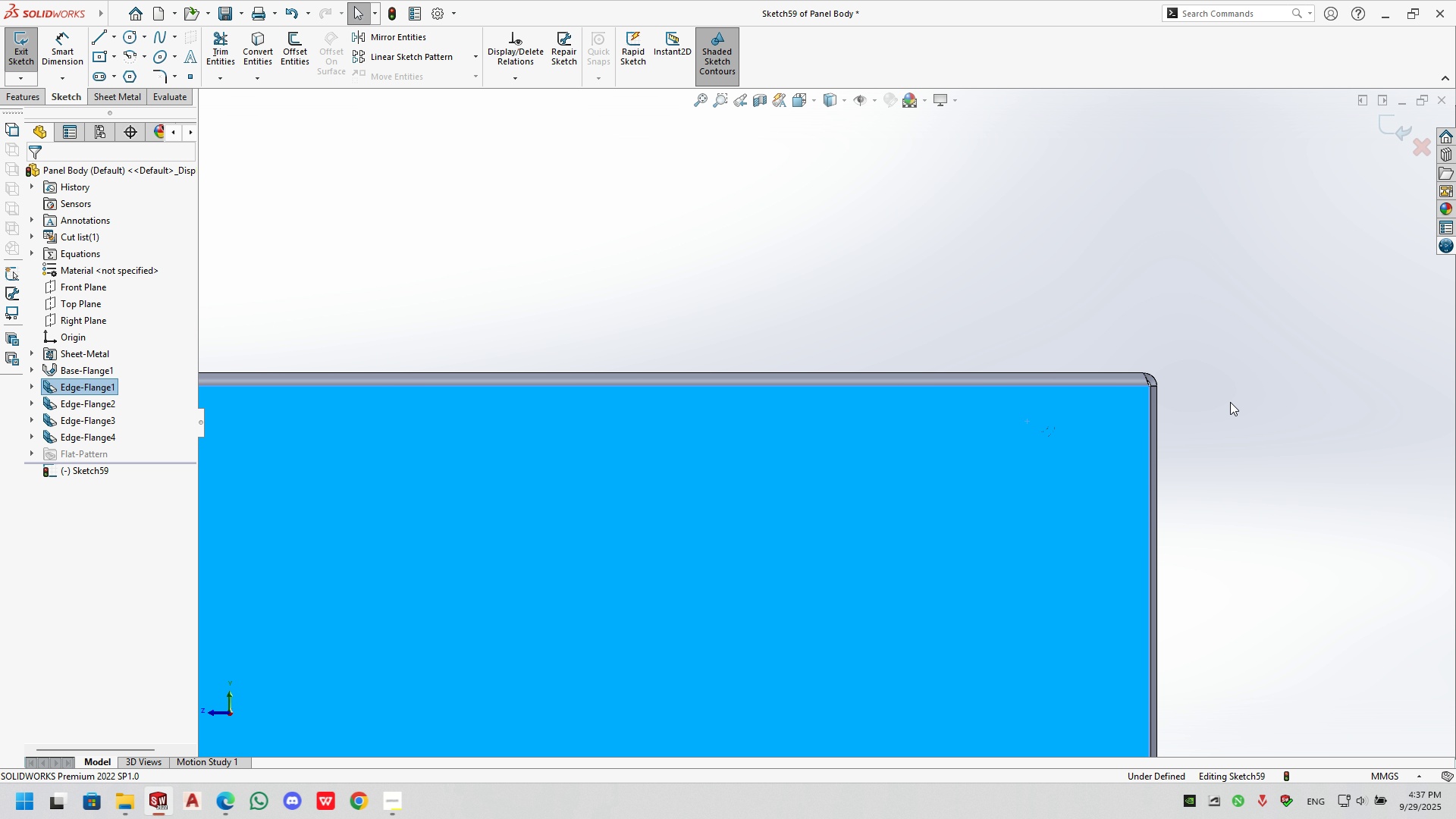 
left_click([1230, 402])
 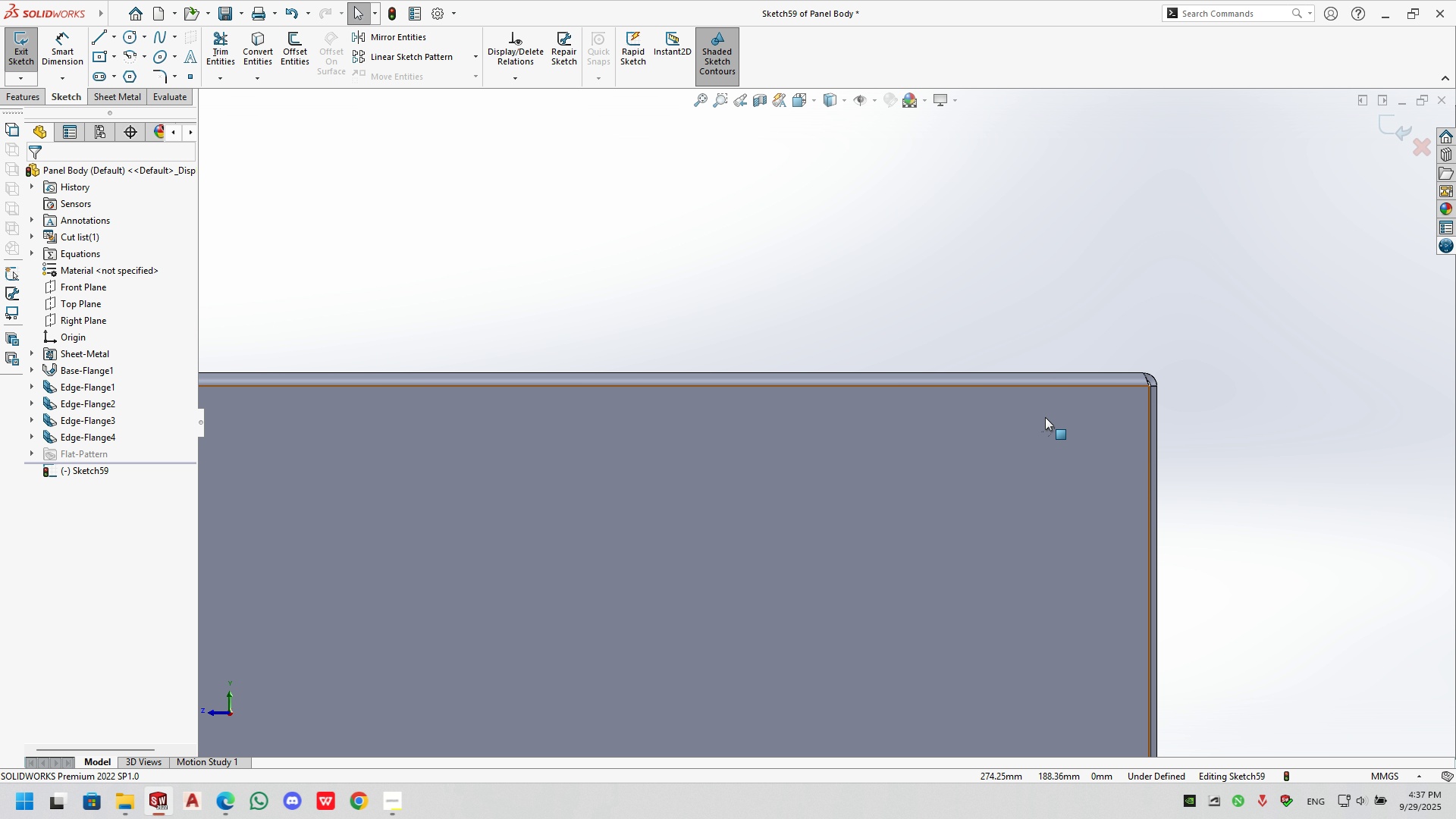 
left_click([1045, 417])
 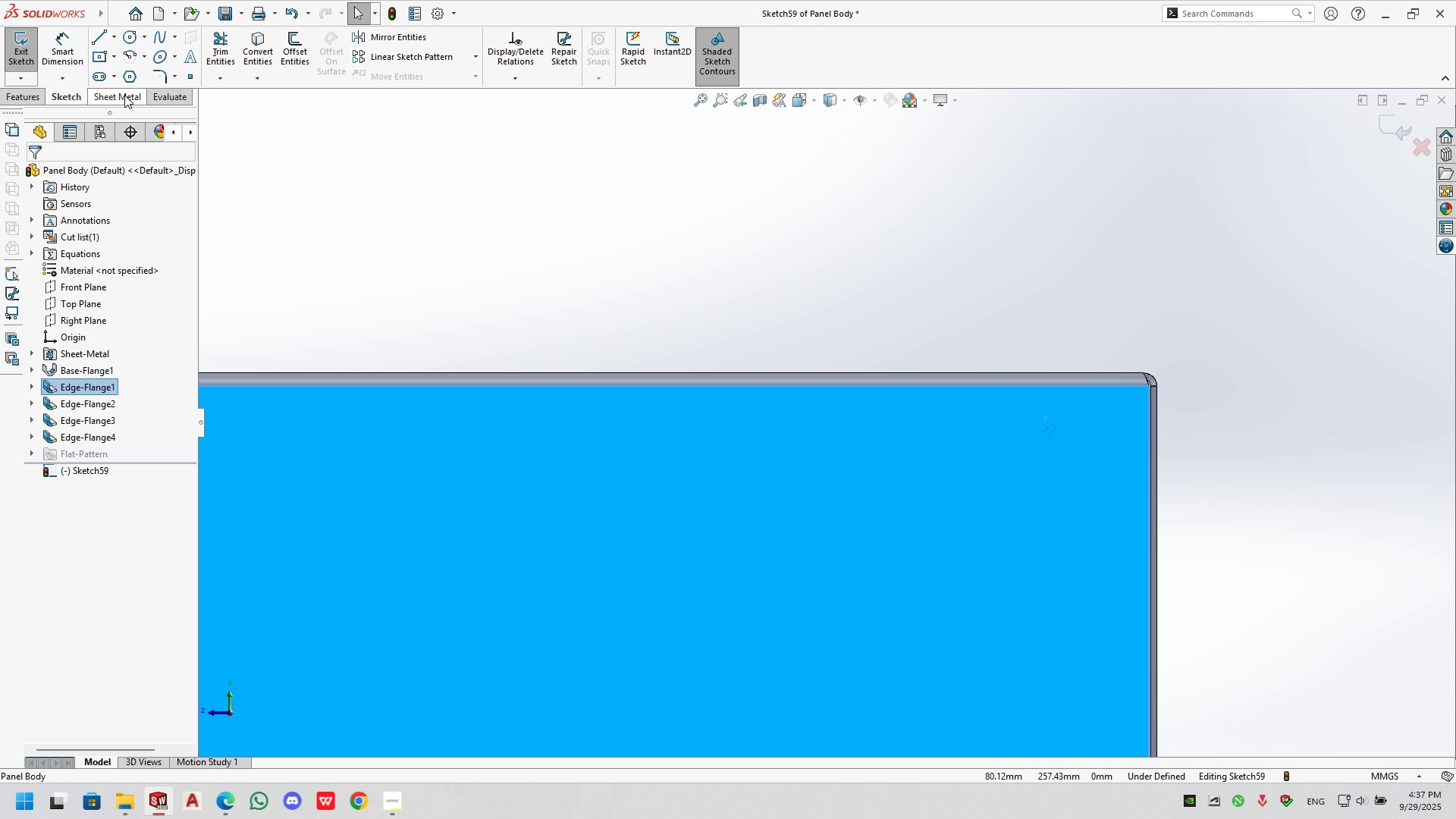 
mouse_move([77, 69])
 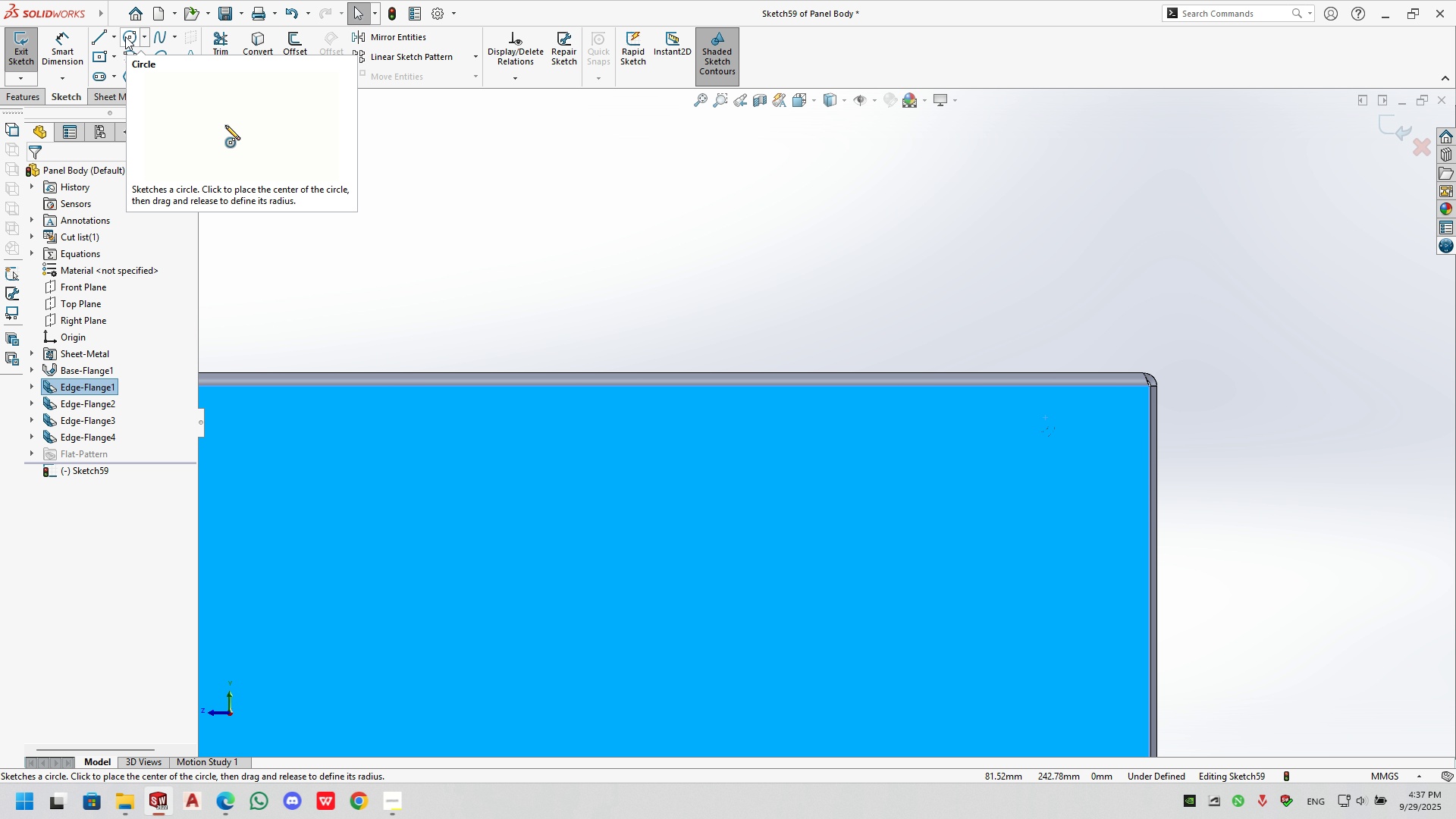 
left_click([128, 36])
 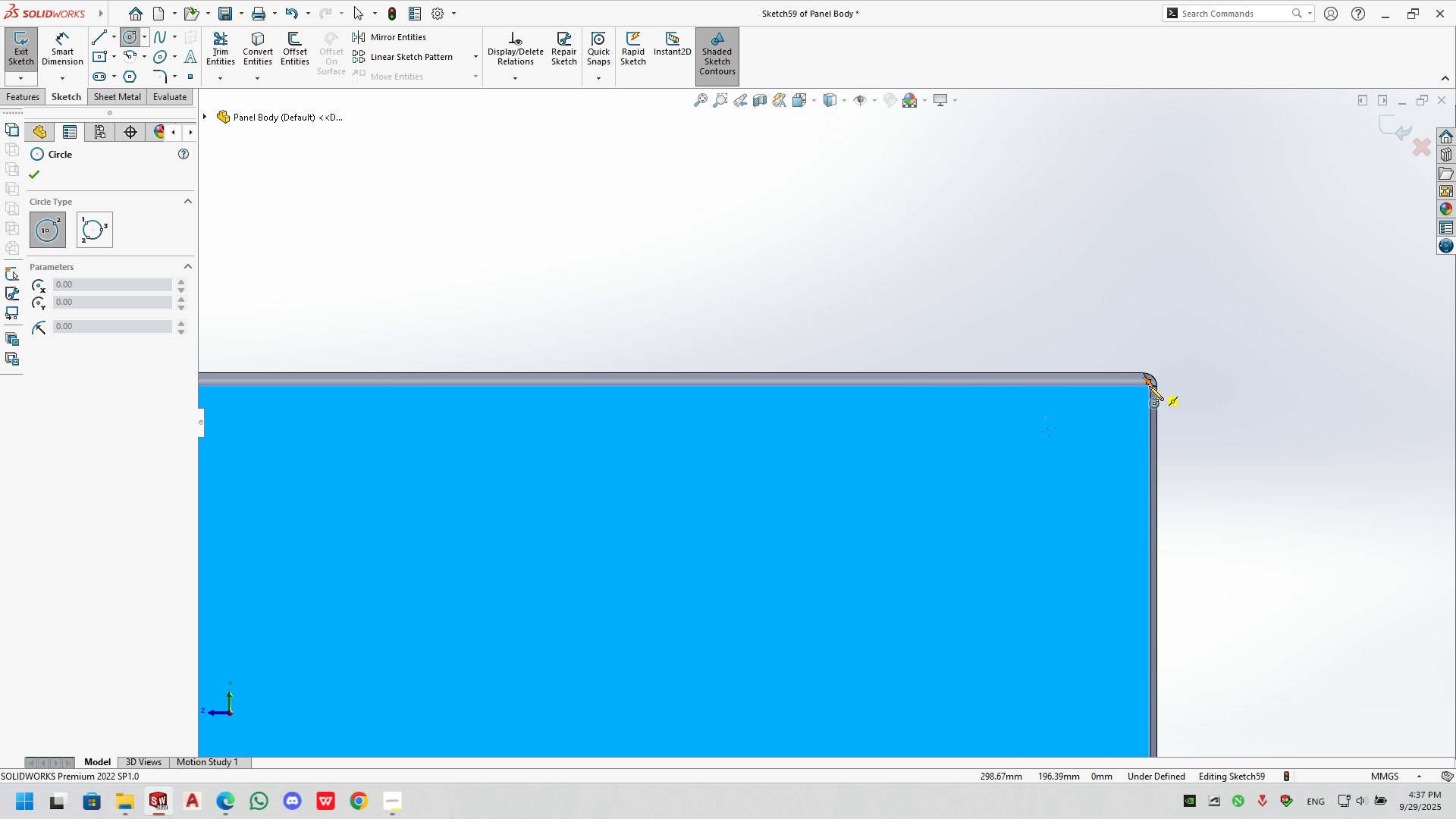 
left_click([1014, 438])
 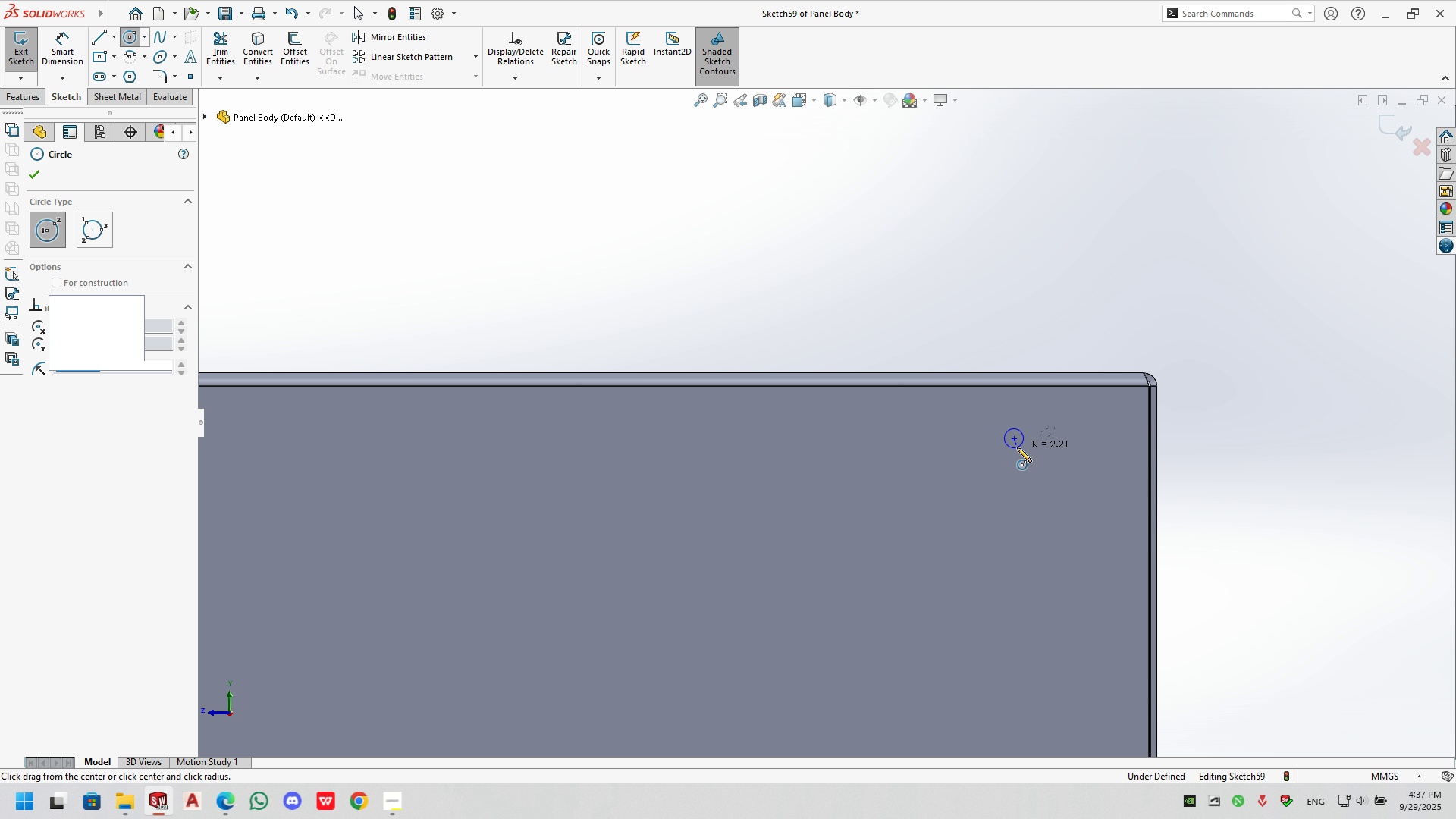 
left_click([1017, 447])
 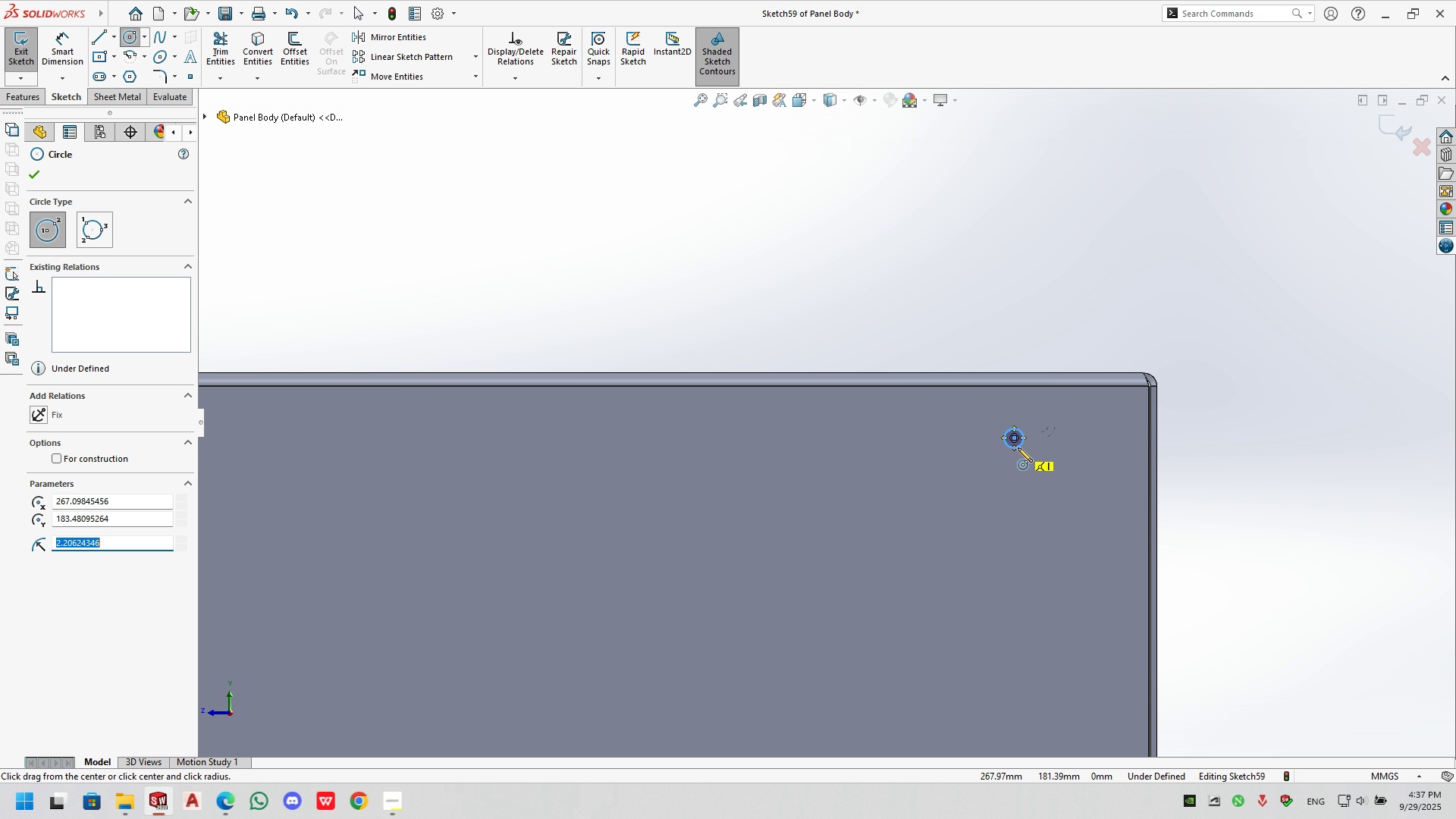 
key(Numpad6)
 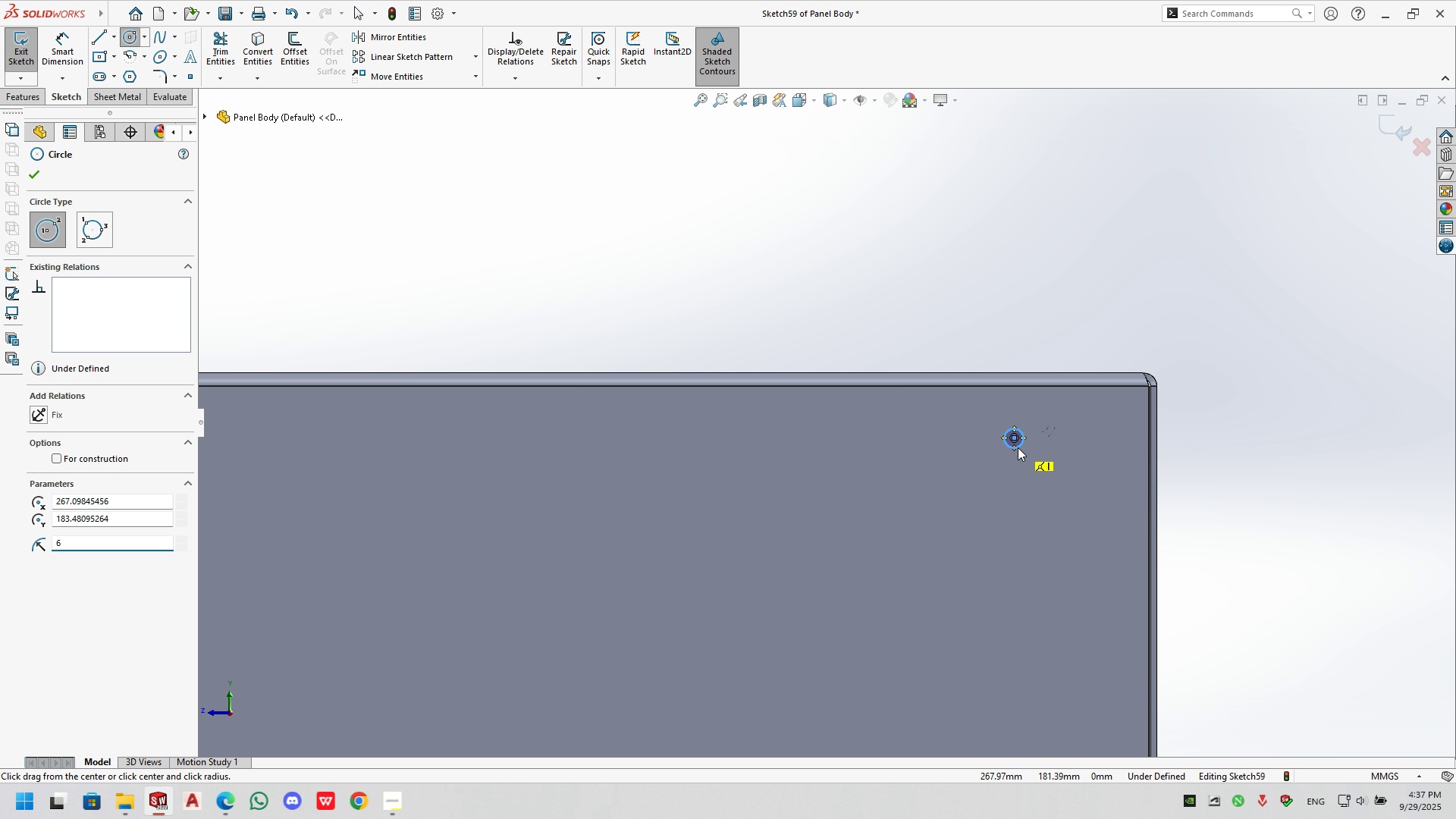 
key(Backspace)
 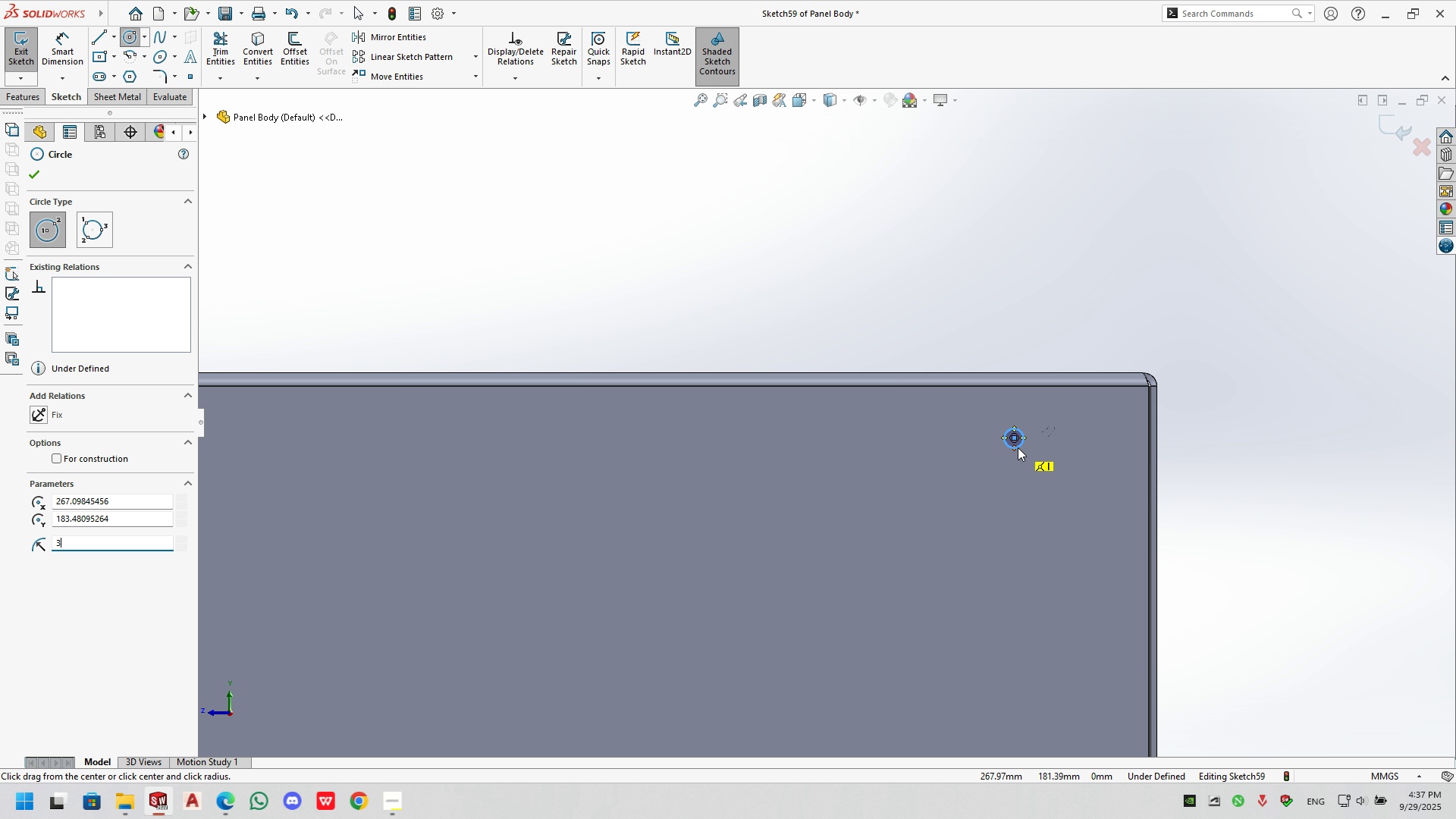 
key(Numpad3)
 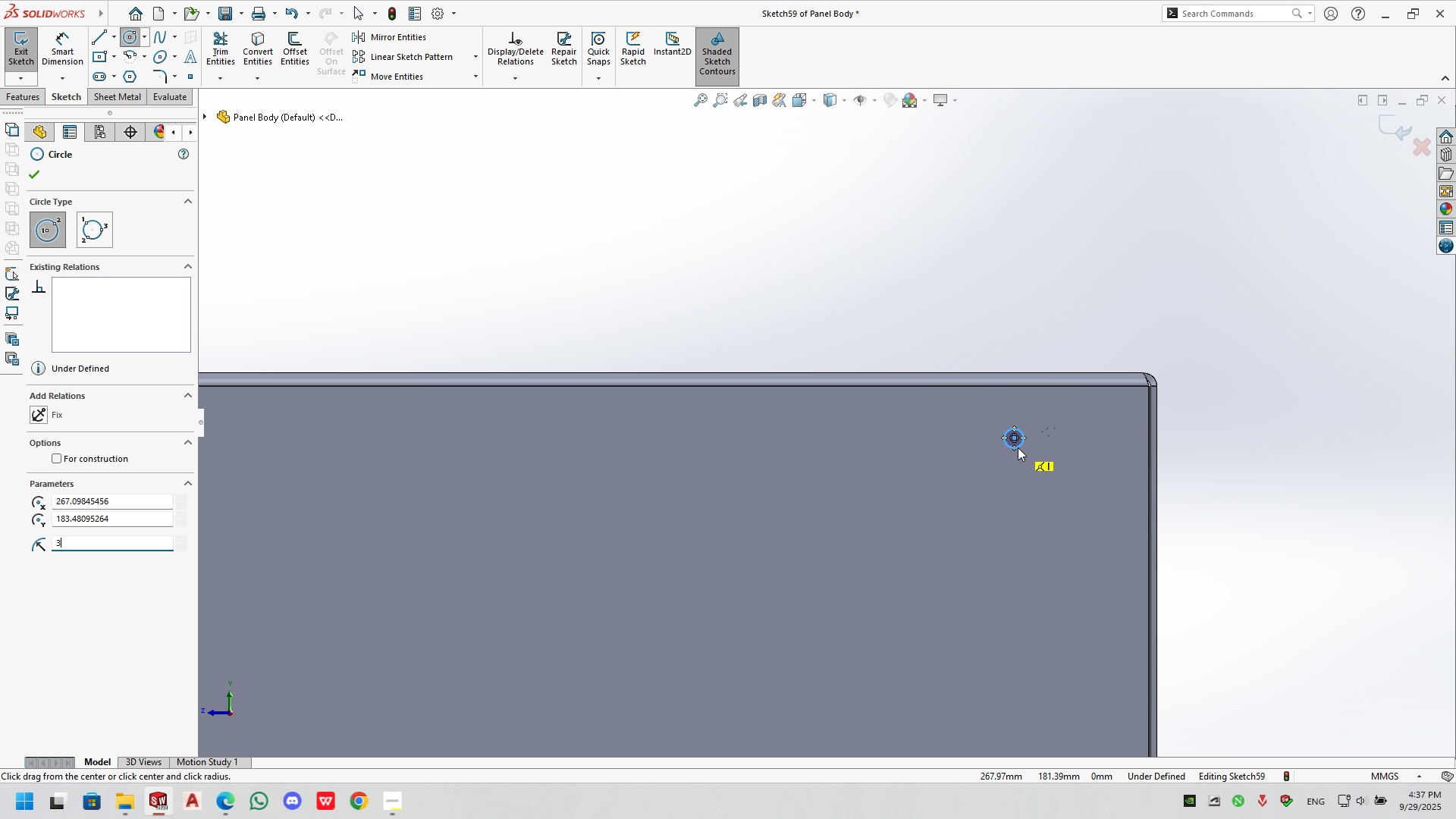 
key(NumpadEnter)
 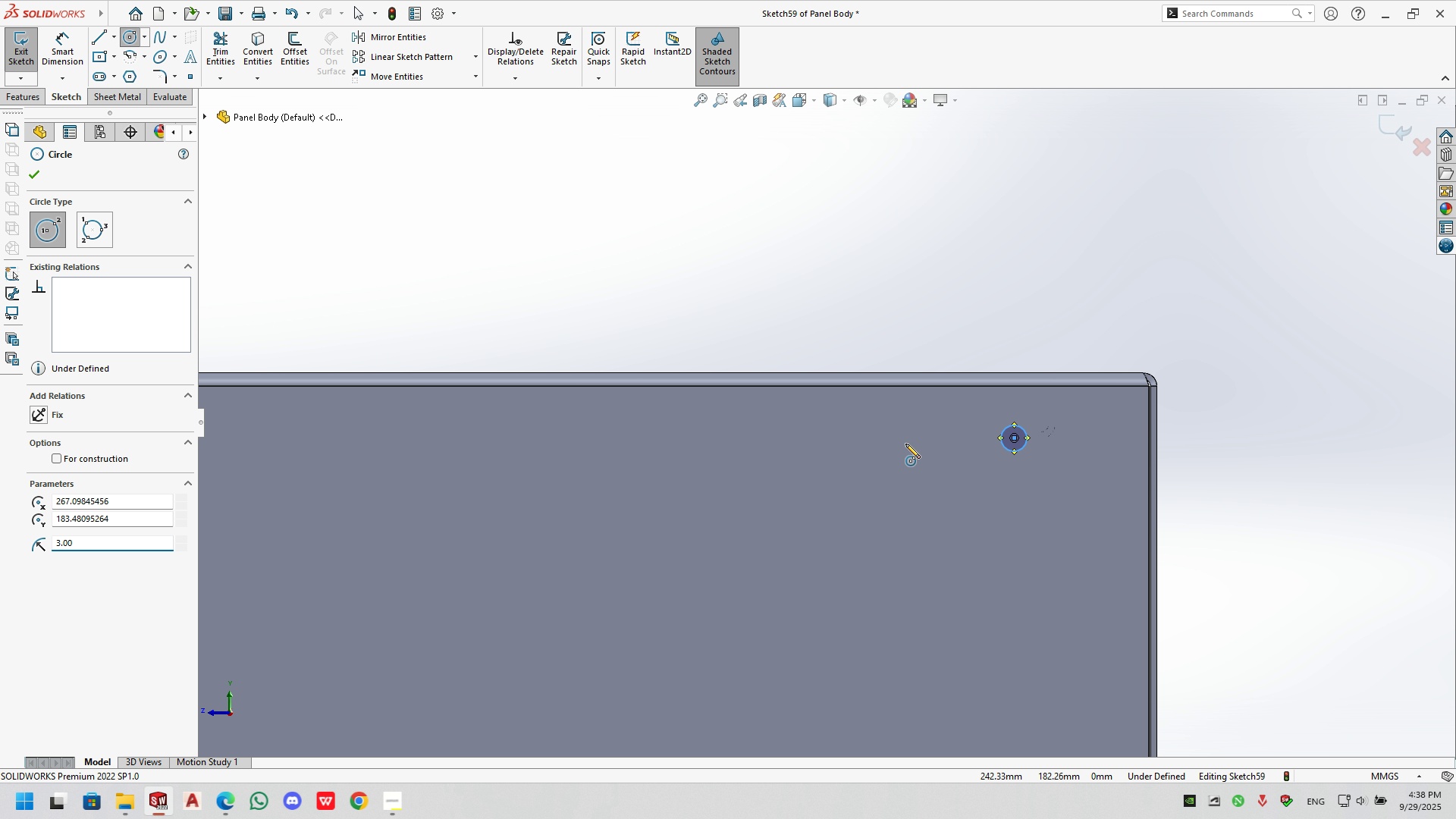 
left_click([897, 450])
 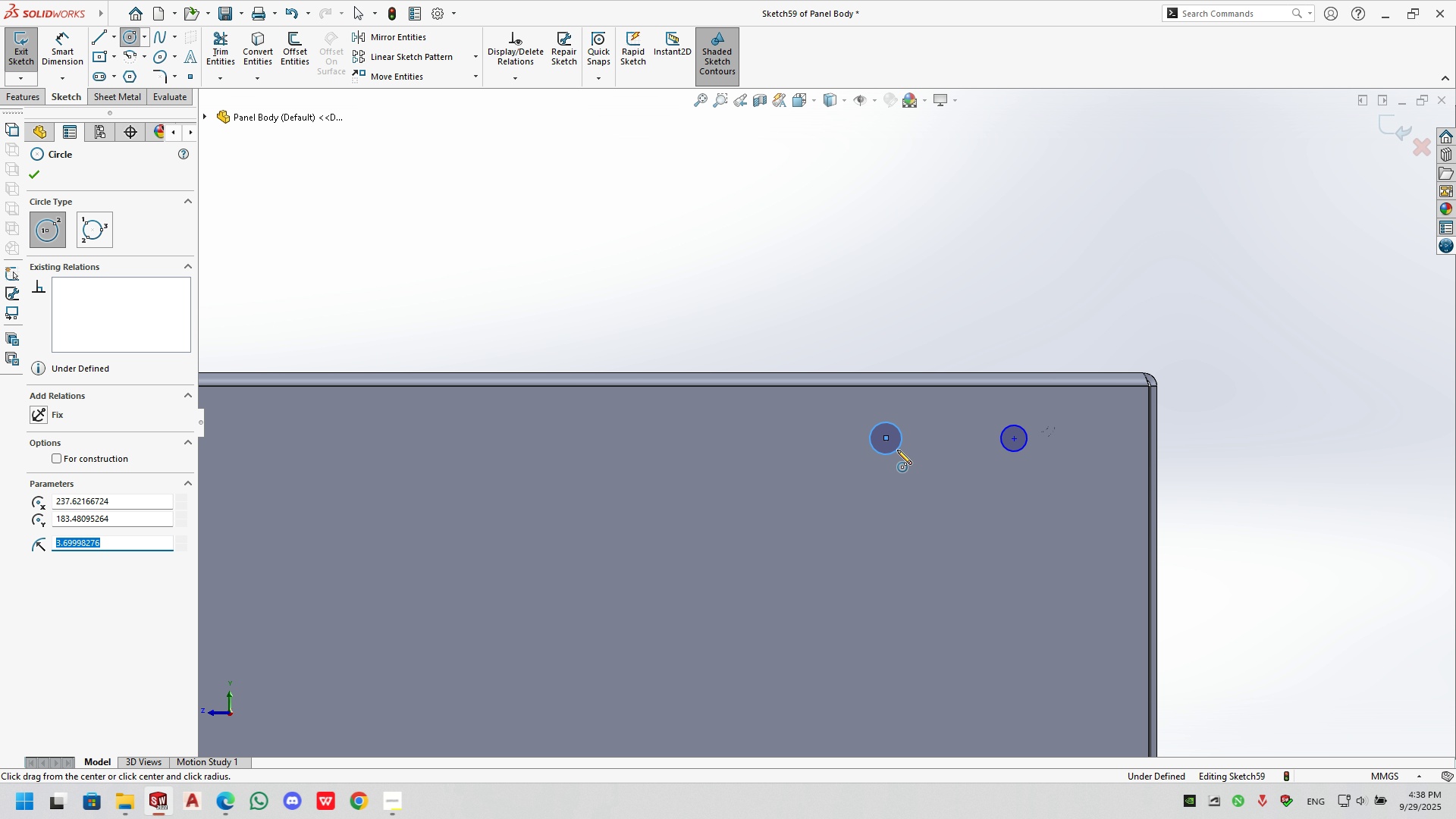 
key(Numpad3)
 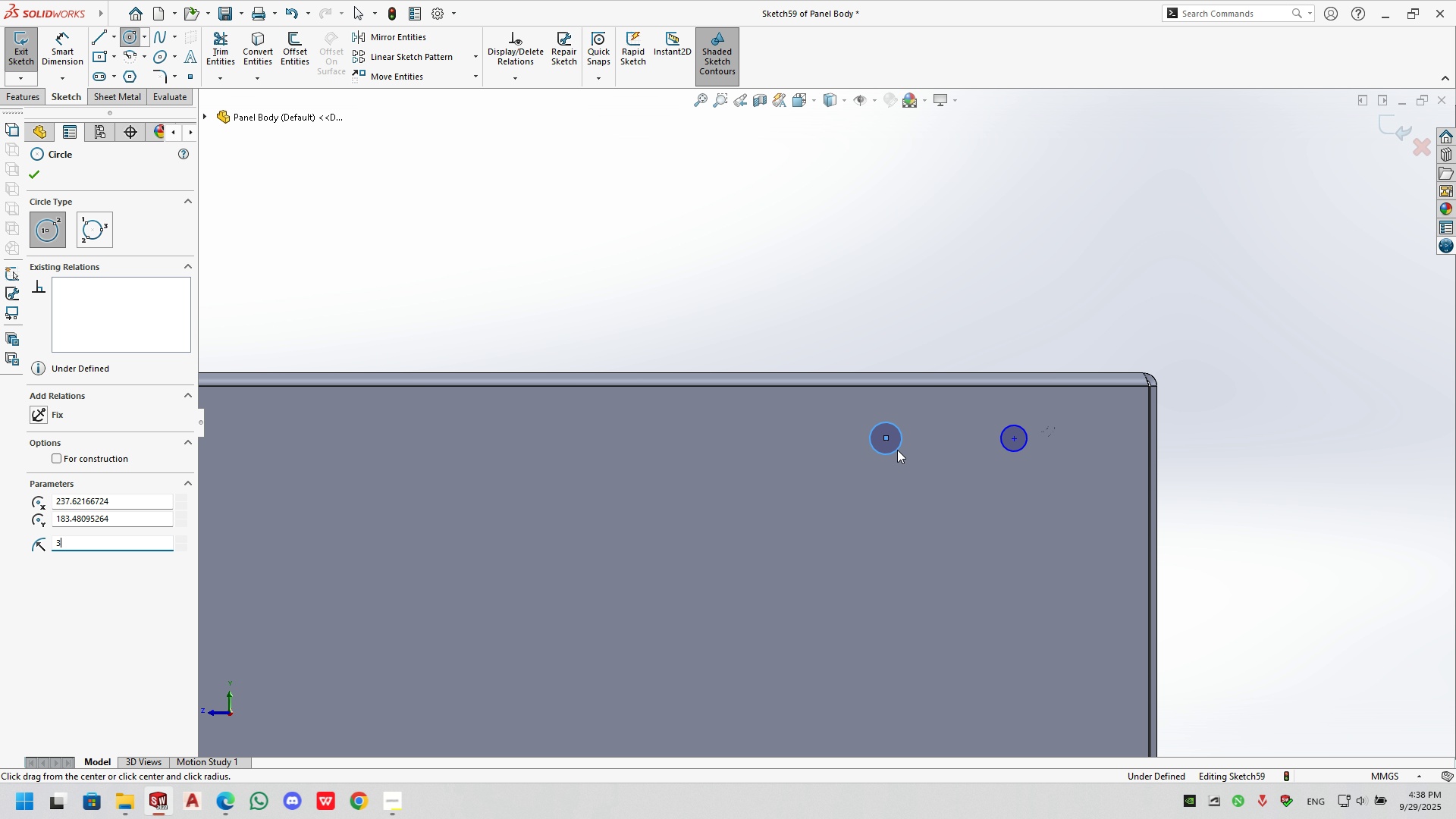 
key(NumpadEnter)
 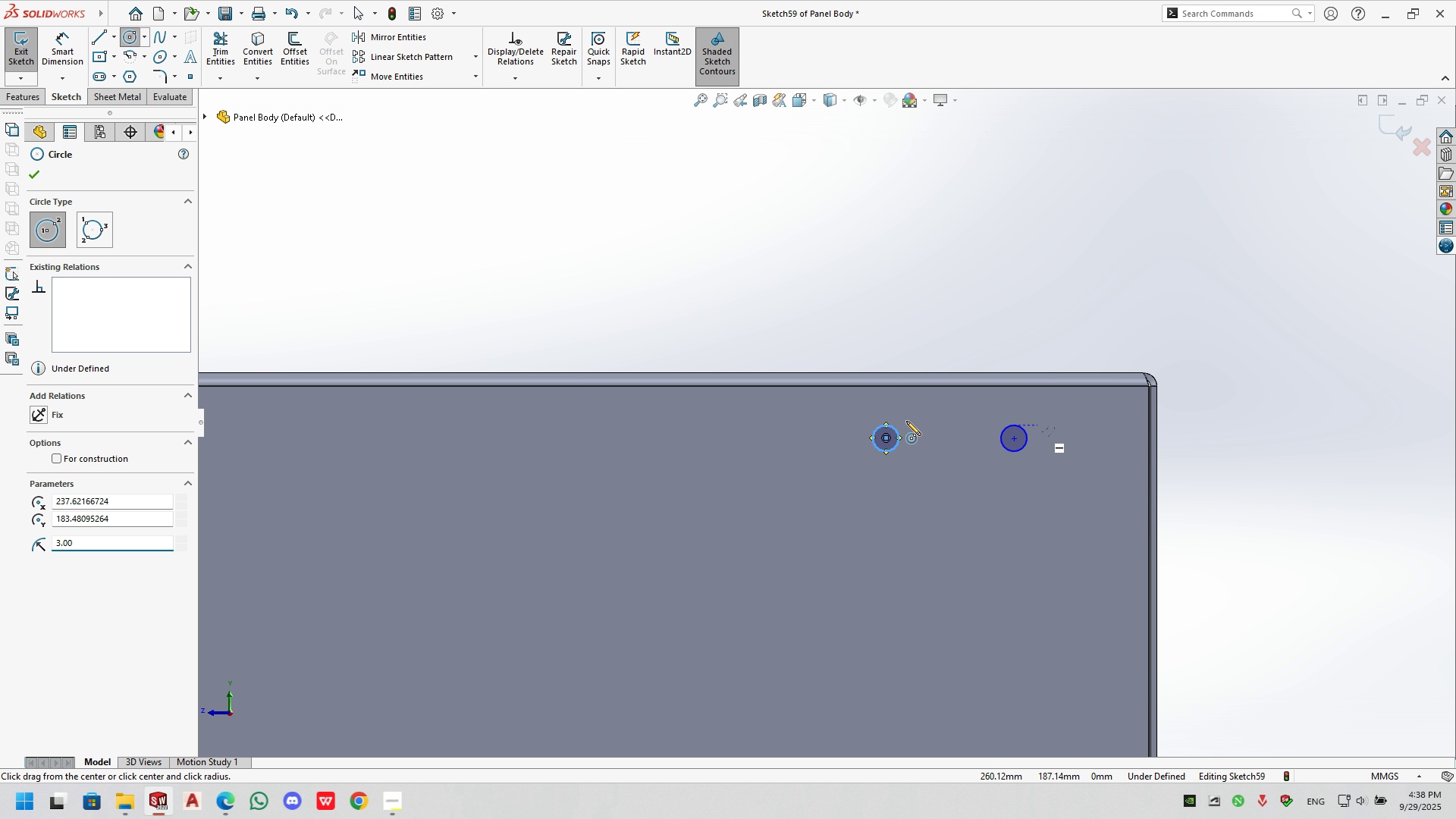 
scroll: coordinate [528, 458], scroll_direction: up, amount: 5.0
 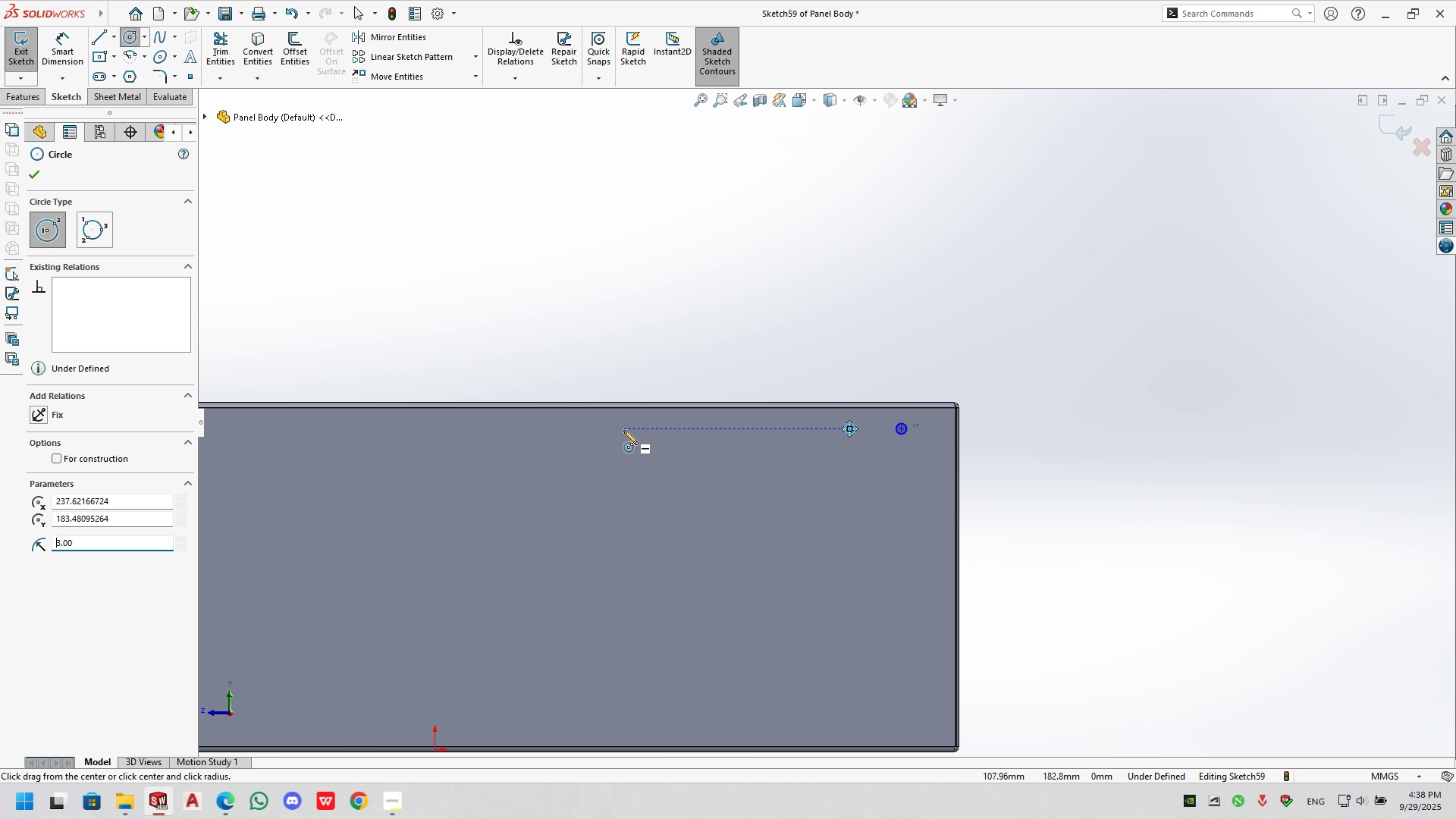 
left_click([623, 430])
 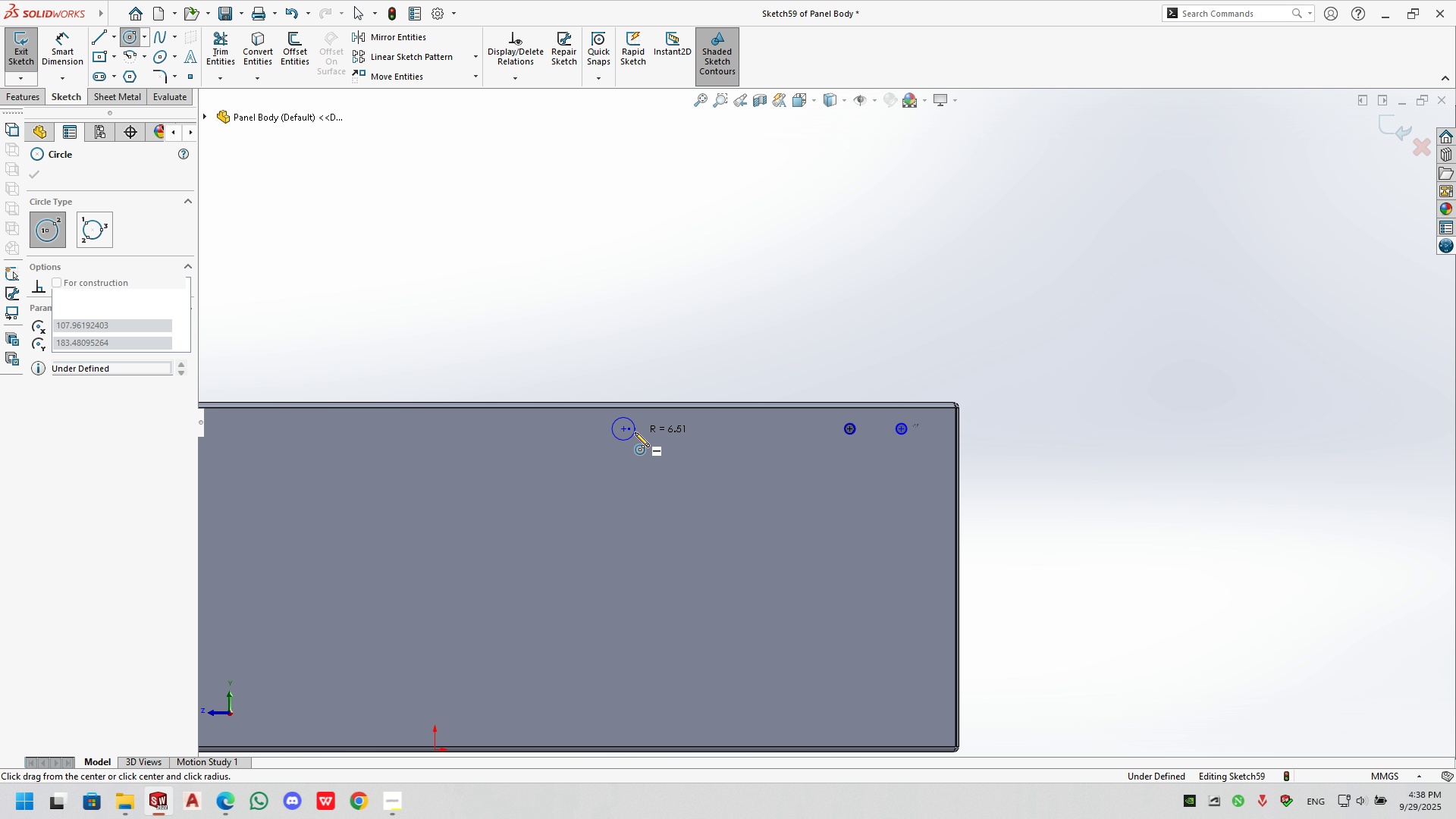 
left_click([635, 432])
 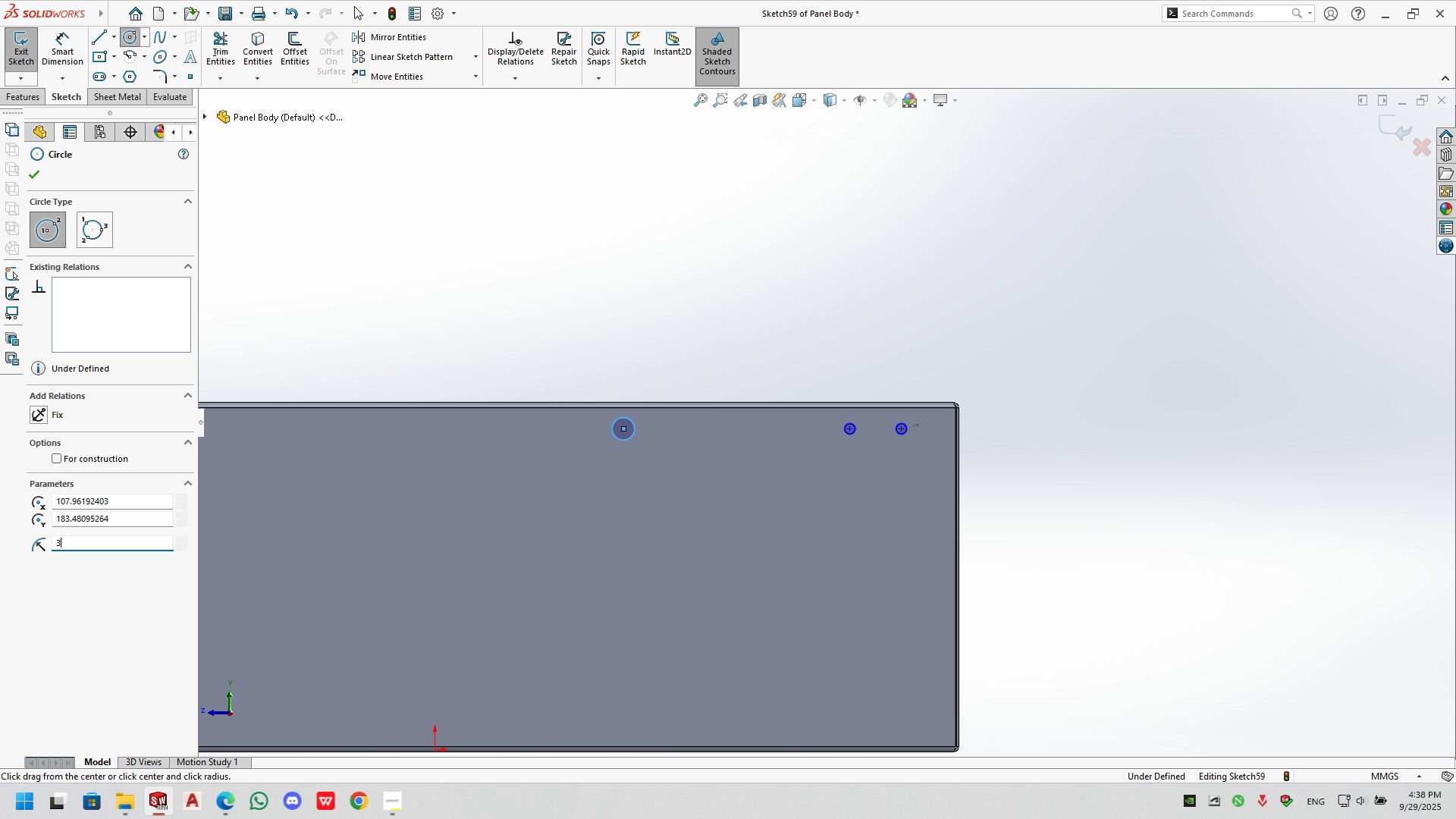 
key(Numpad3)
 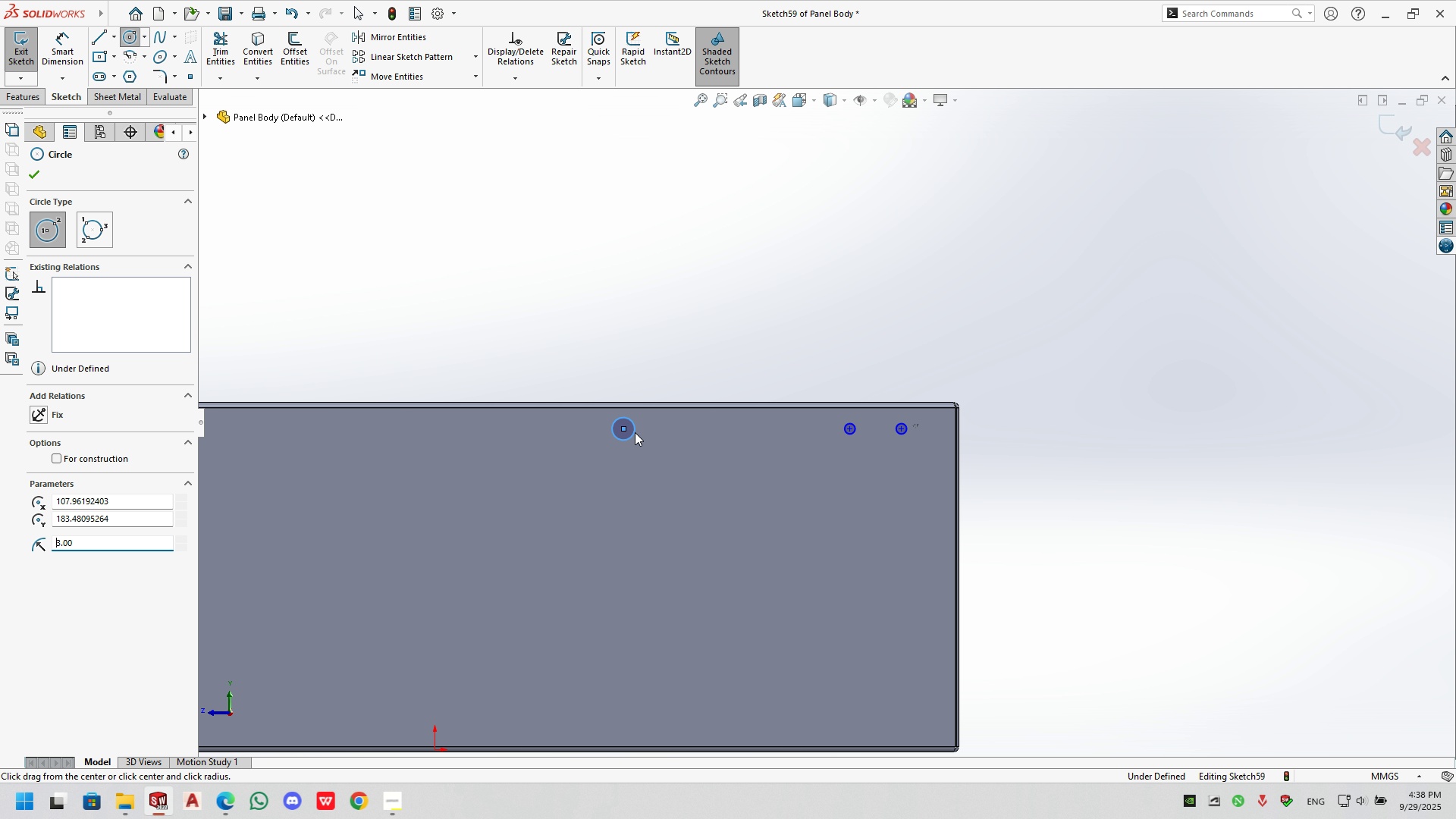 
key(NumpadEnter)
 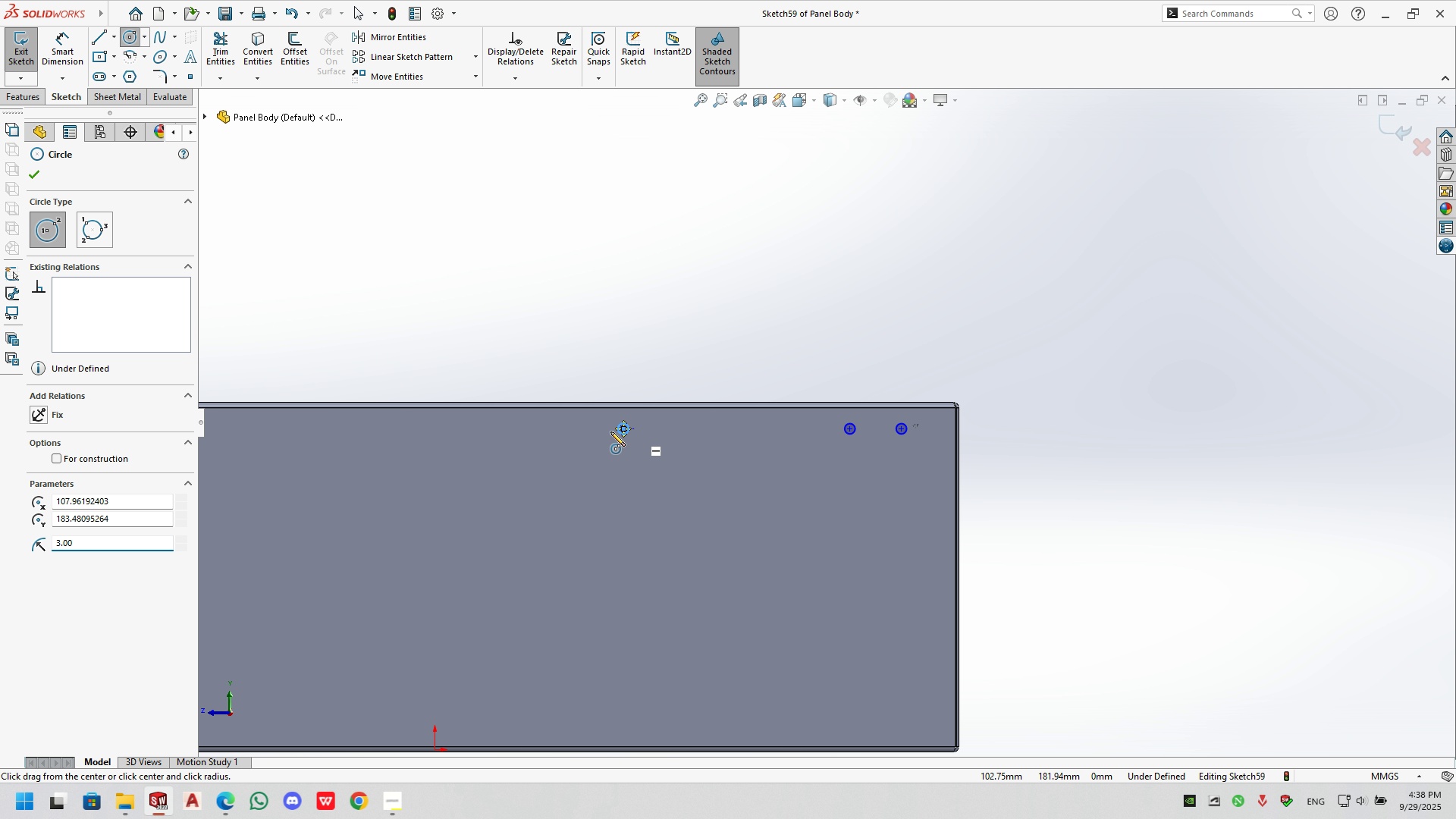 
scroll: coordinate [652, 426], scroll_direction: down, amount: 5.0
 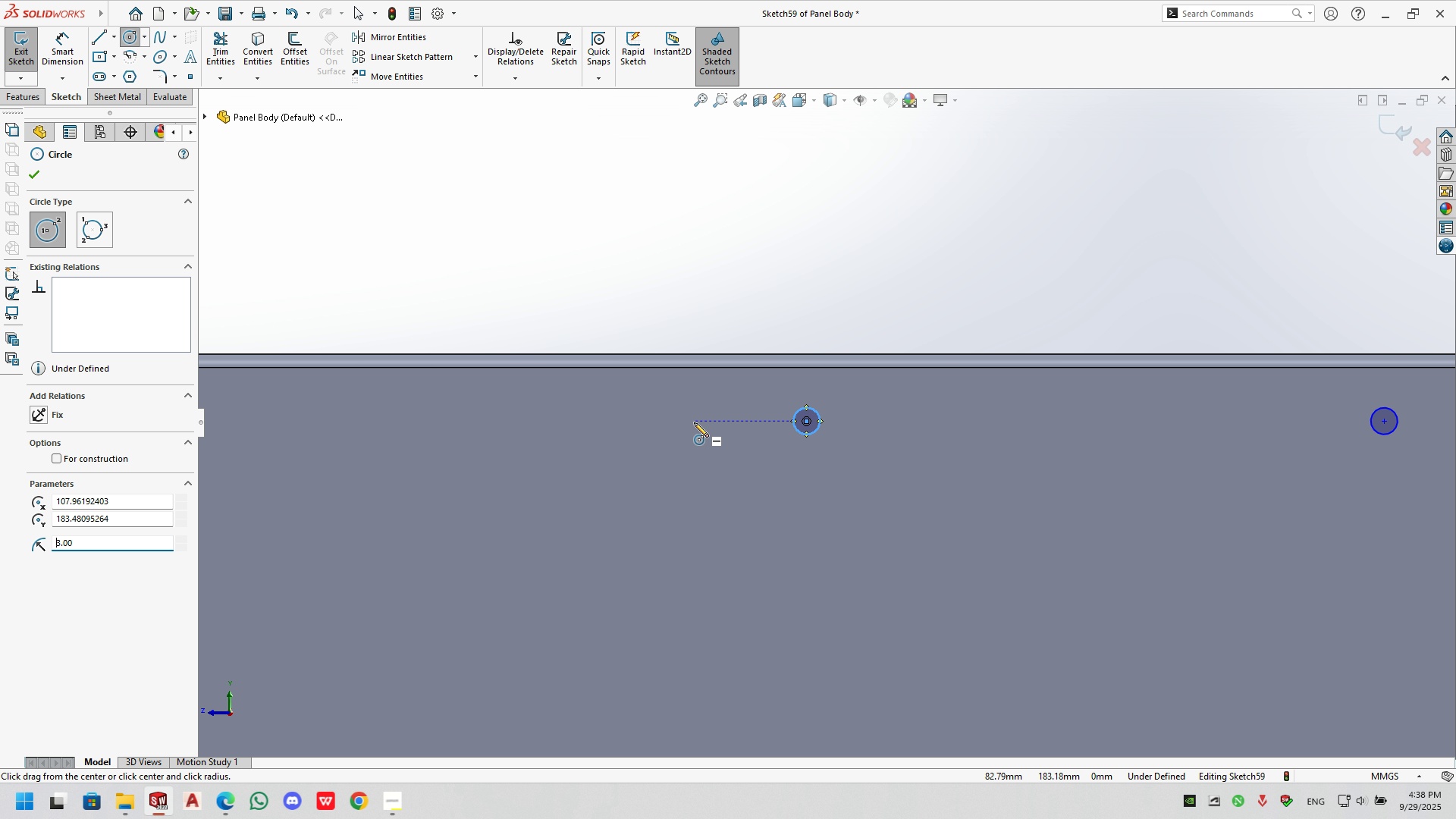 
left_click([682, 425])
 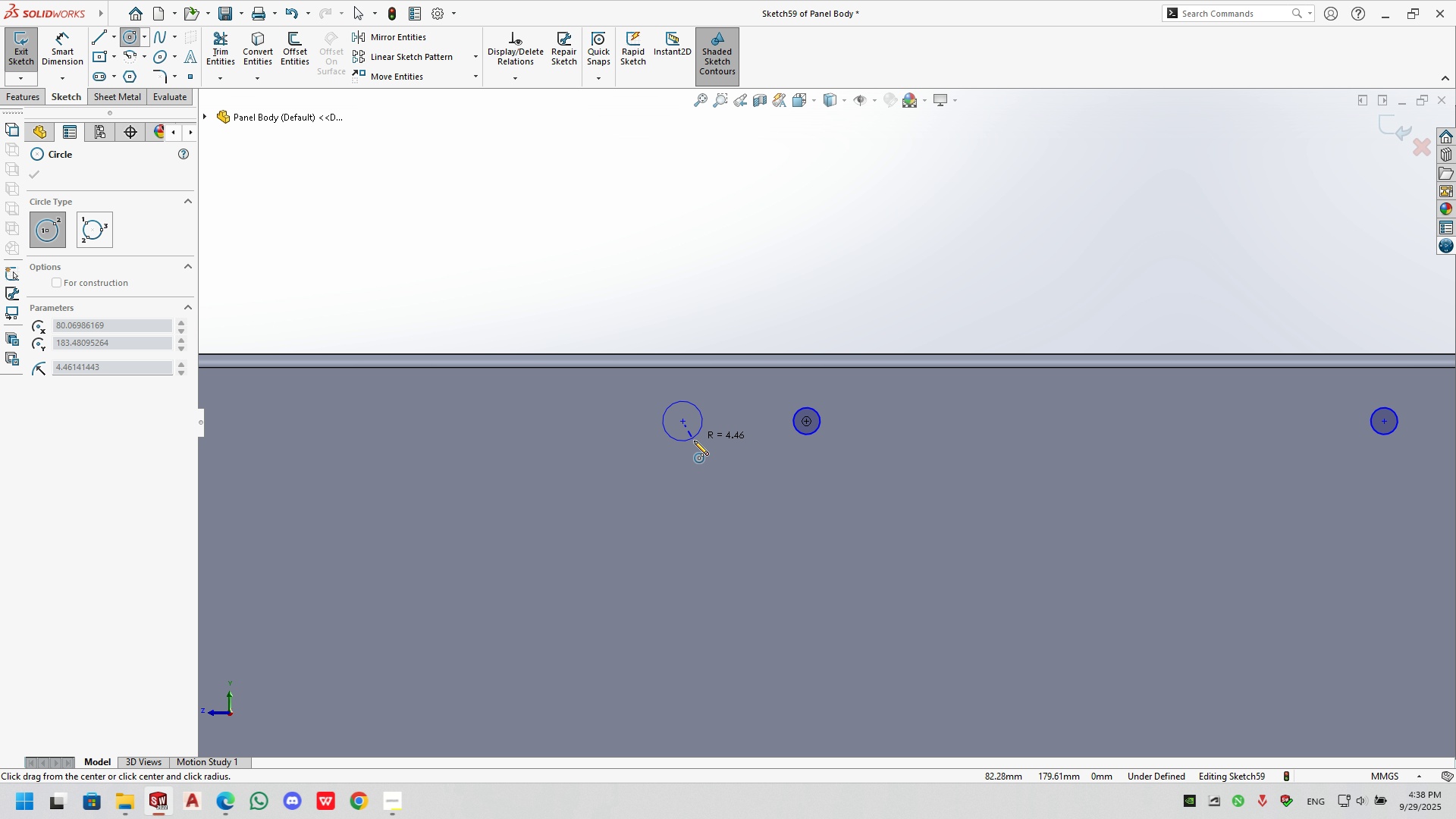 
left_click([694, 441])
 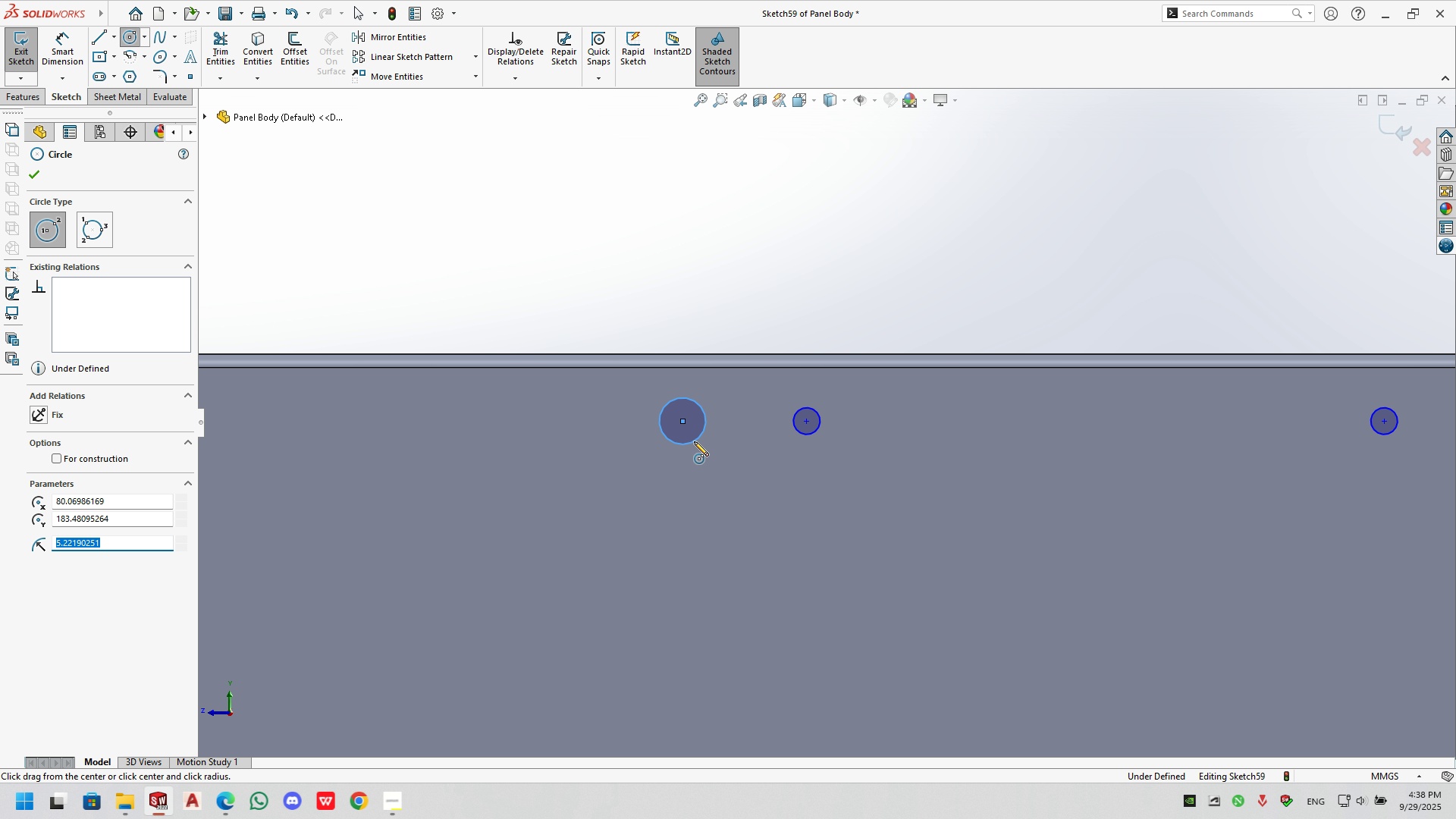 
key(Numpad3)
 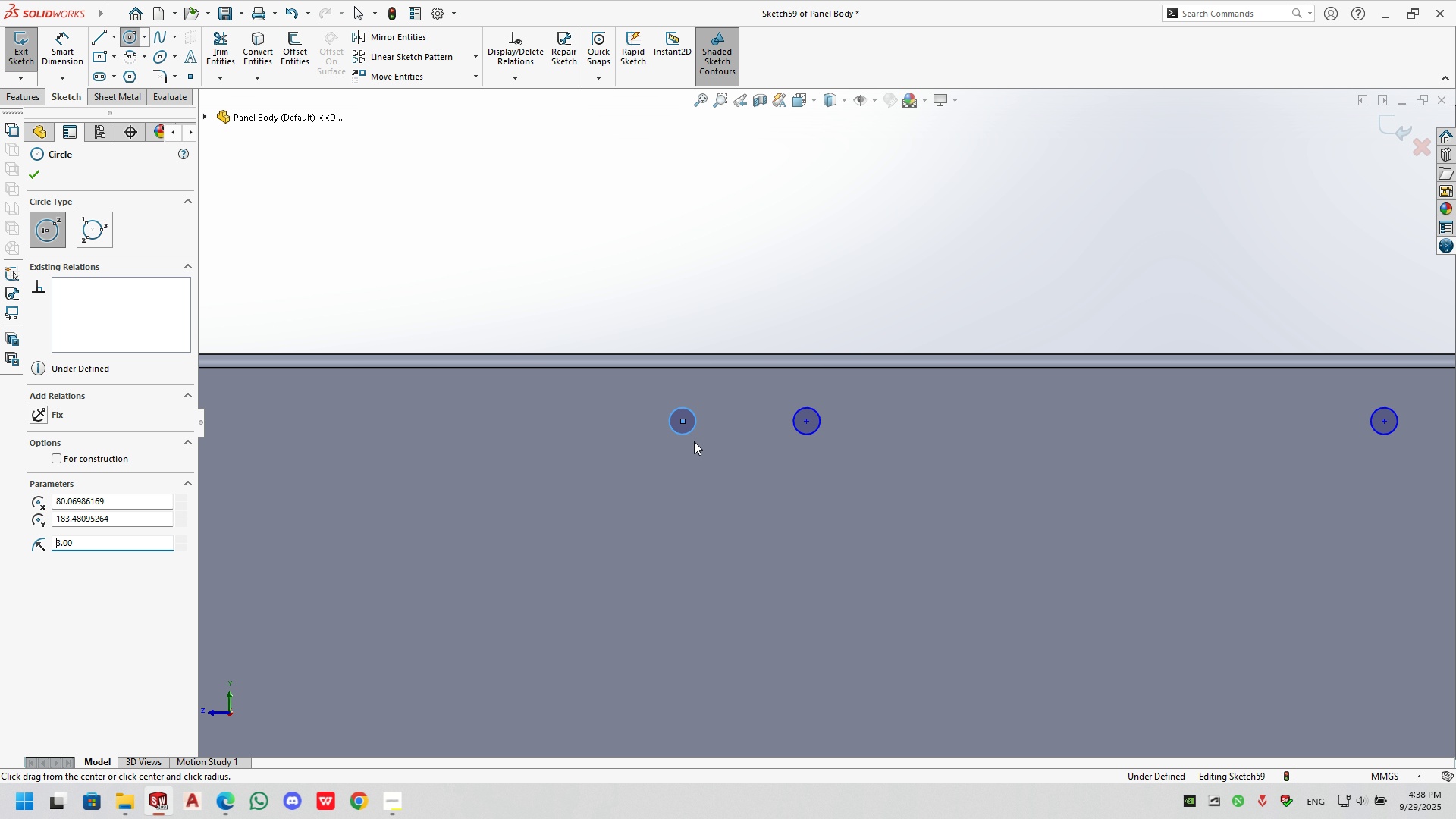 
key(NumpadEnter)
 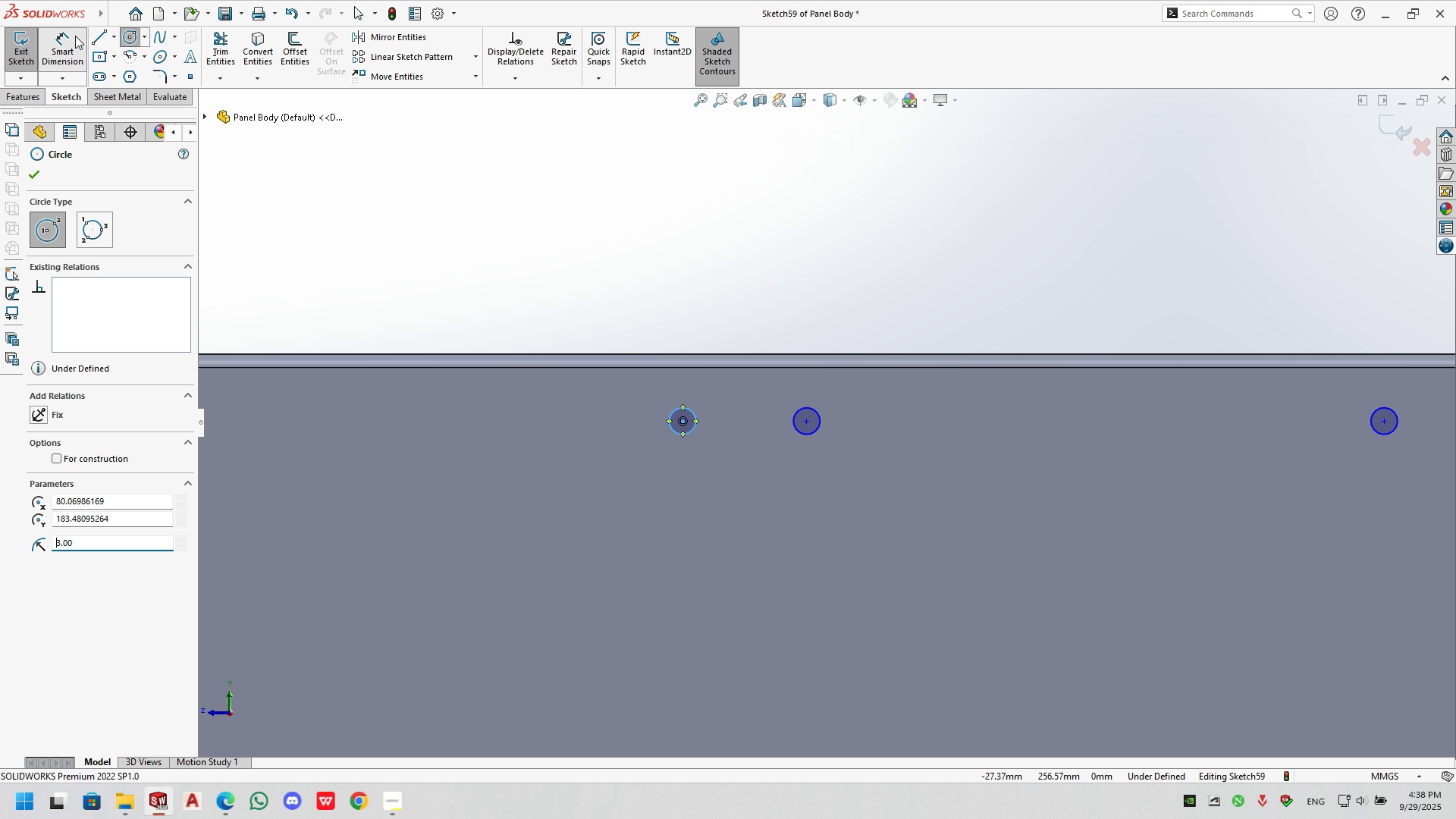 
scroll: coordinate [1236, 423], scroll_direction: down, amount: 2.0
 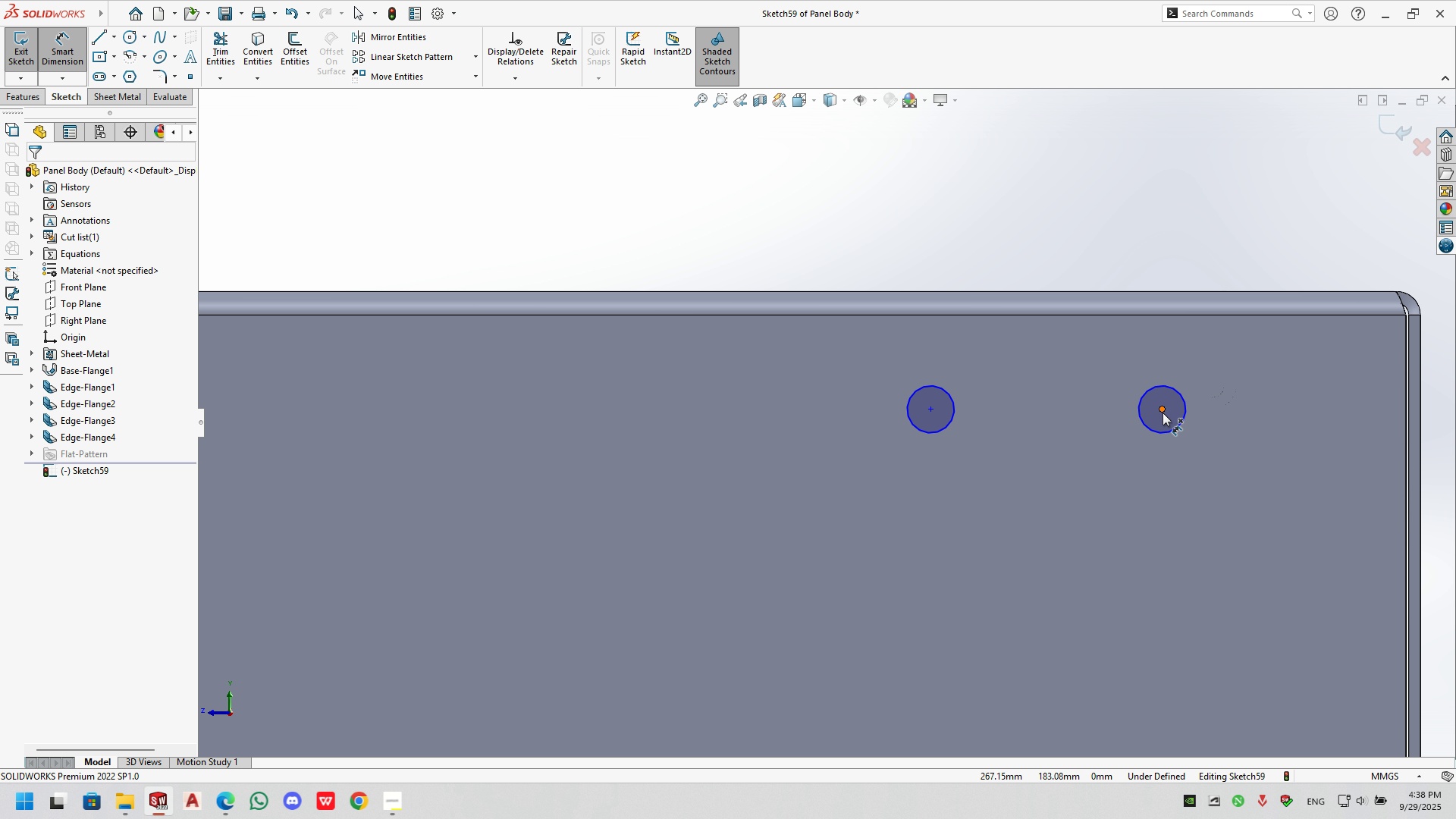 
left_click([1162, 408])
 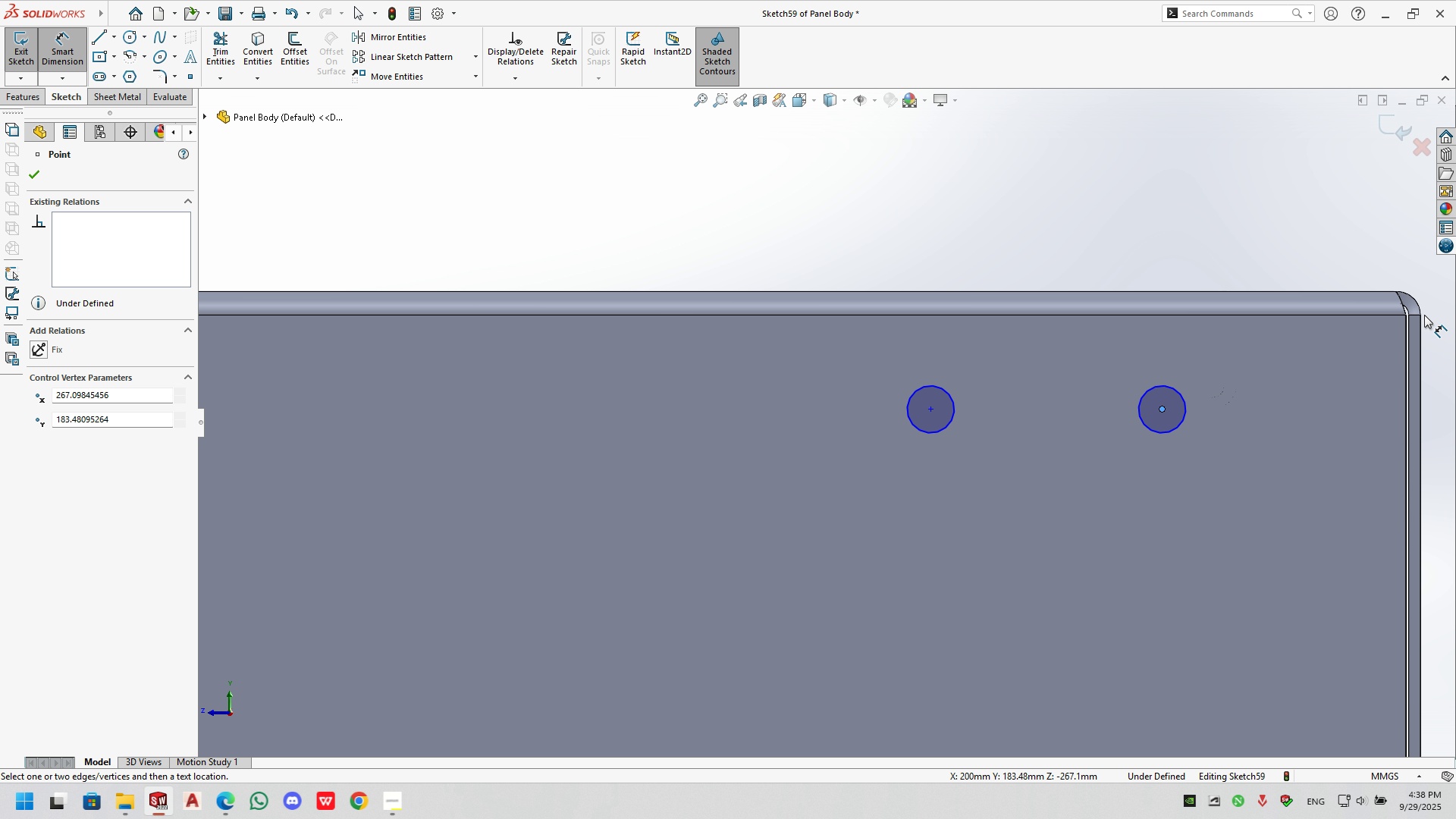 
left_click([1422, 344])
 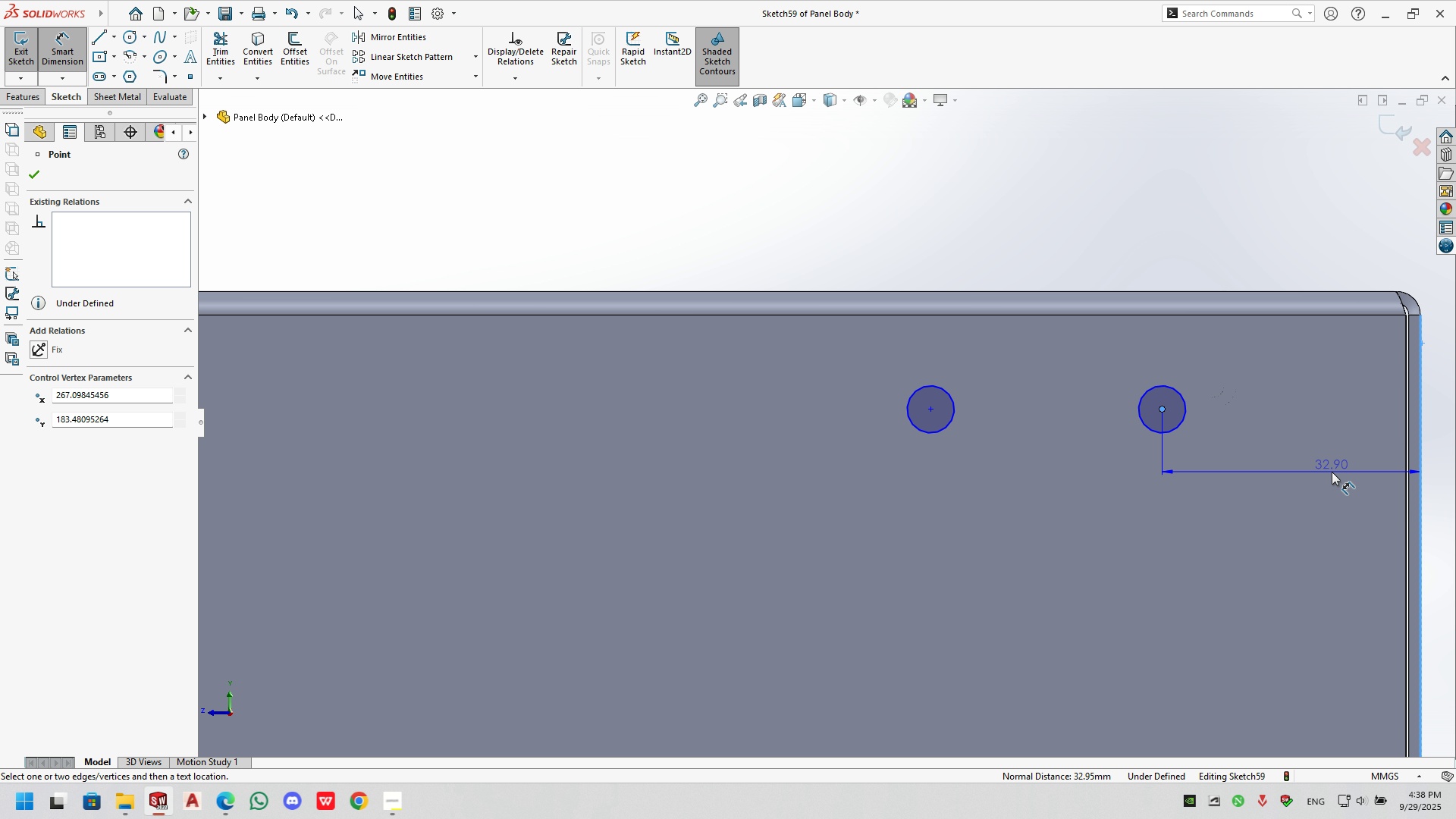 
left_click([1332, 472])
 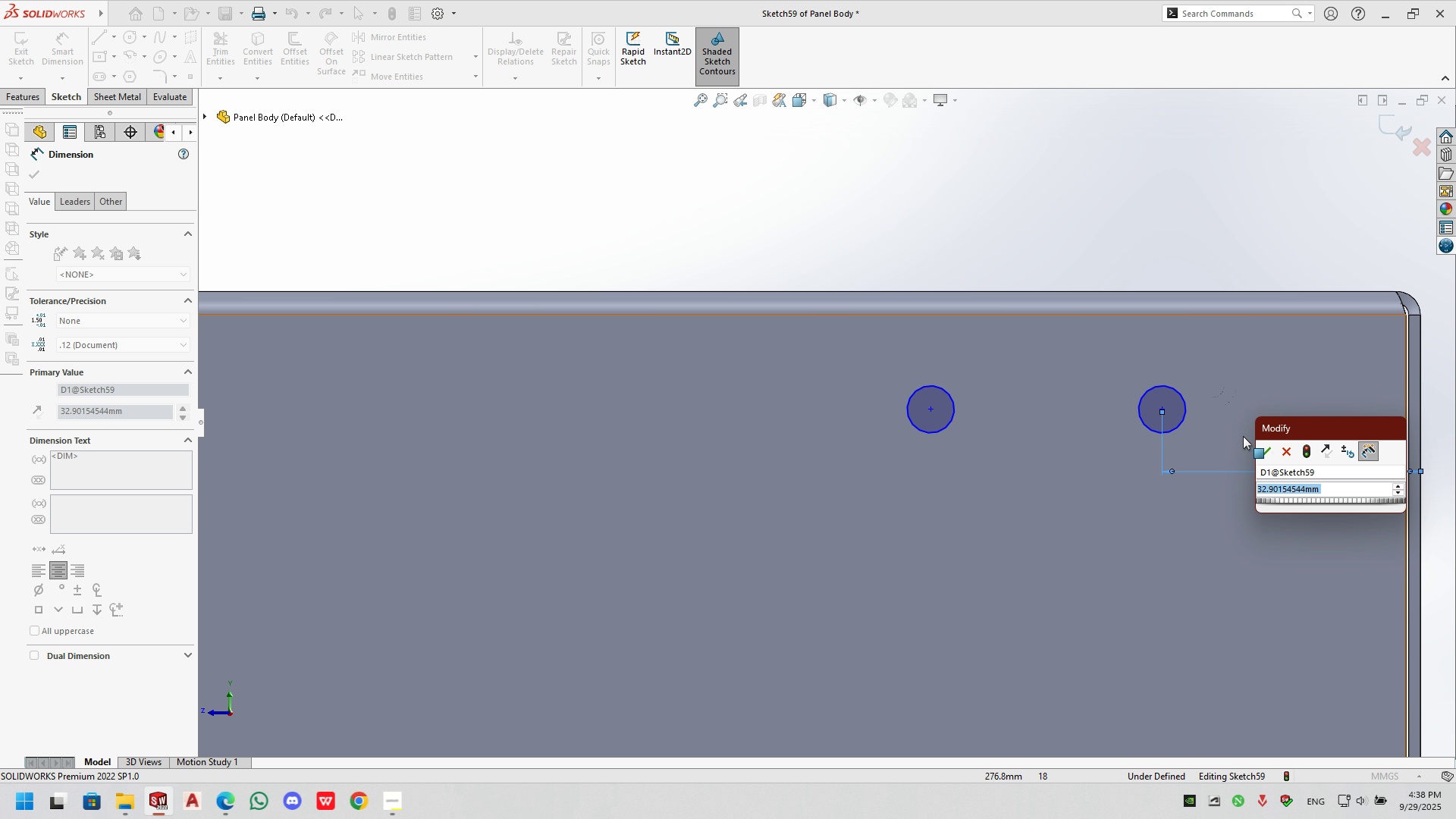 
left_click([1259, 447])
 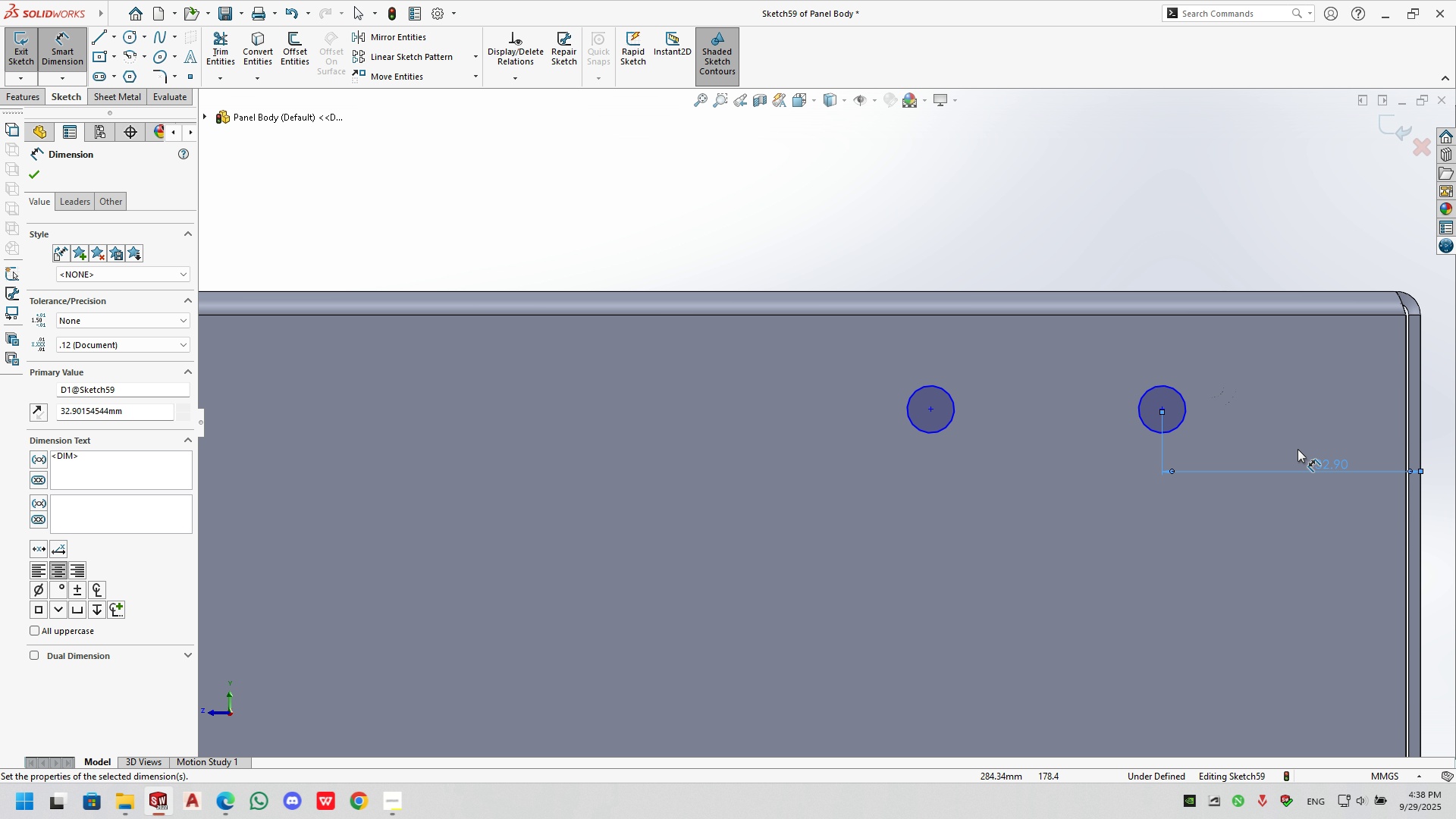 
left_click([1322, 462])
 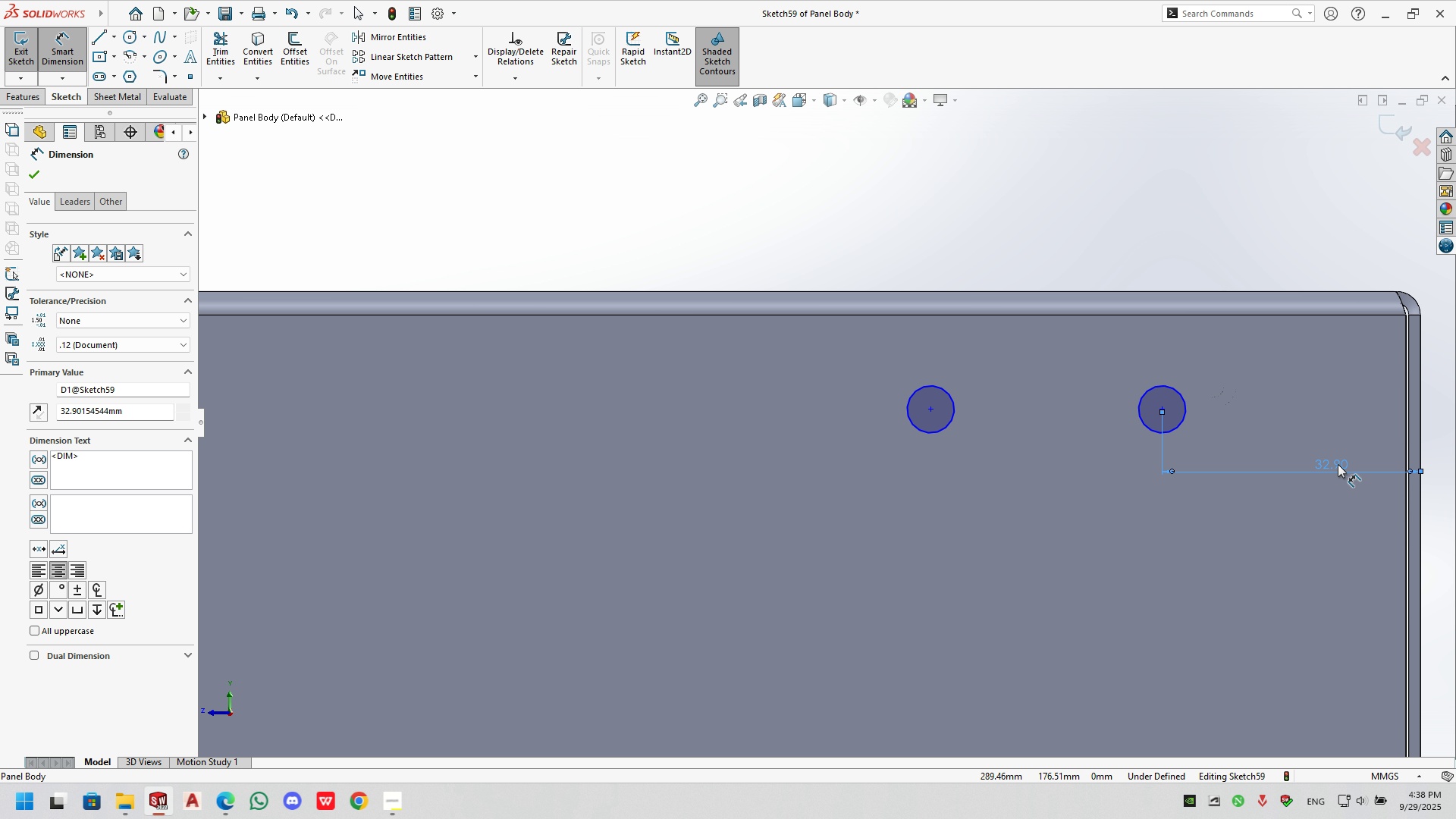 
double_click([1338, 463])
 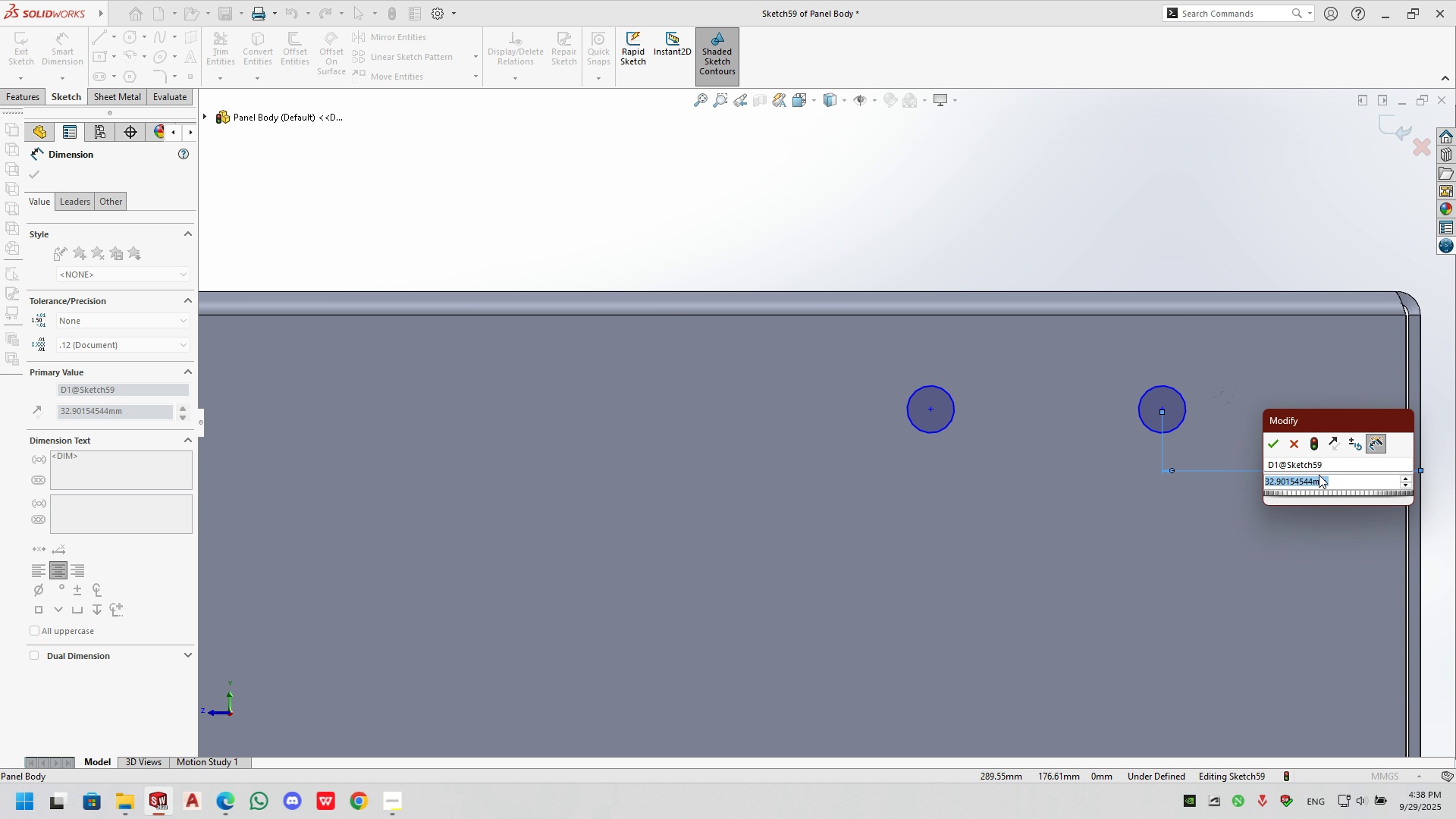 
key(Numpad4)
 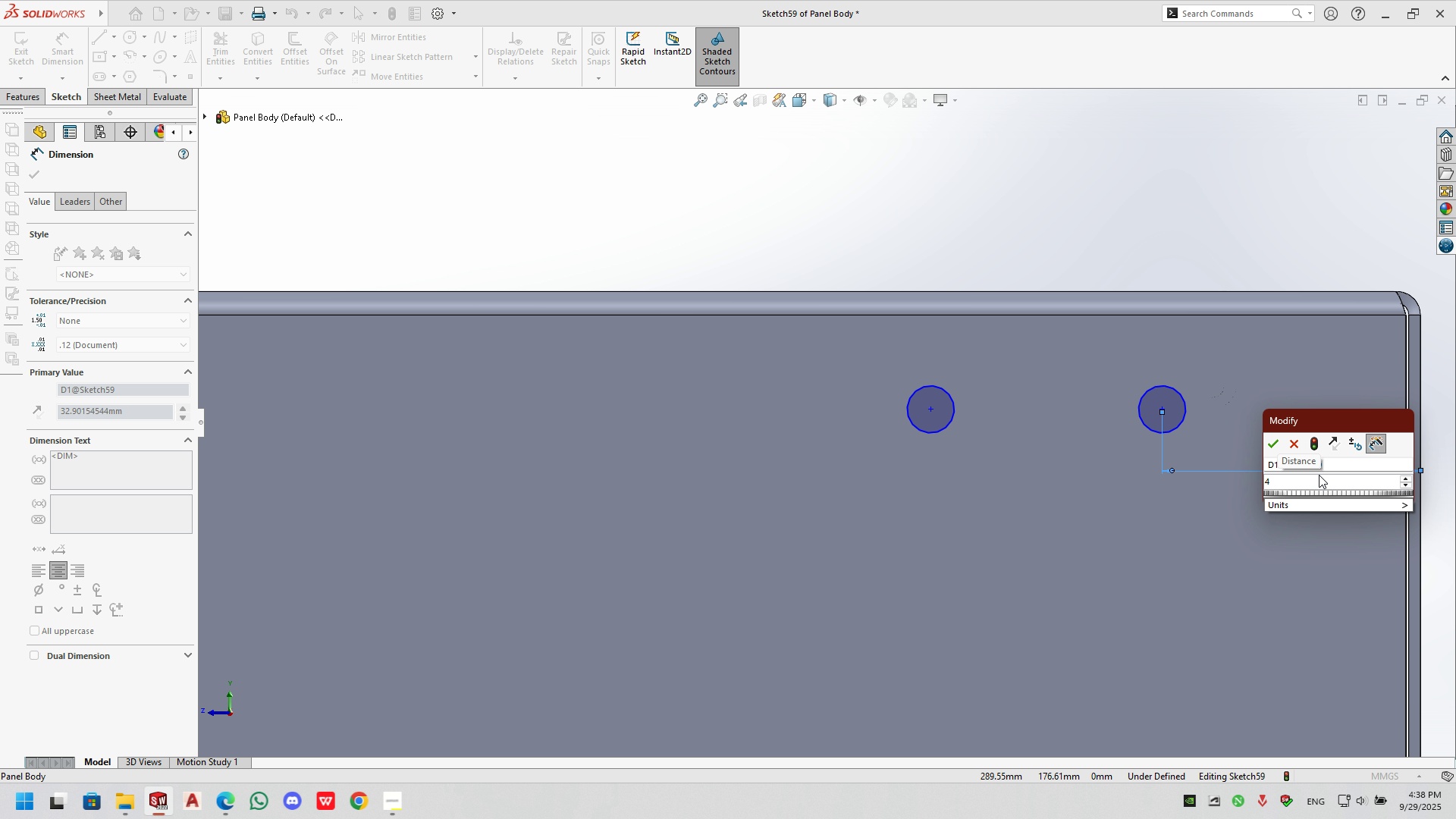 
key(Numpad0)
 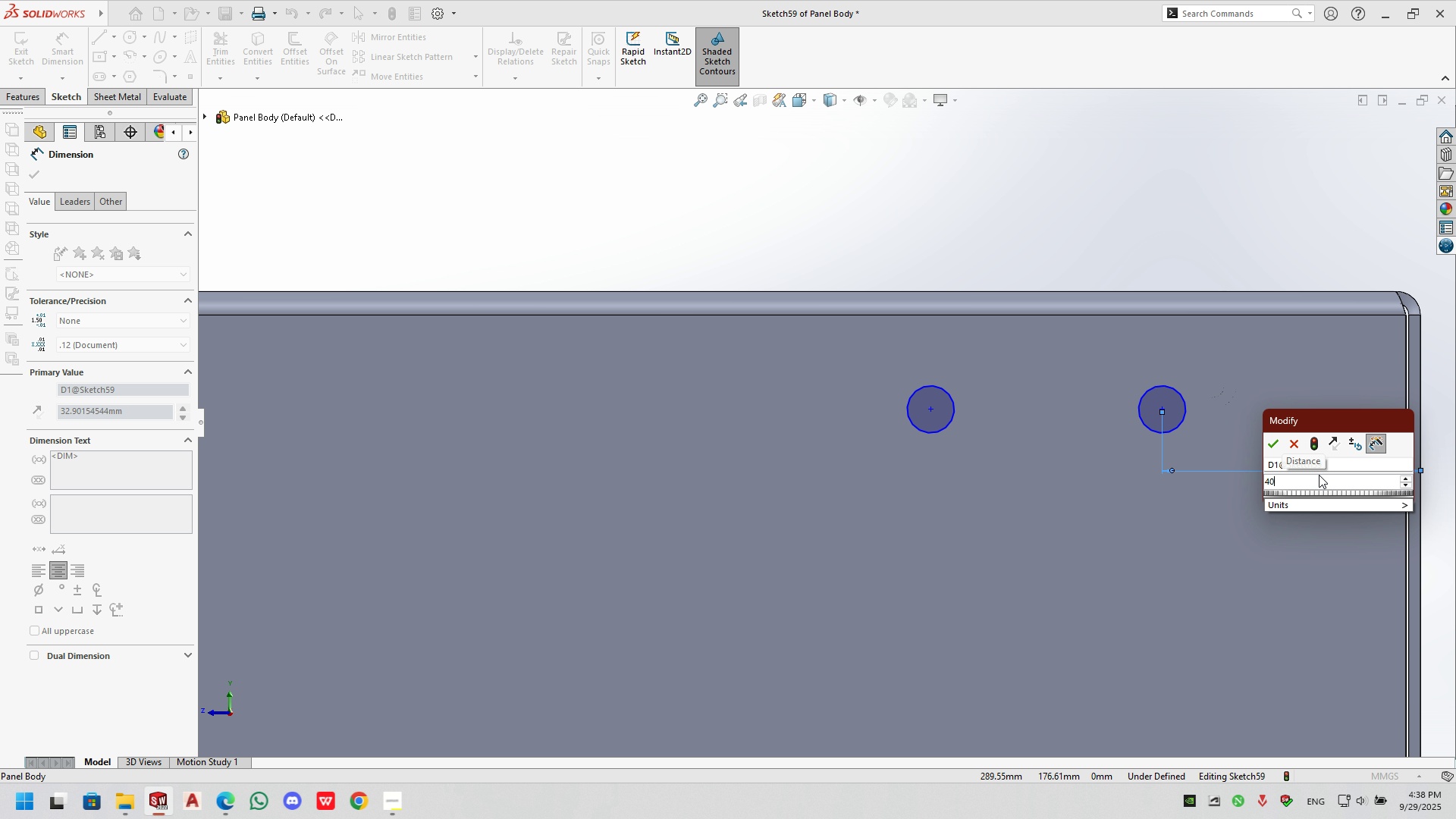 
key(NumpadEnter)
 